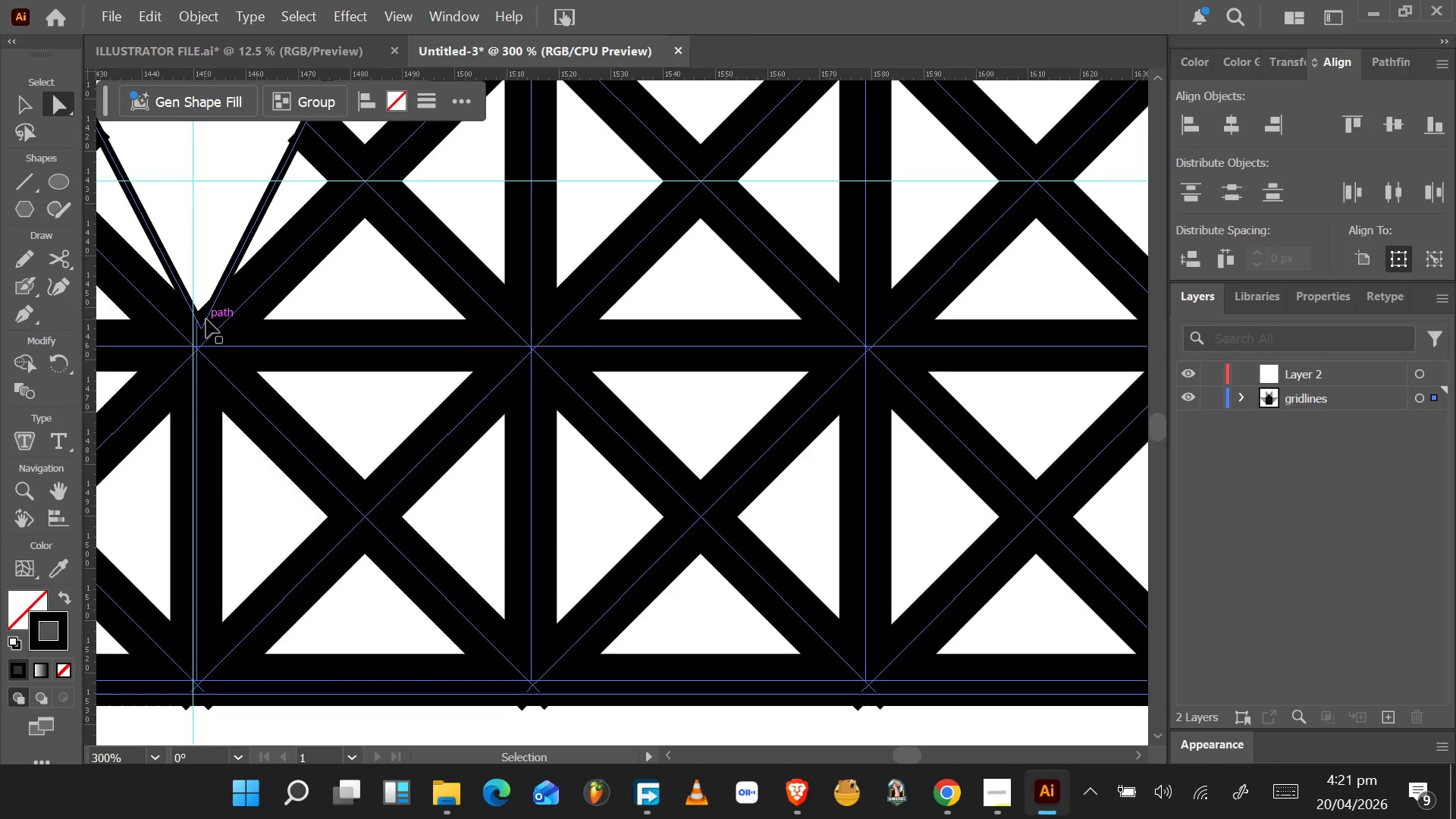 
key(Control+Z)
 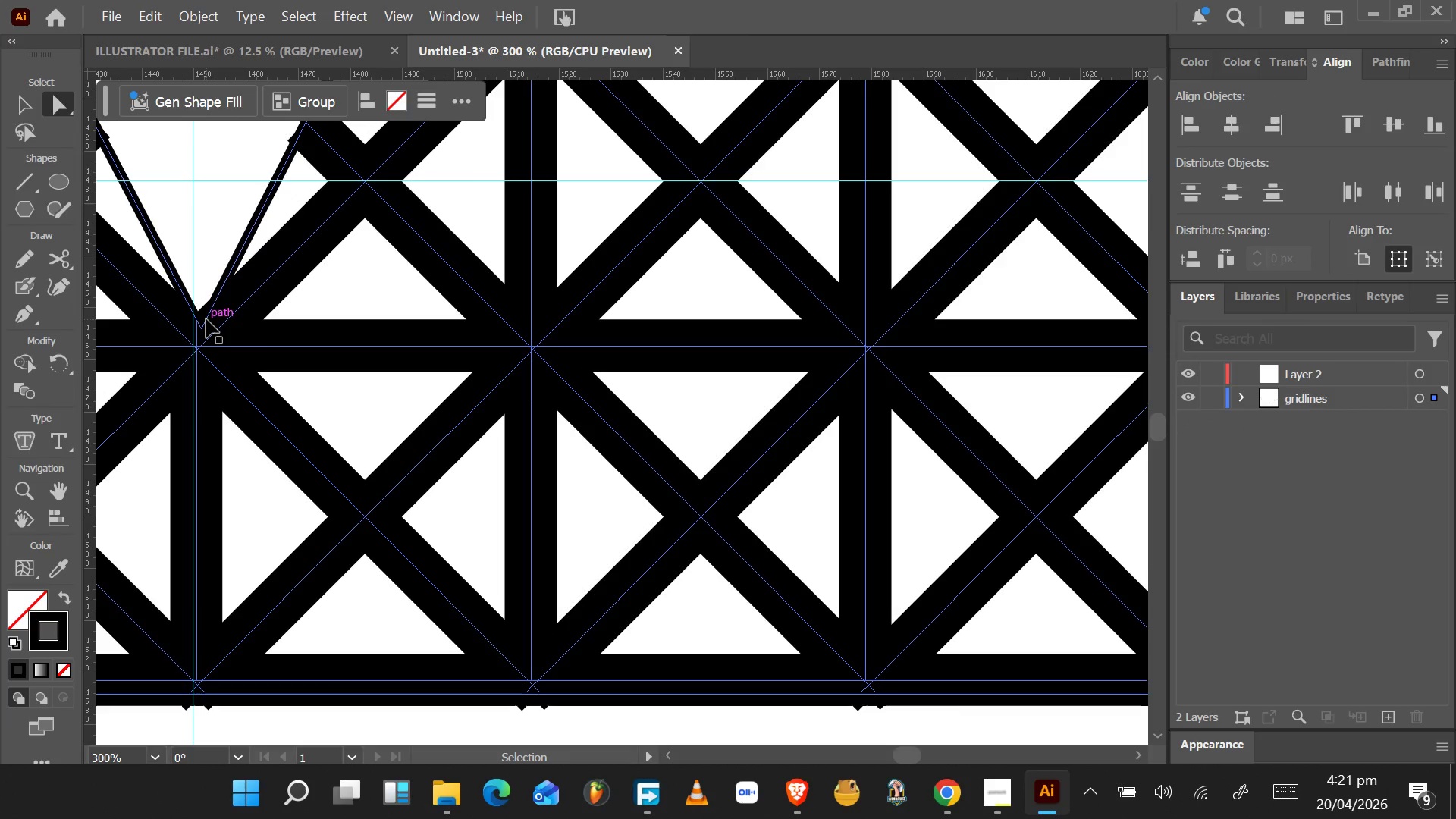 
key(Control+Z)
 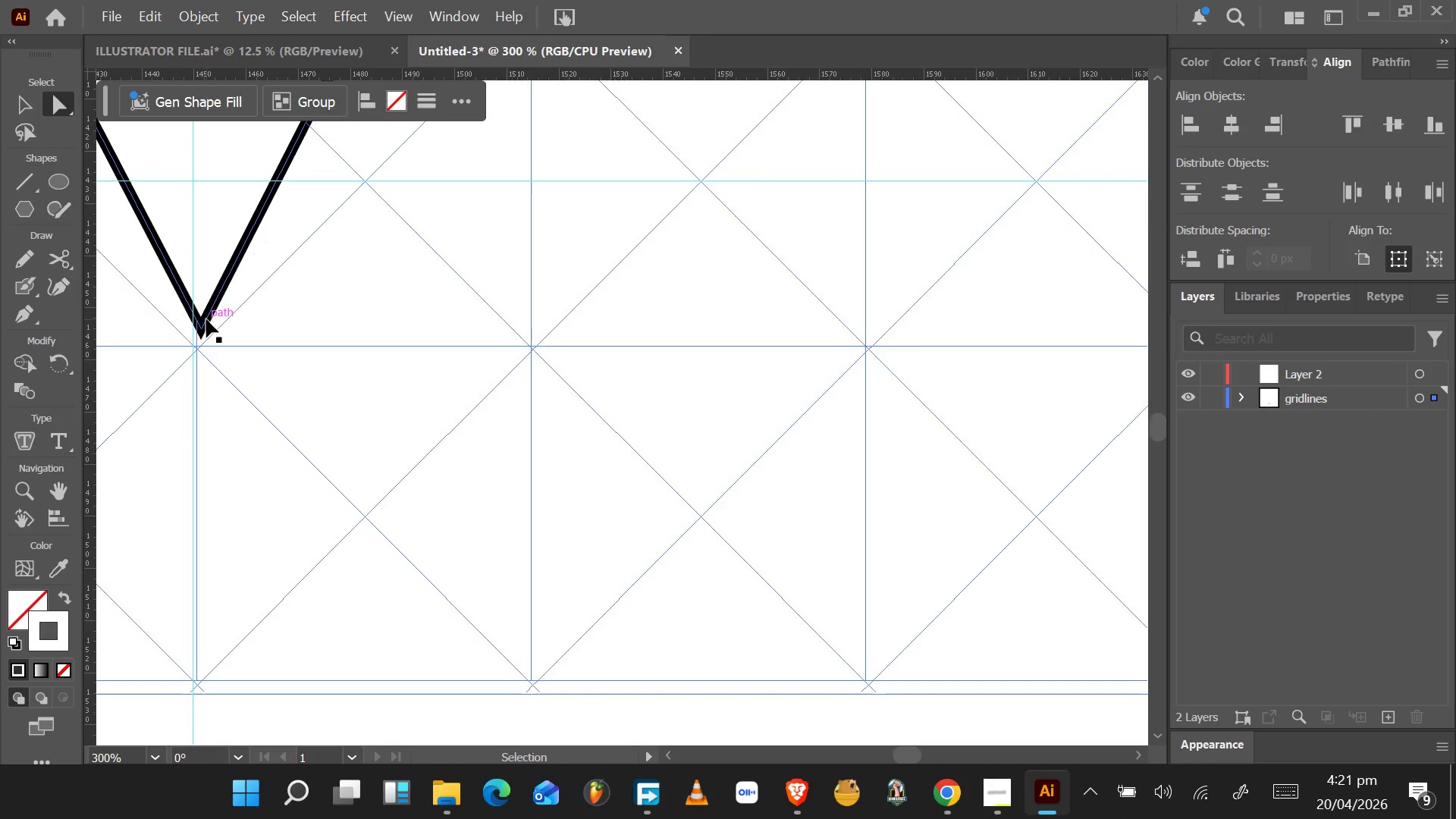 
key(Control+Z)
 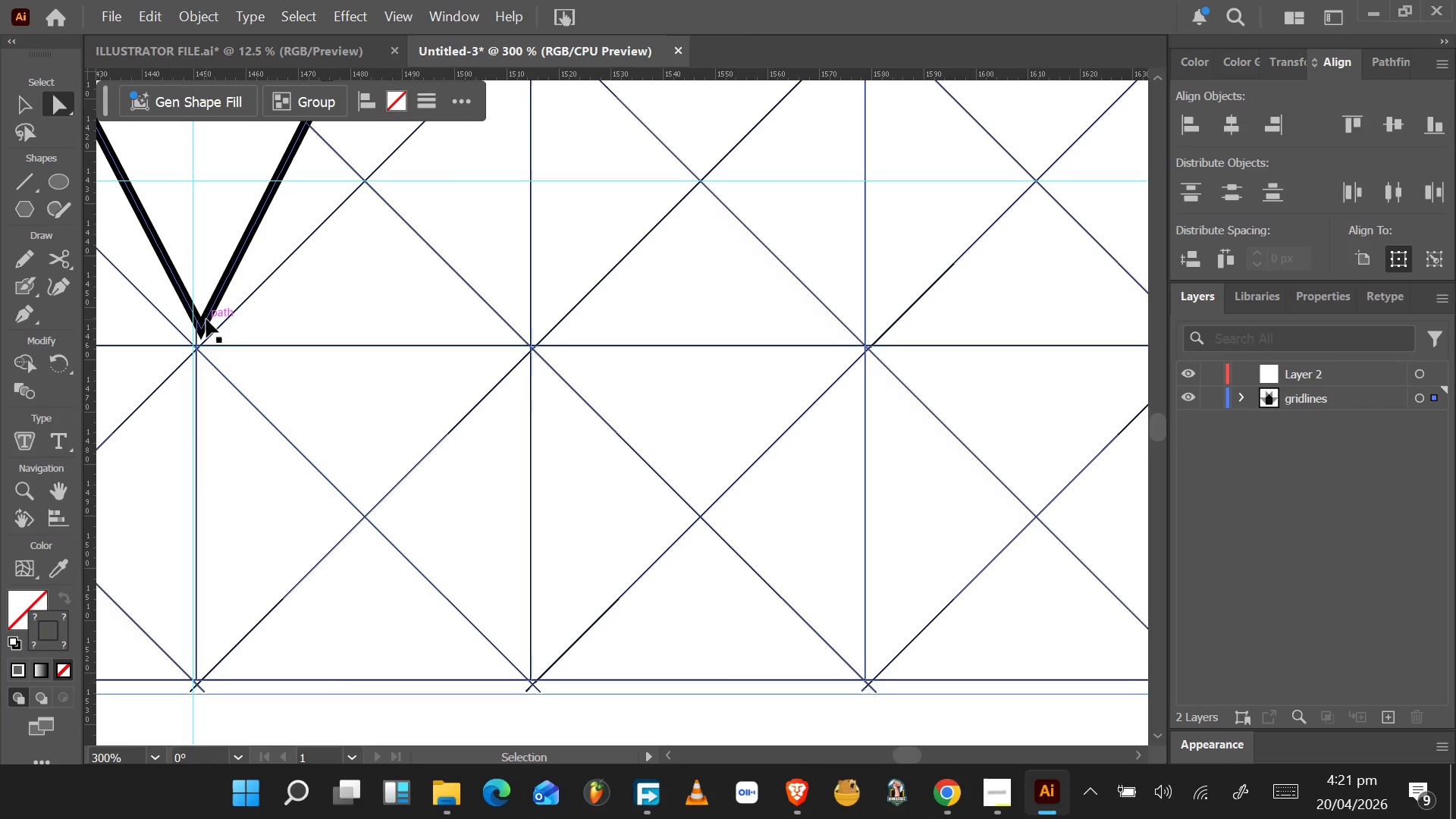 
key(Control+Z)
 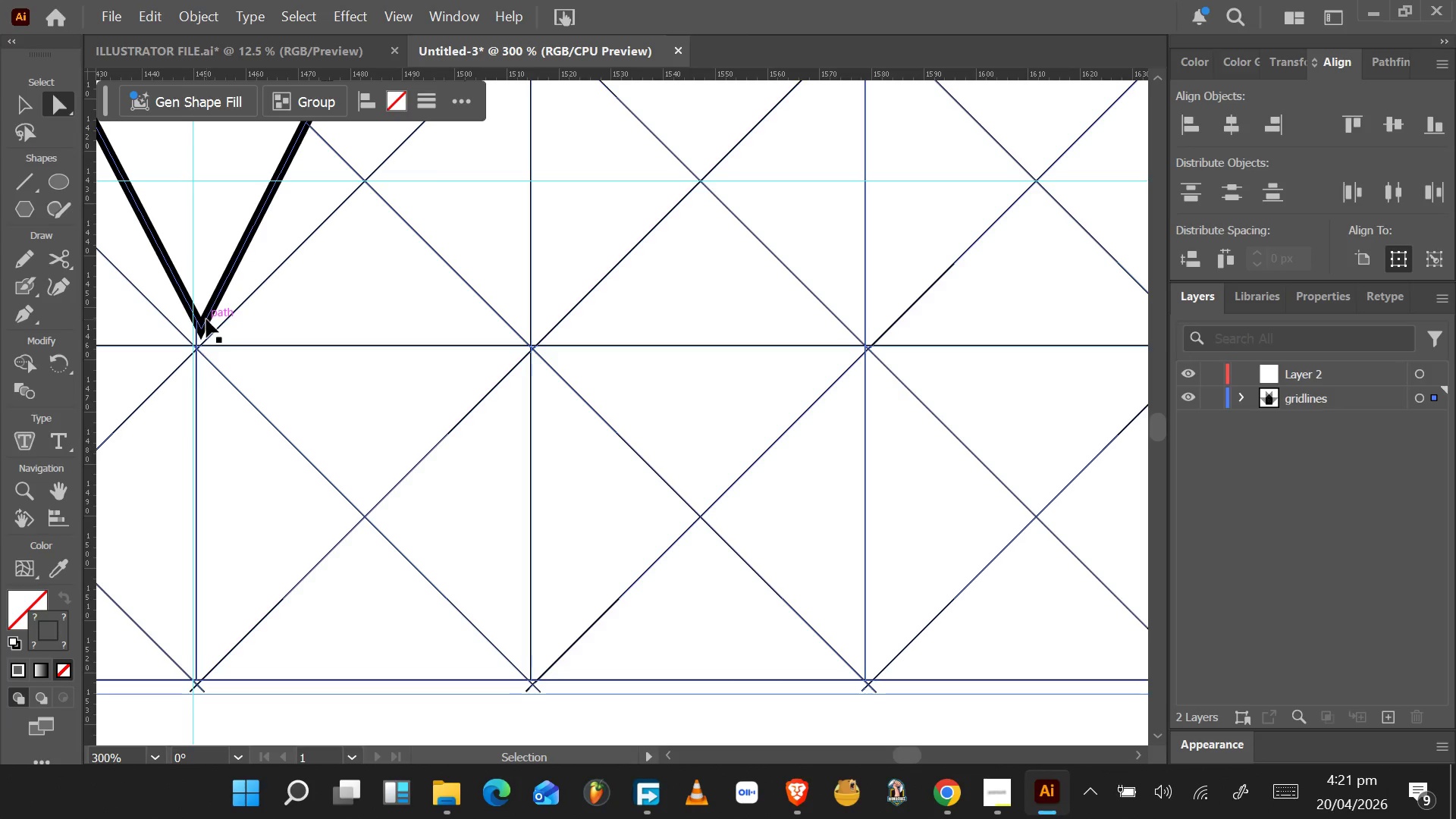 
key(Control+Z)
 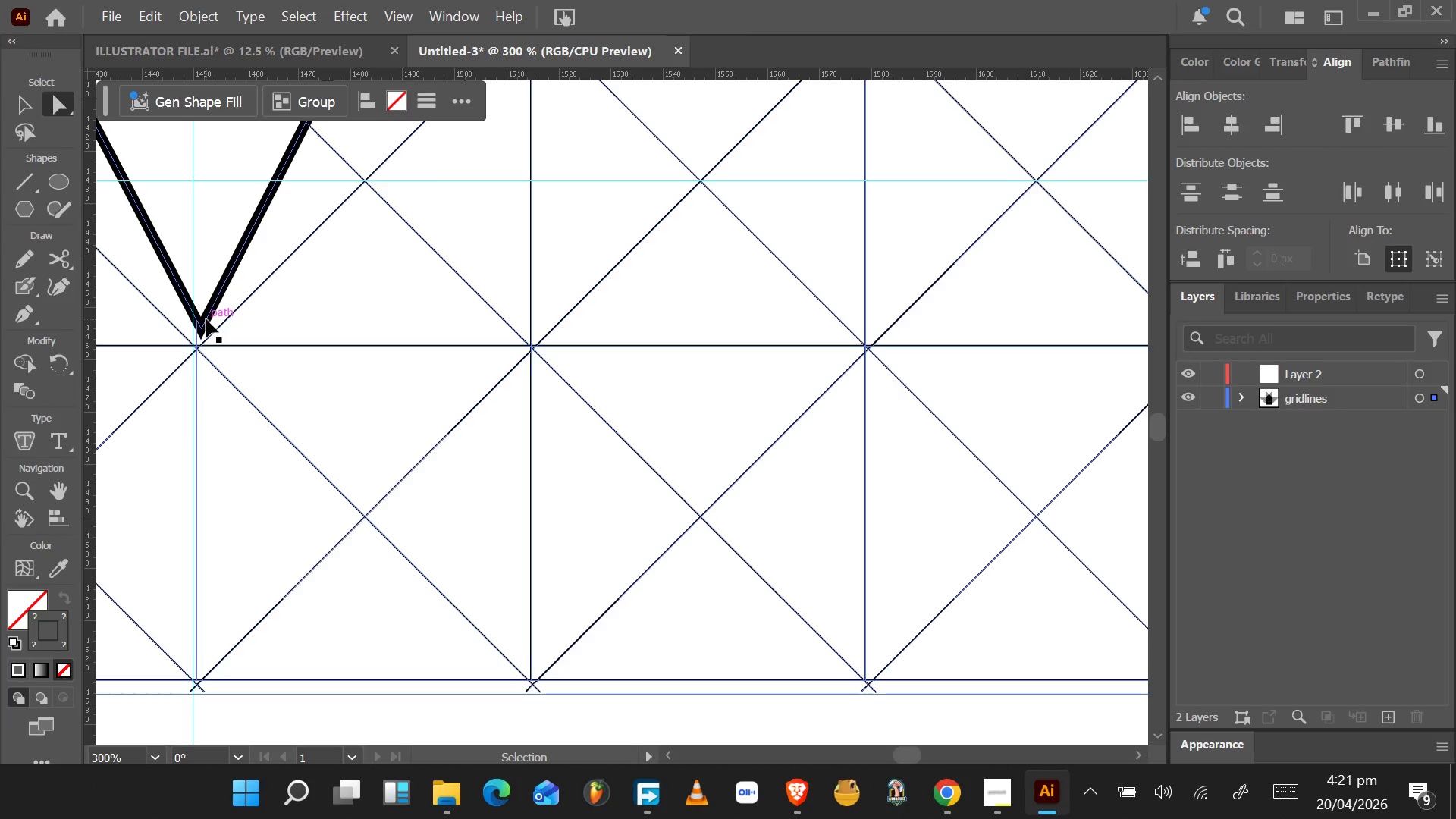 
key(Control+Z)
 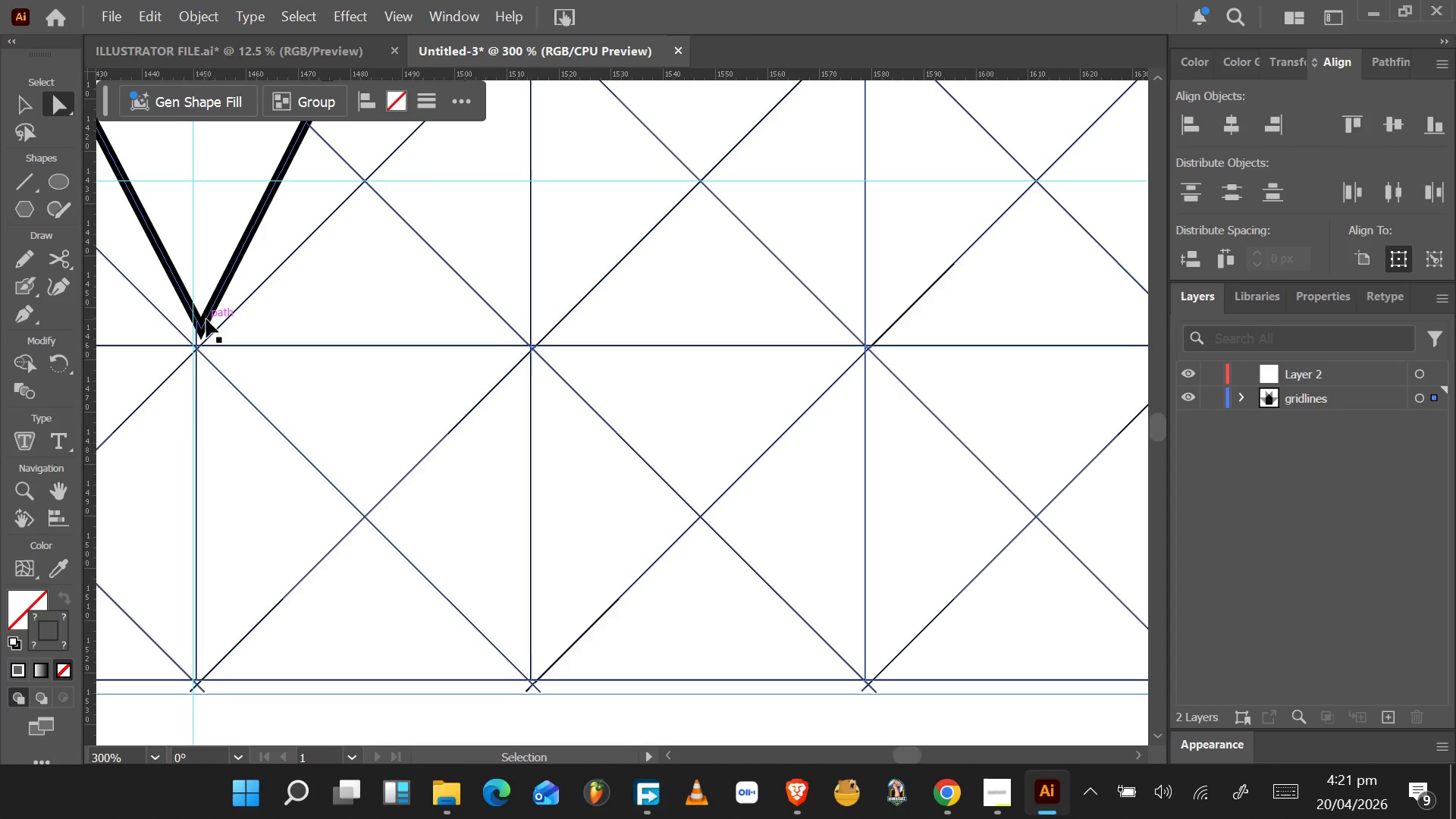 
key(Control+Z)
 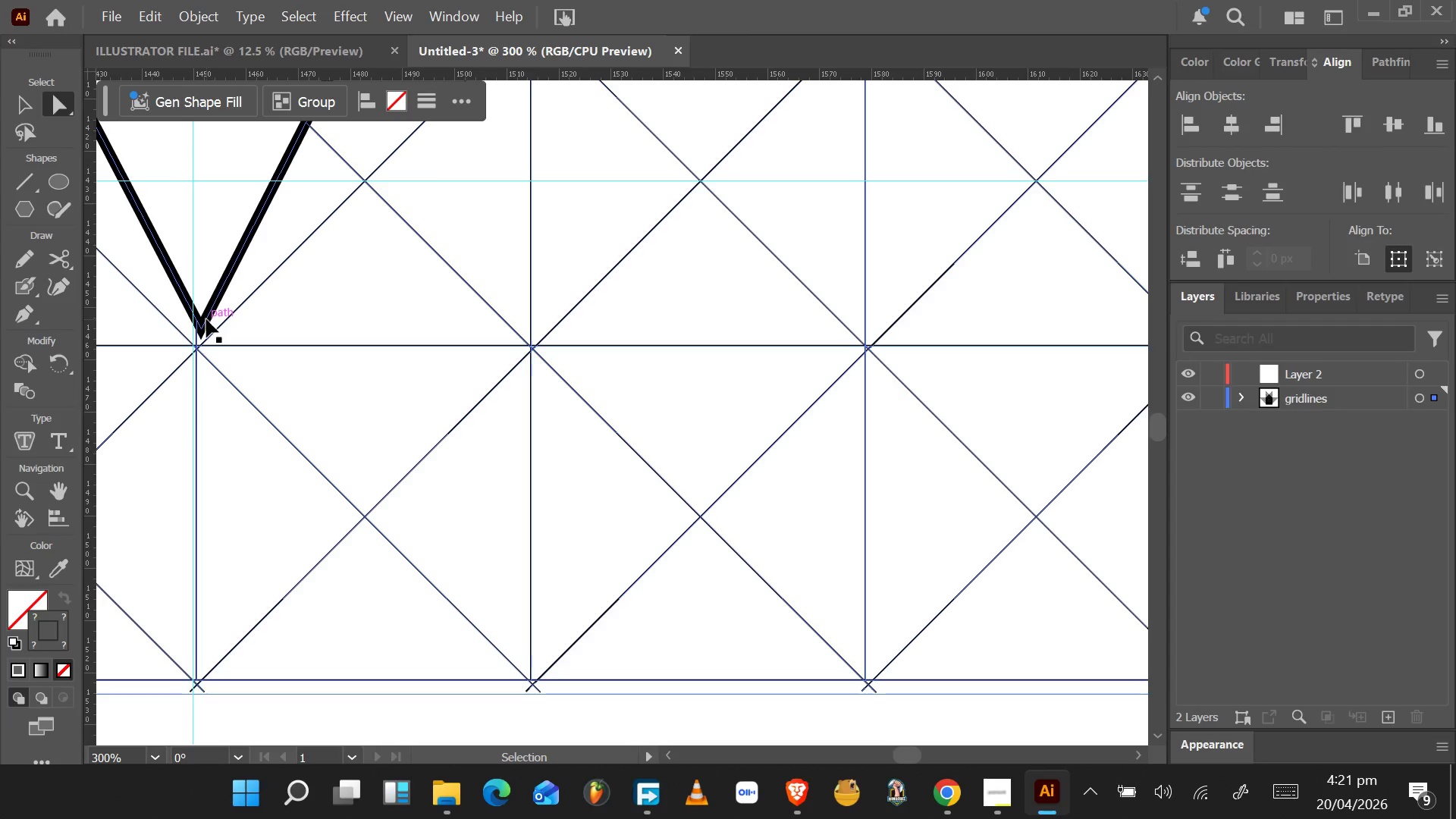 
key(Control+Z)
 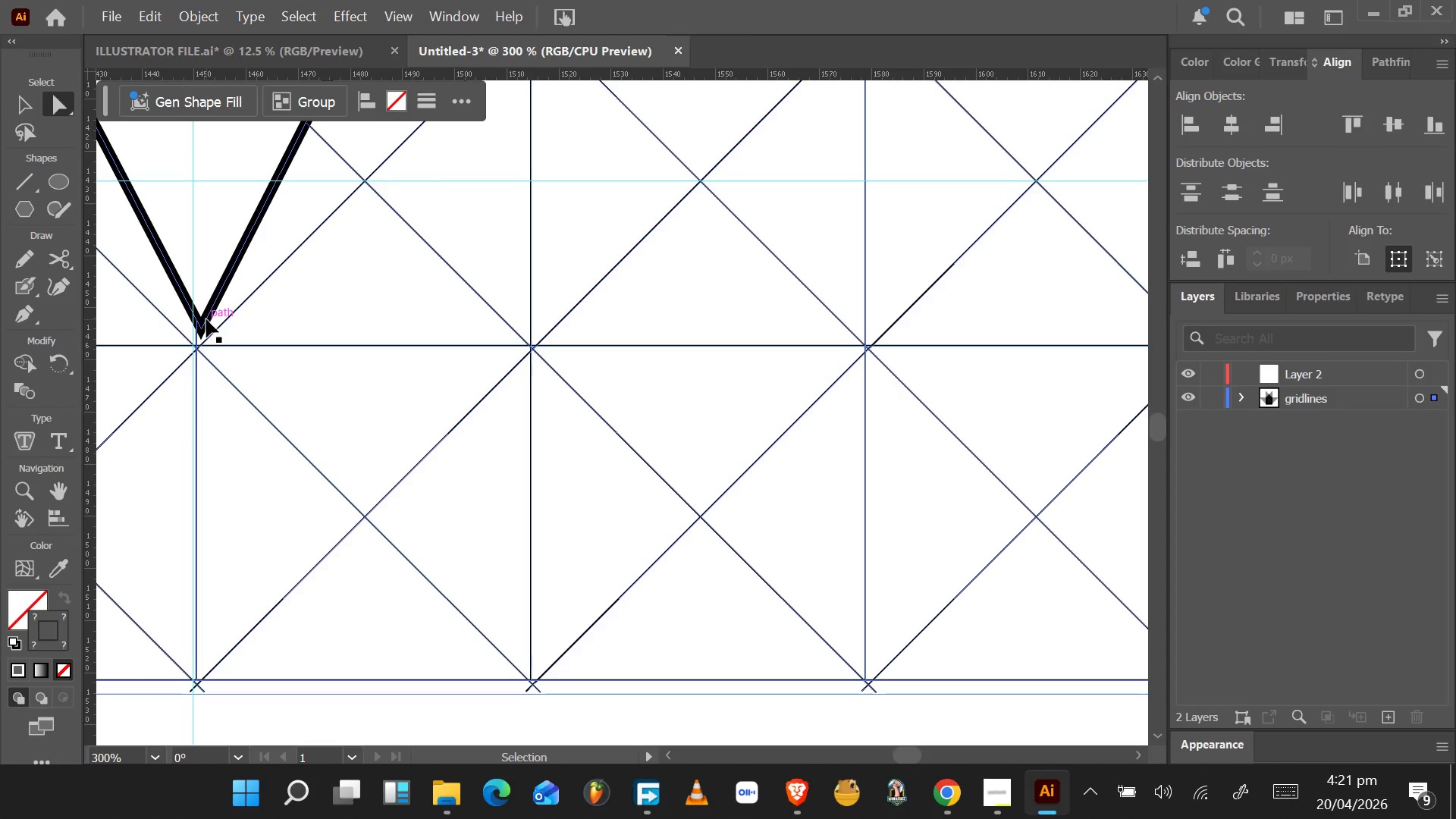 
key(Control+Z)
 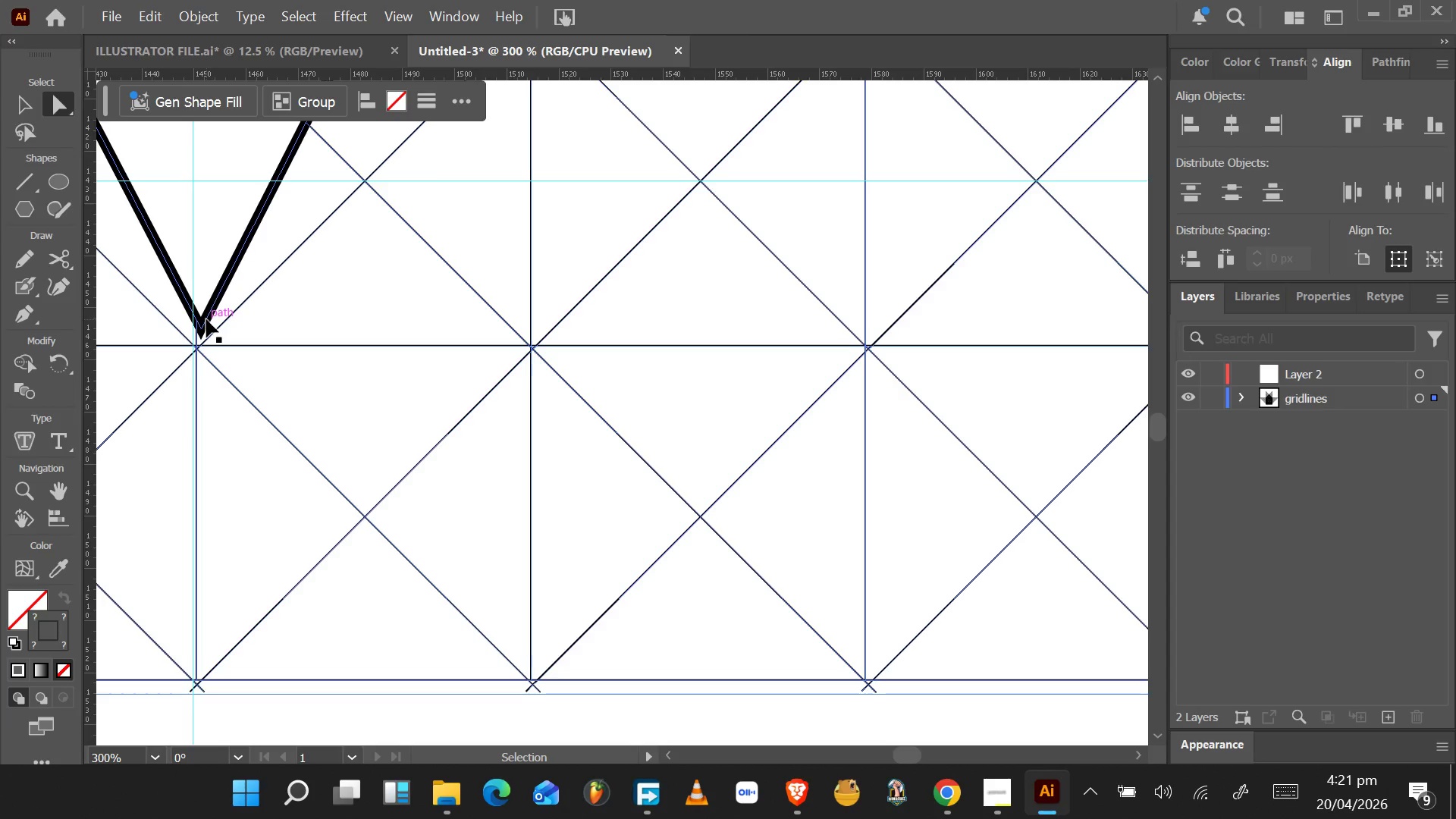 
key(Control+Z)
 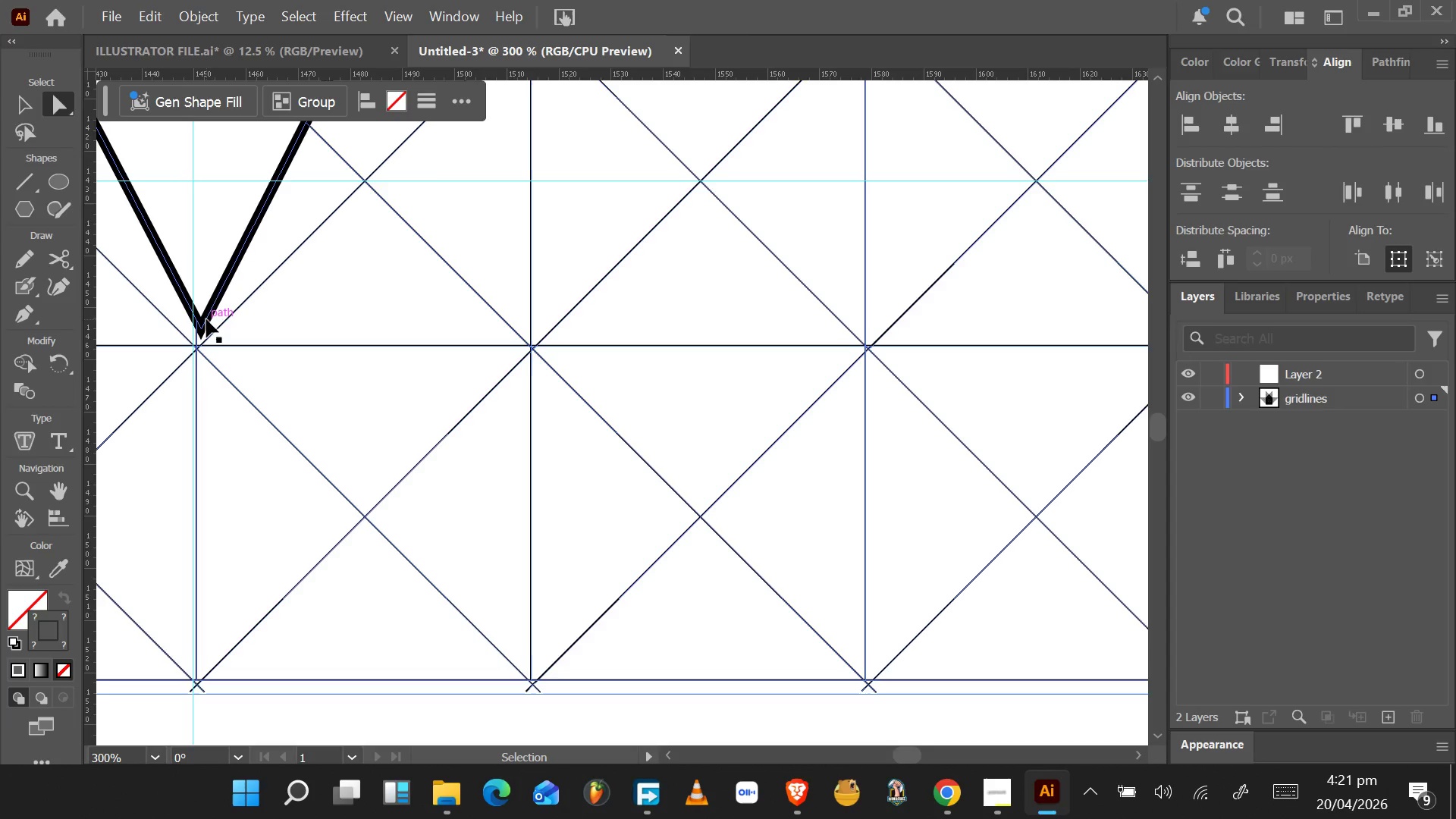 
key(Control+Z)
 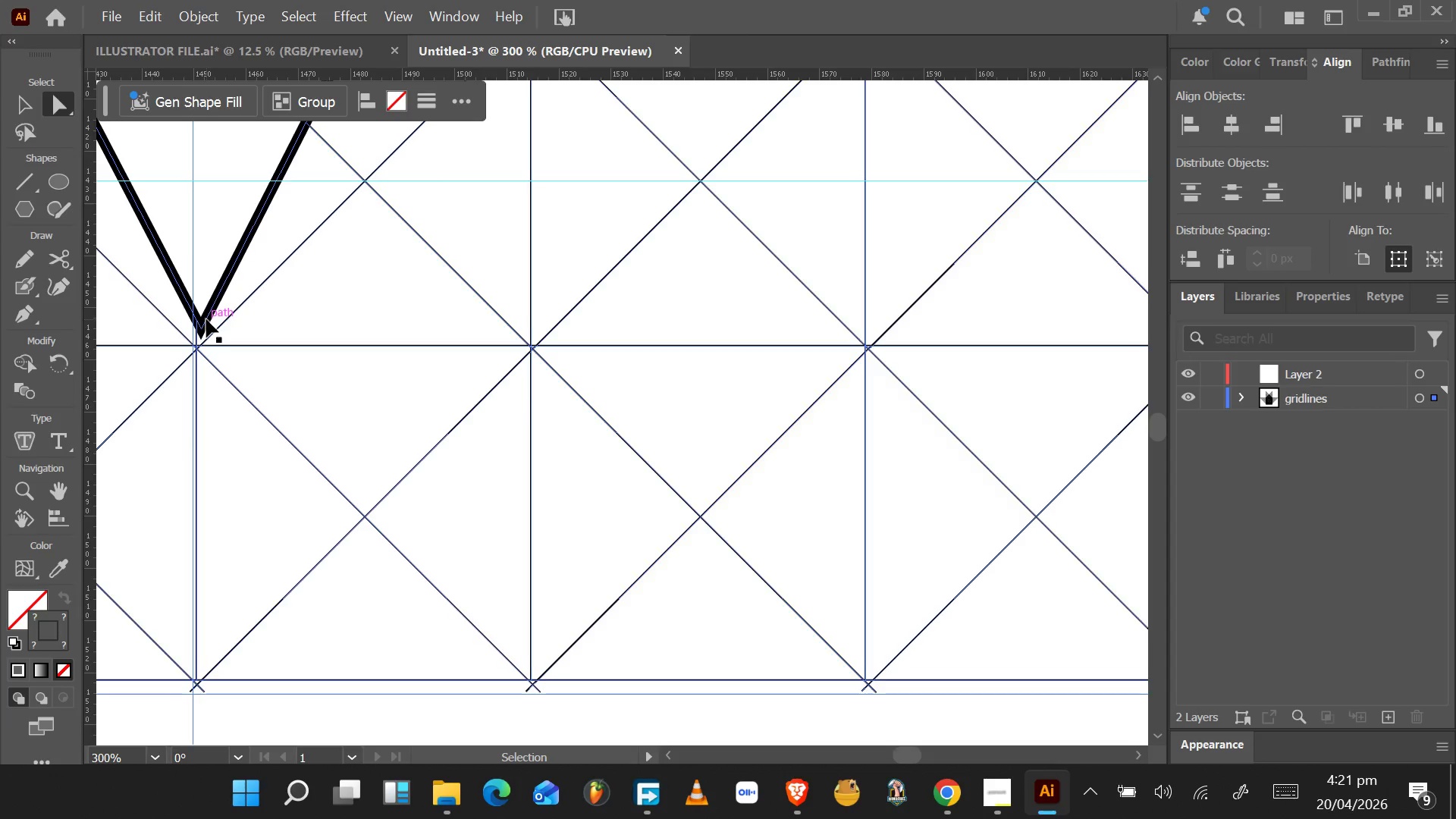 
key(Control+Z)
 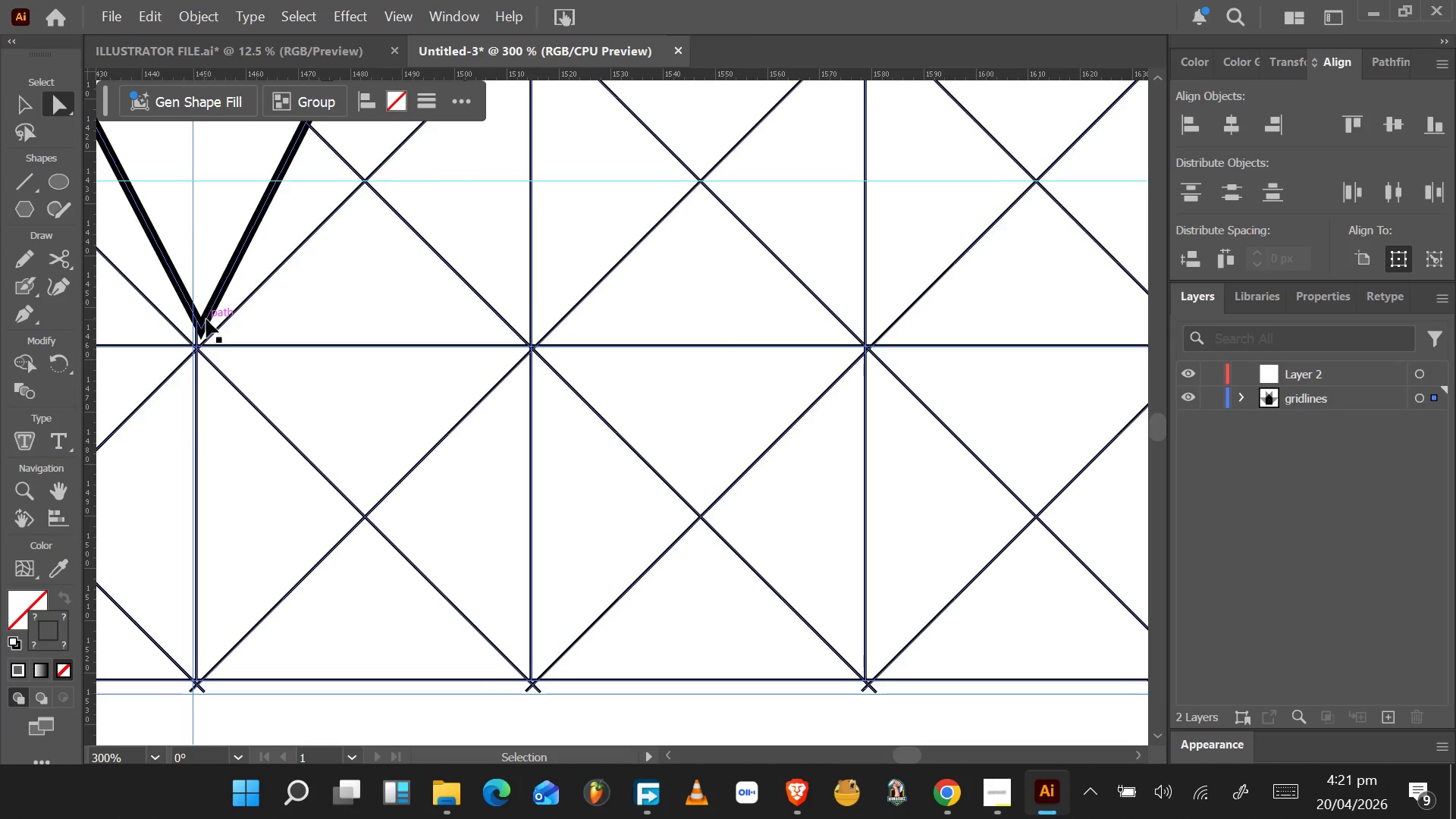 
key(Control+Z)
 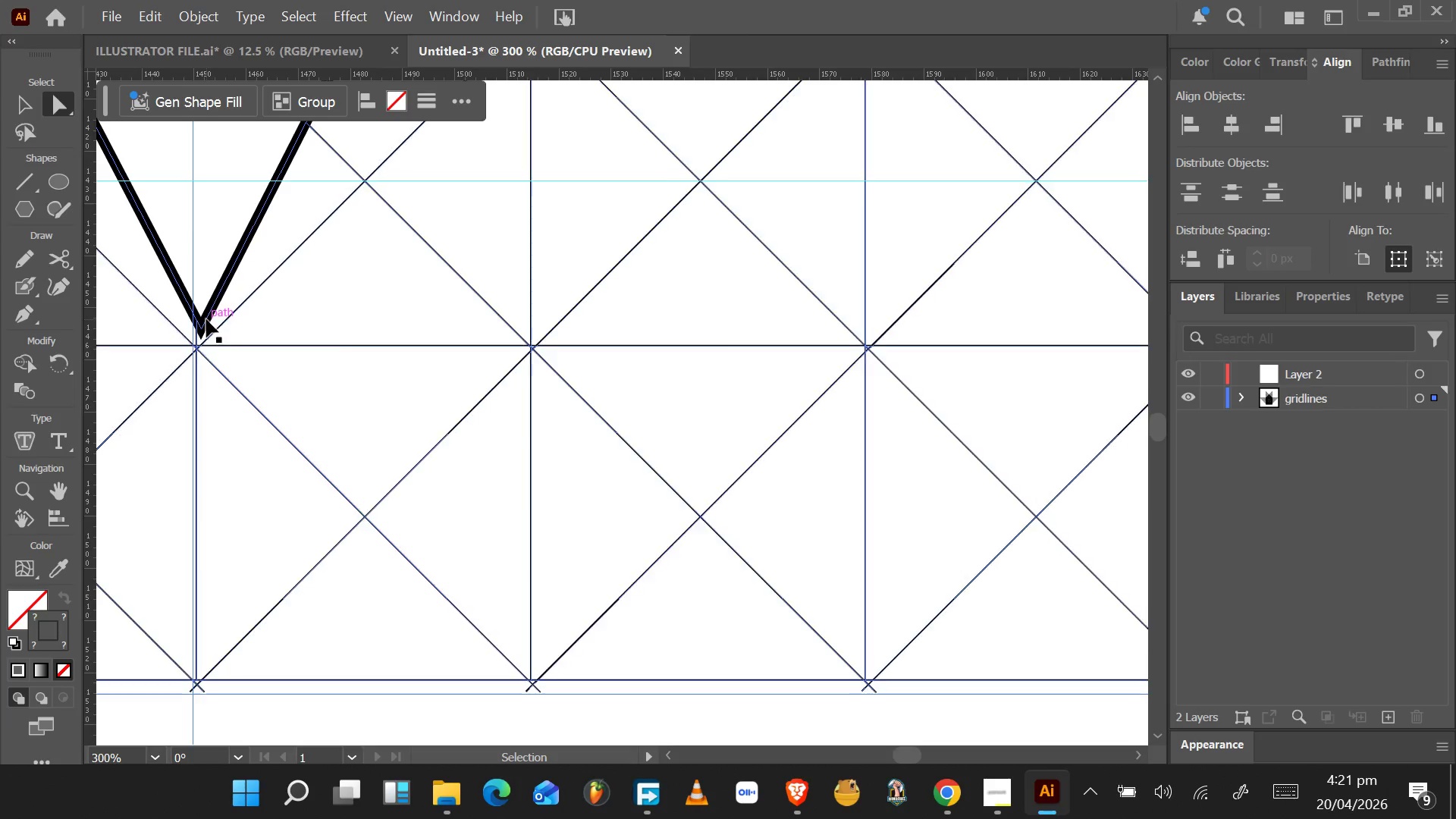 
key(Control+Z)
 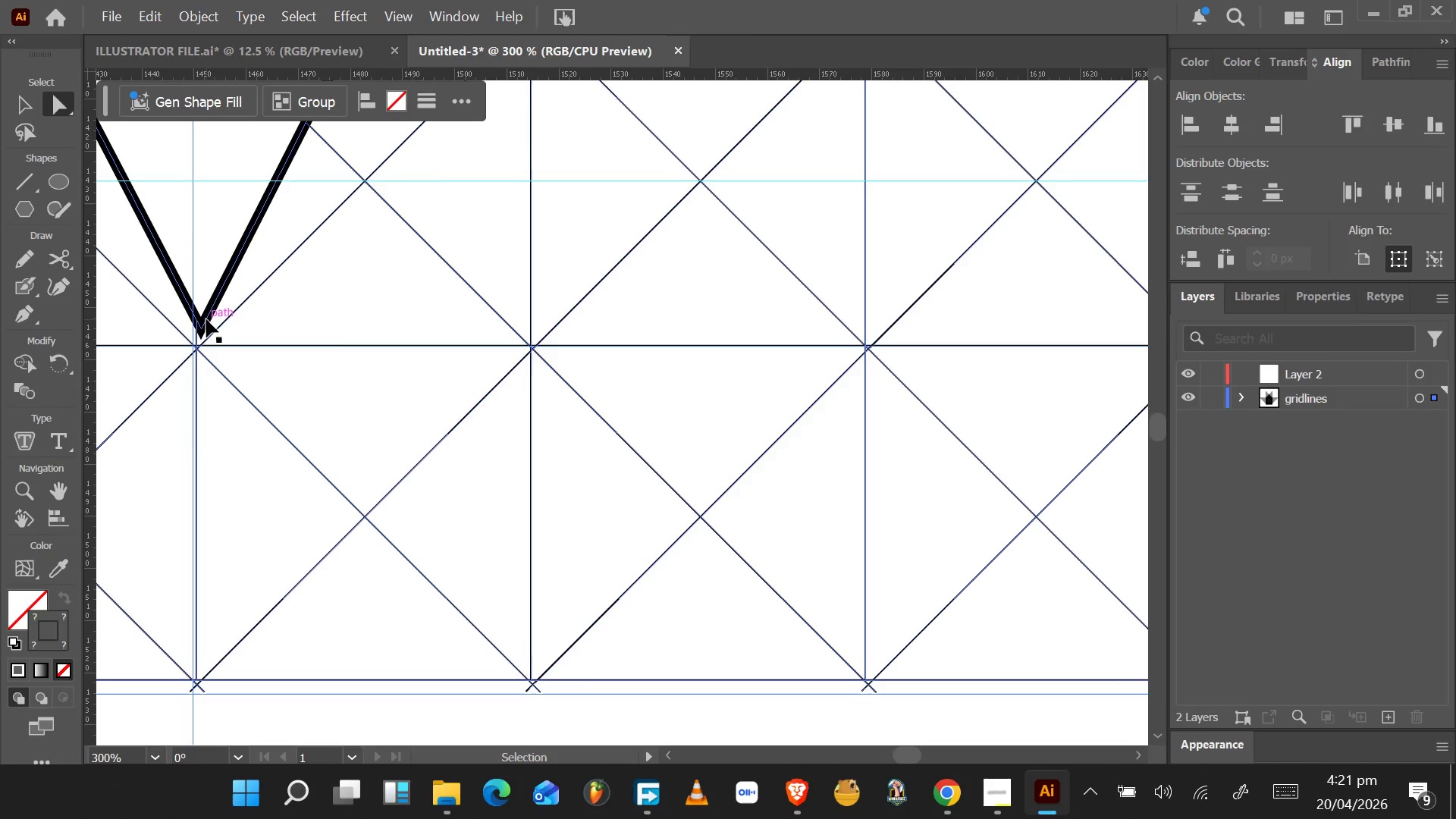 
key(Control+Z)
 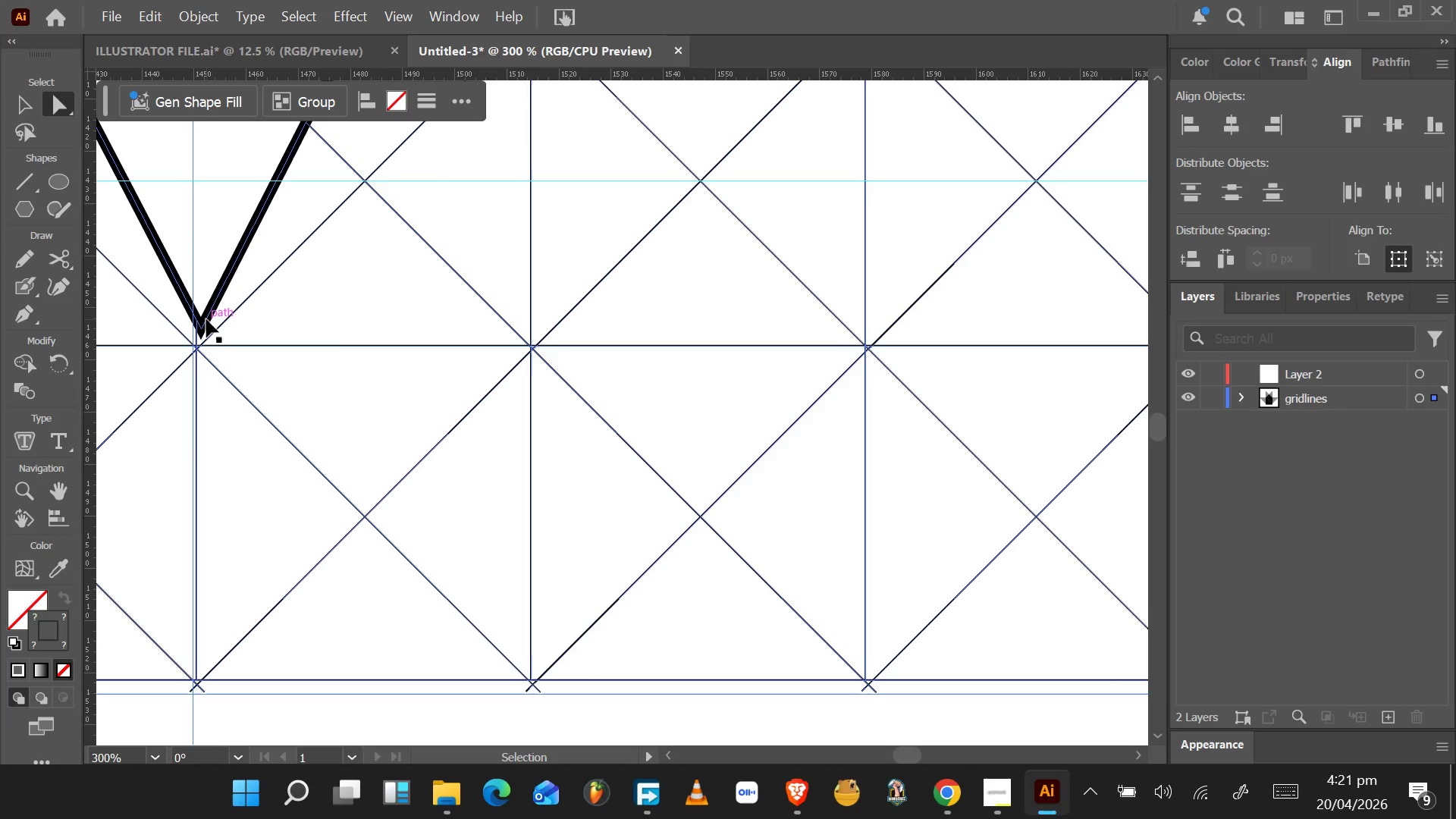 
key(Control+Z)
 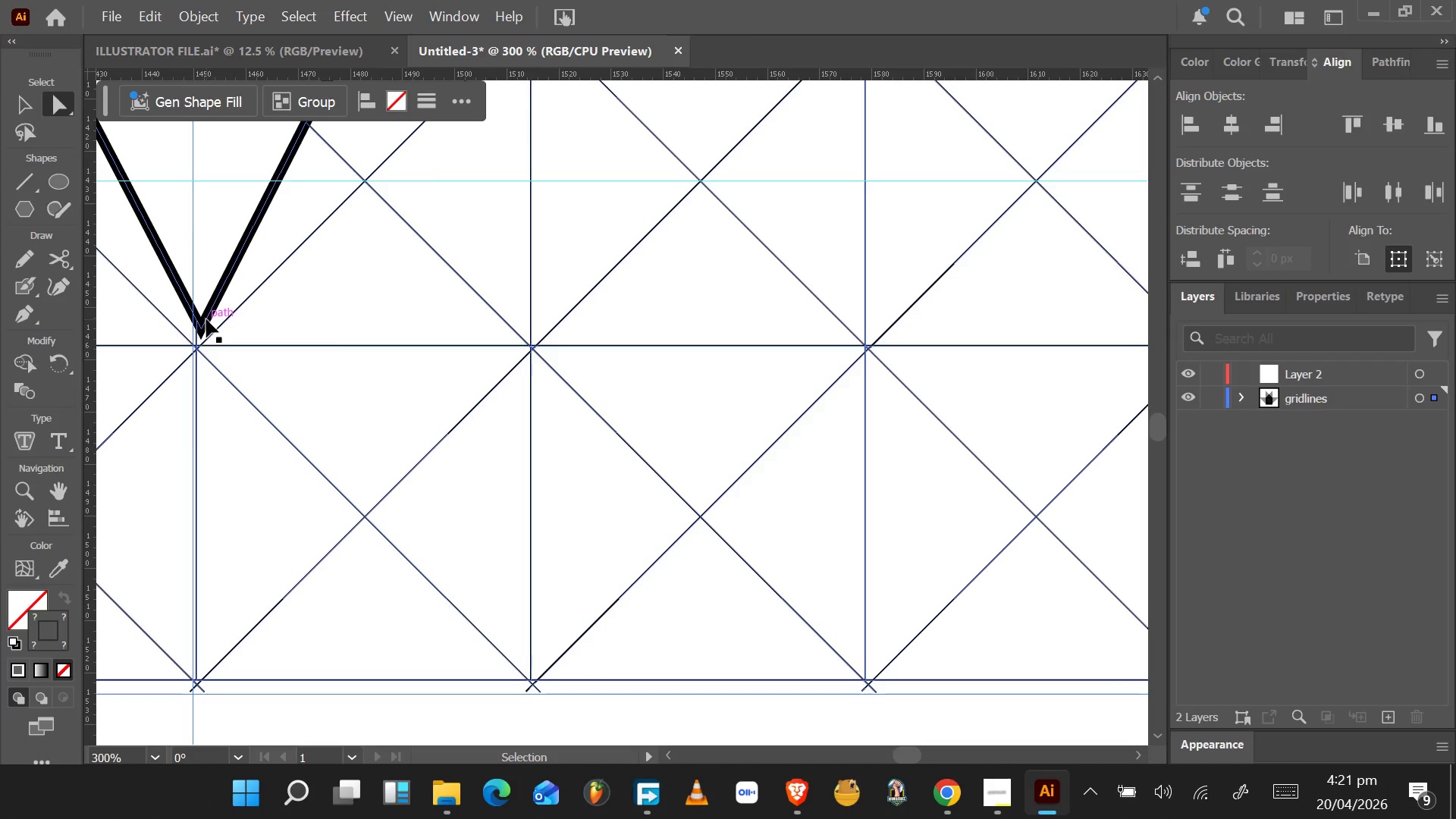 
key(Control+Z)
 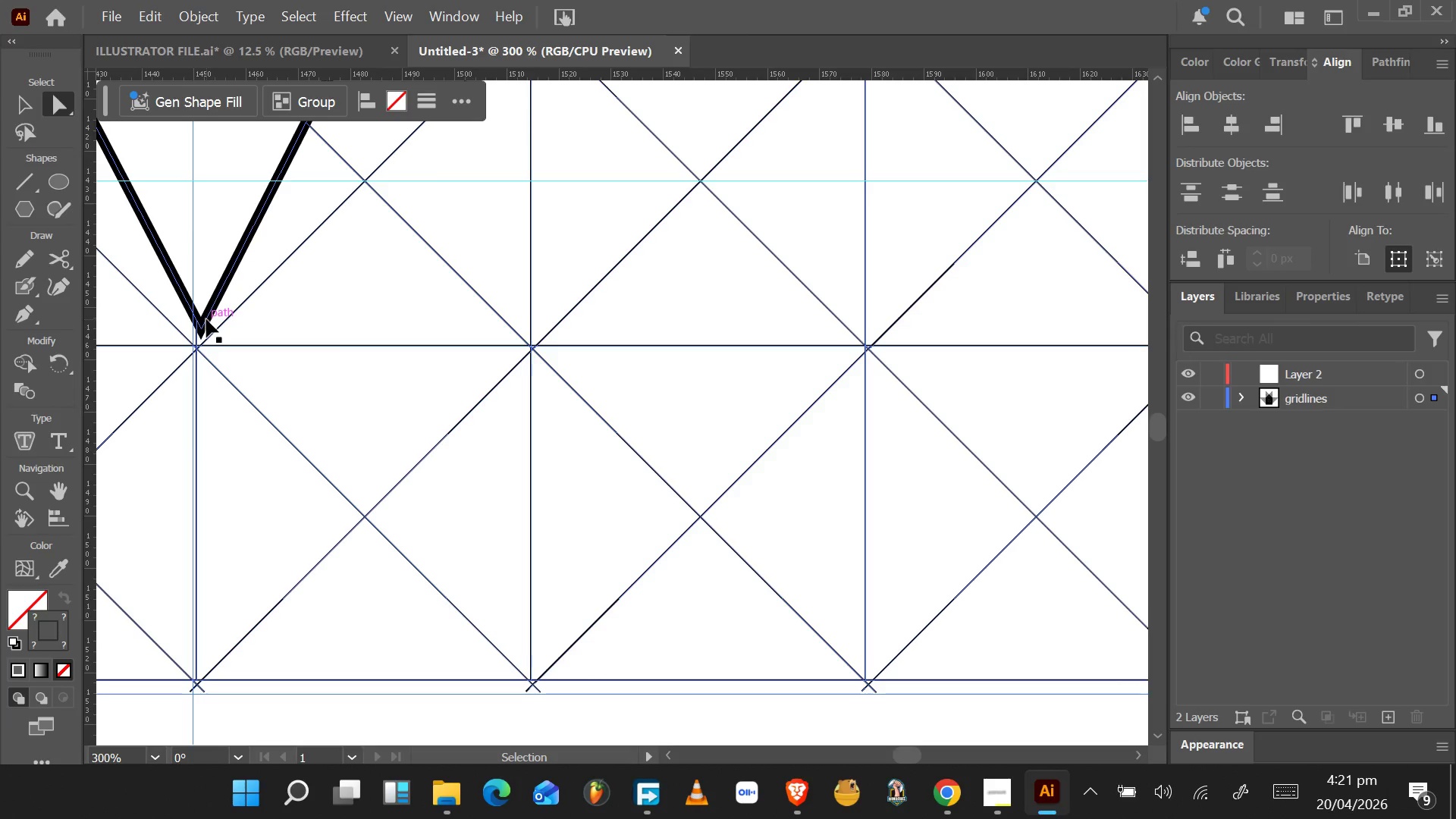 
key(Control+Z)
 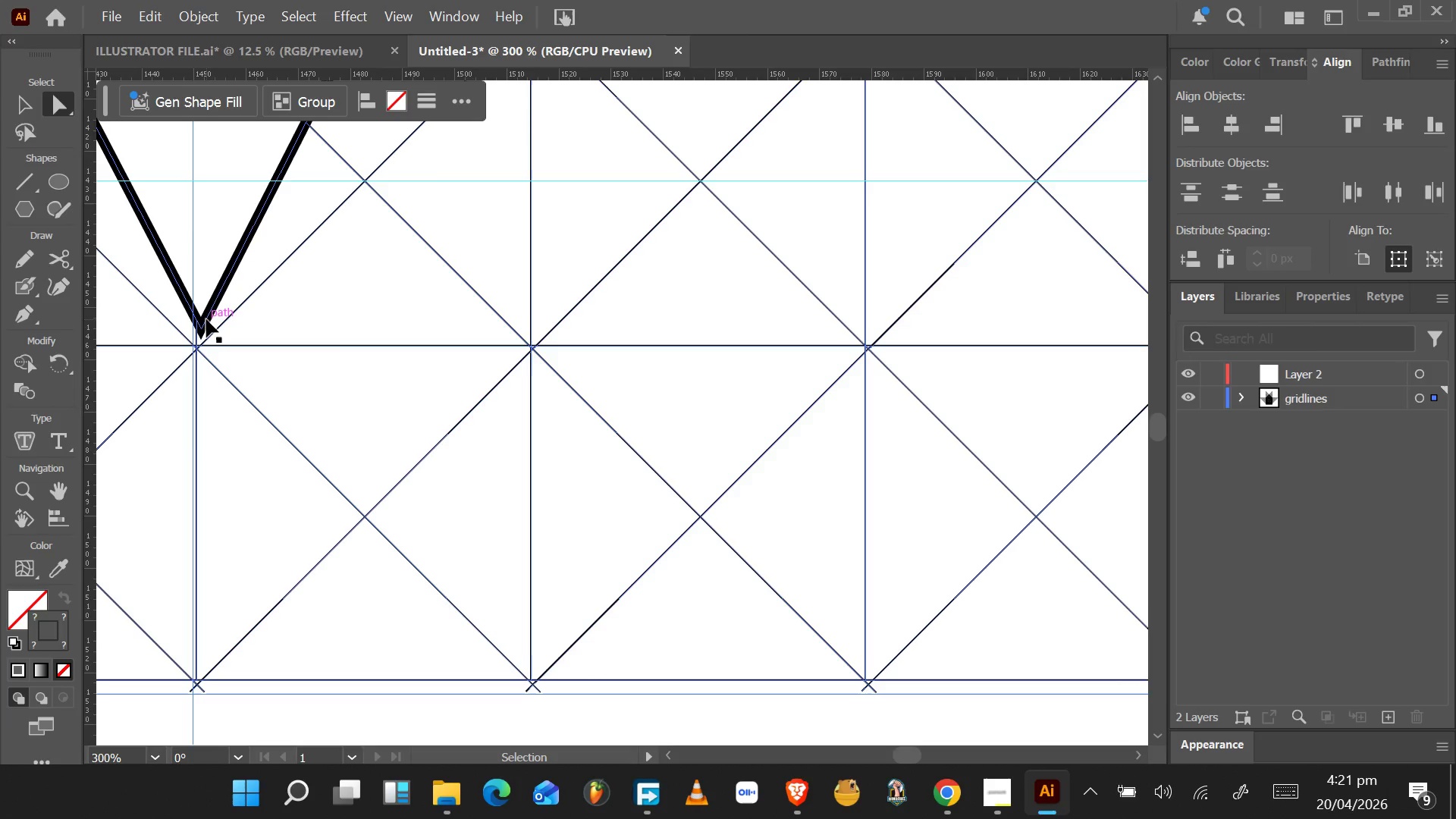 
key(Control+Z)
 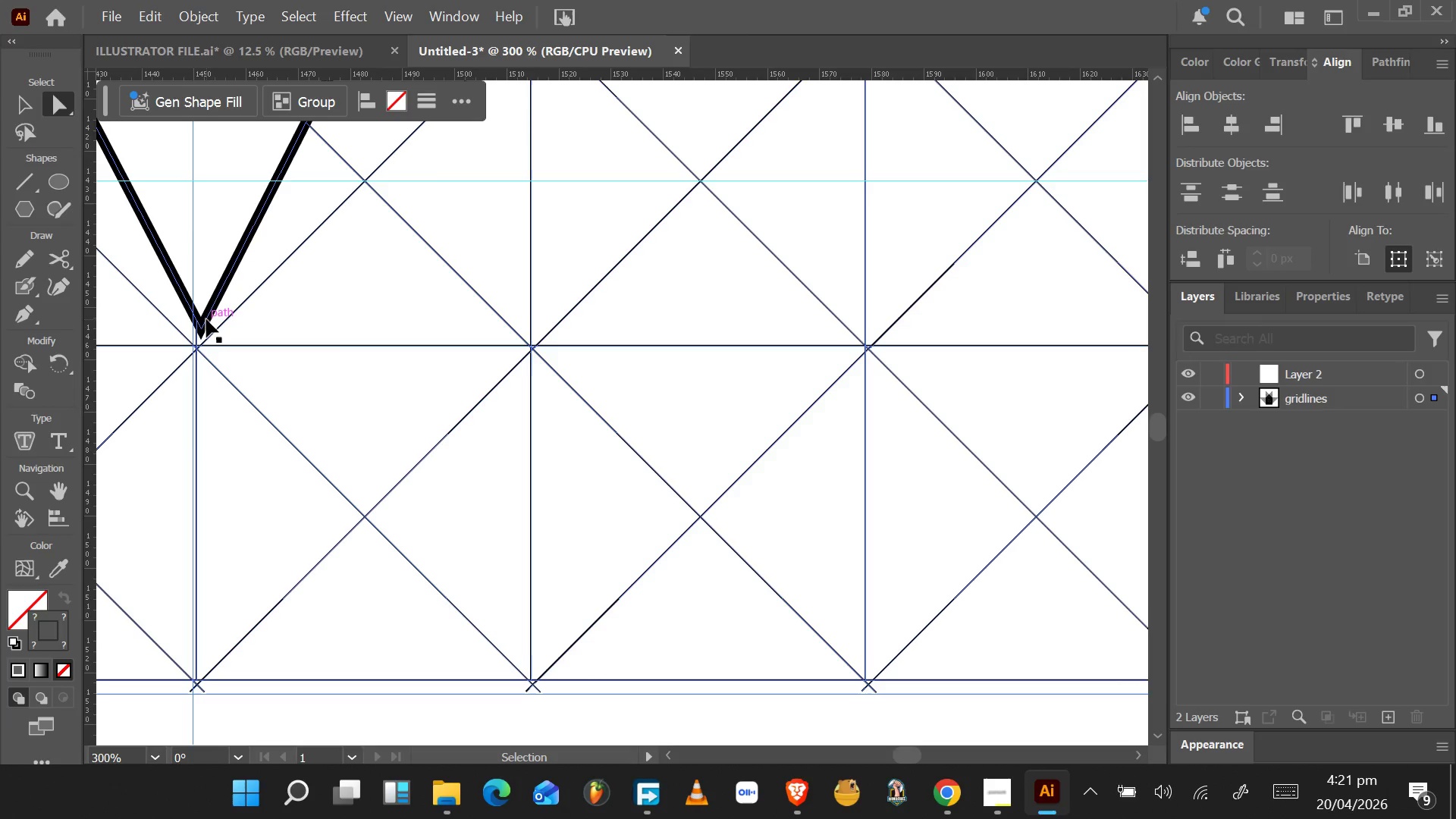 
key(Control+Z)
 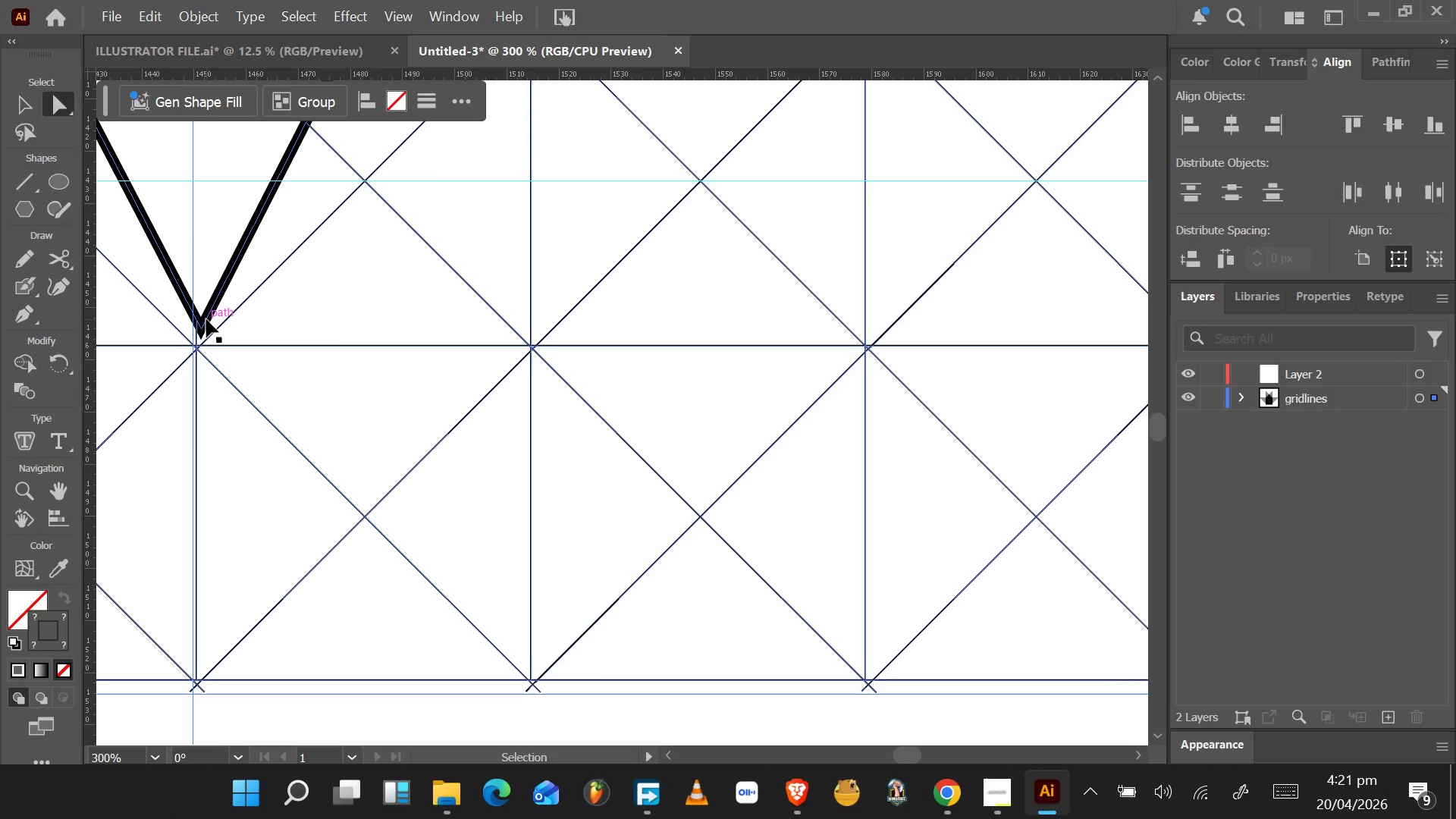 
key(Control+Z)
 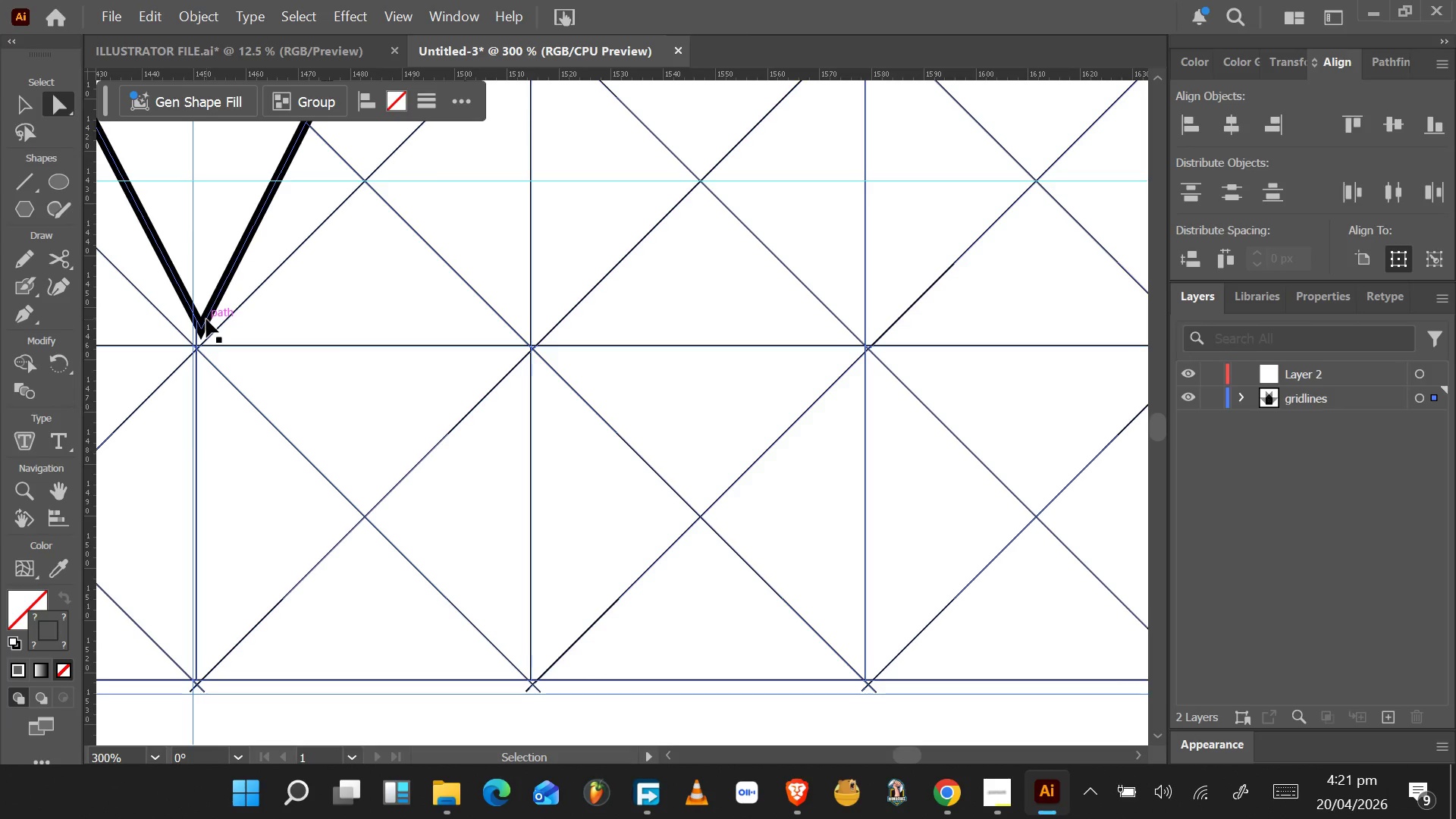 
key(Control+Z)
 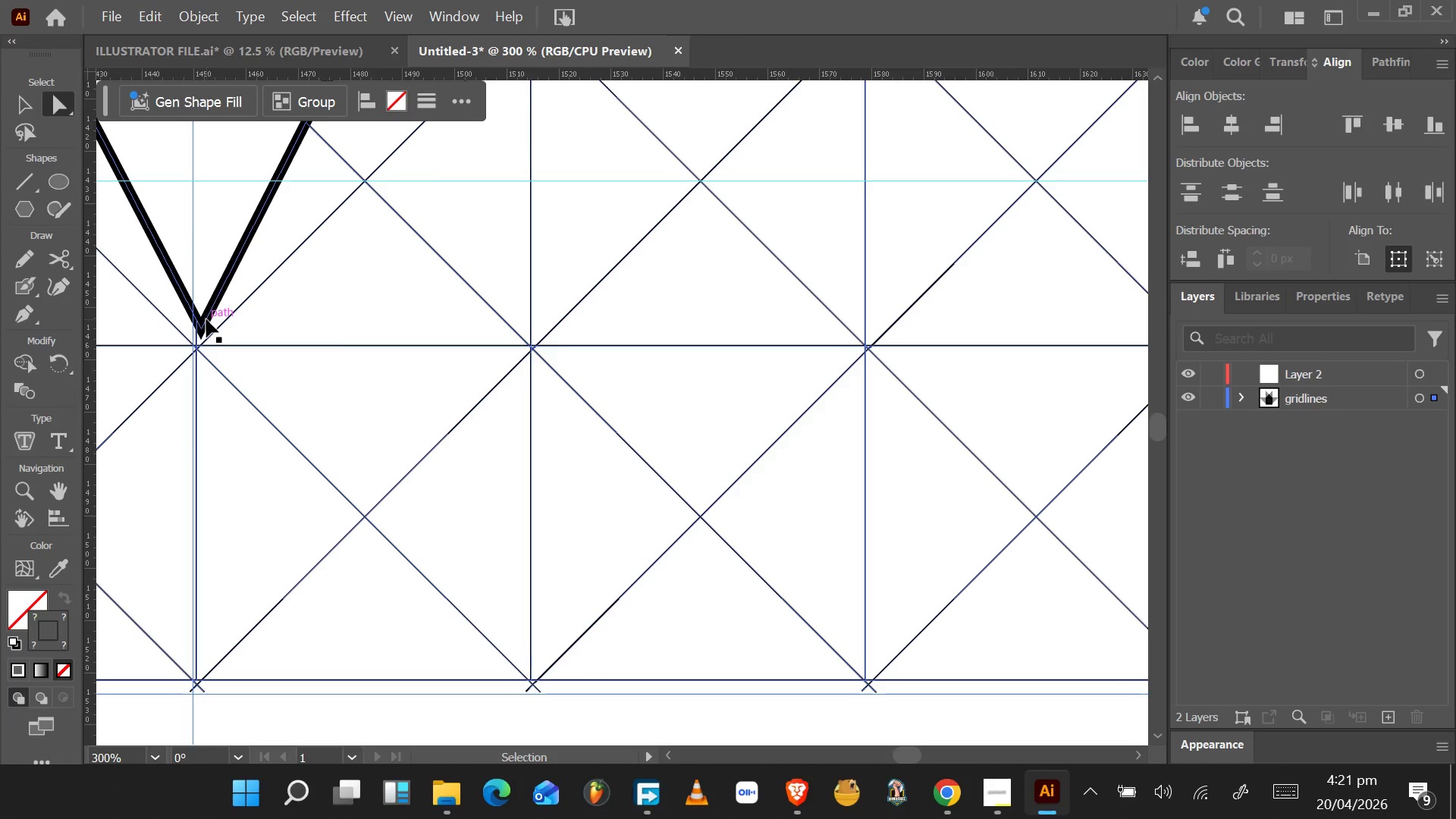 
key(Control+Z)
 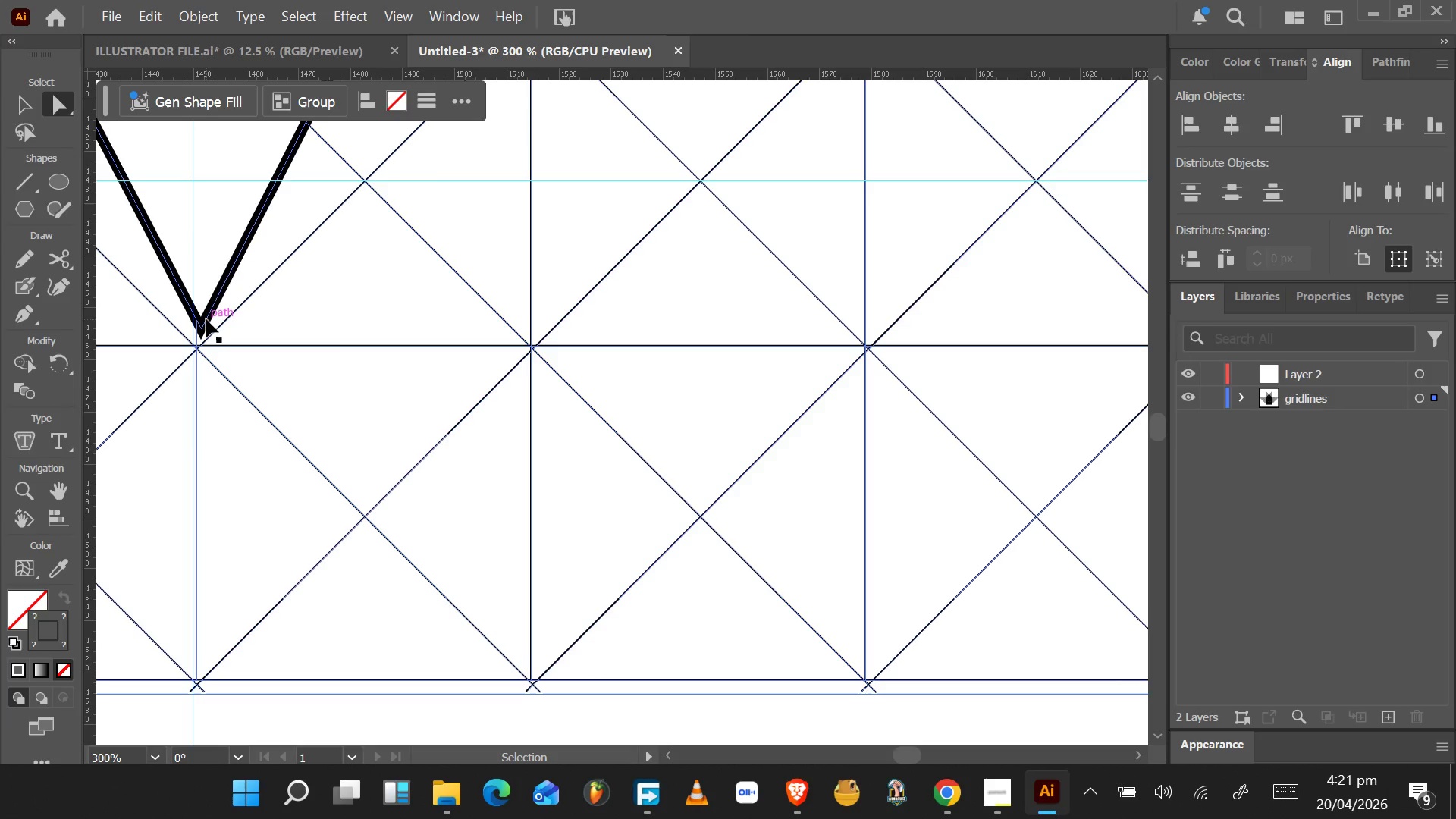 
key(Control+Z)
 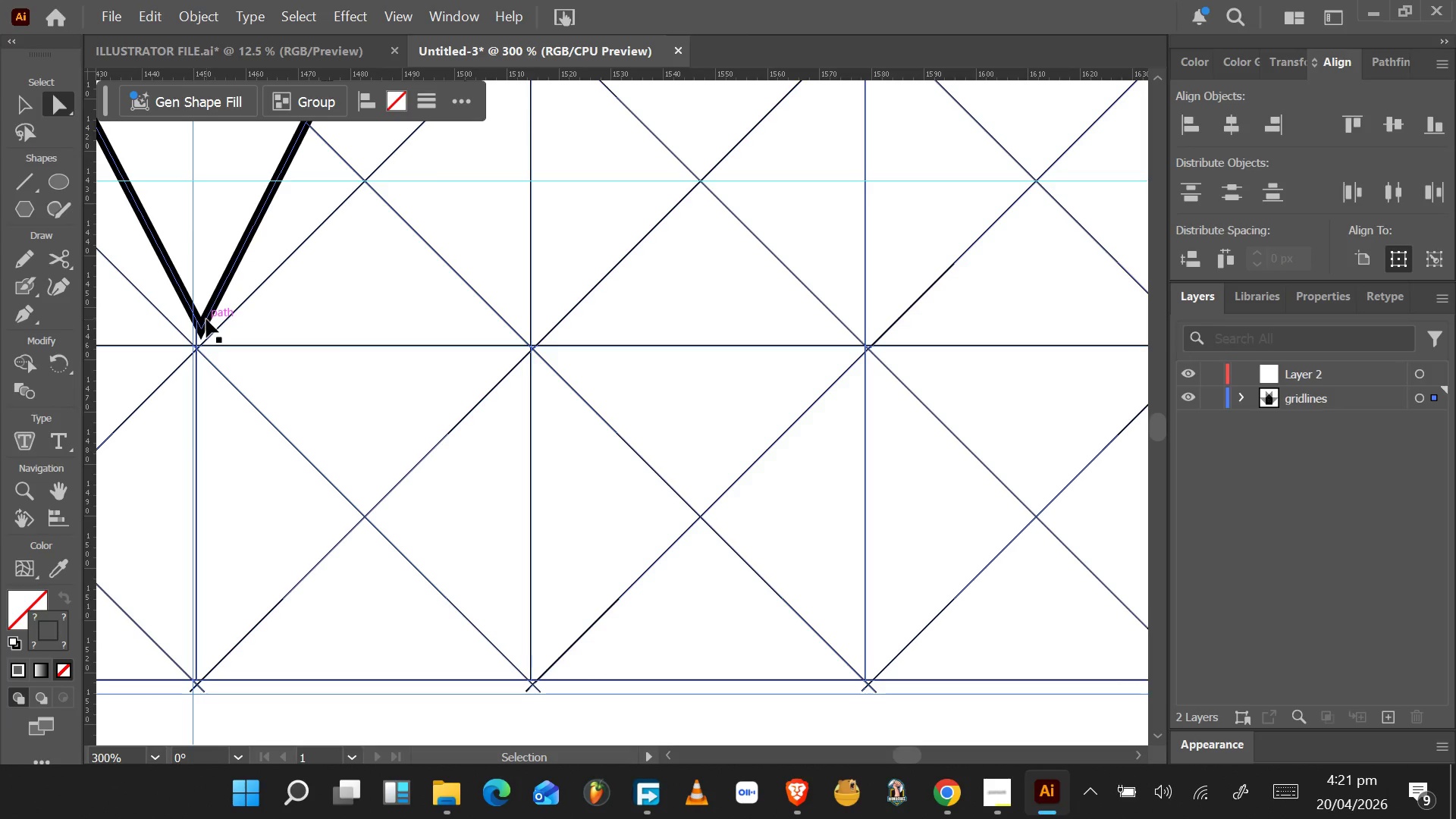 
key(Control+Z)
 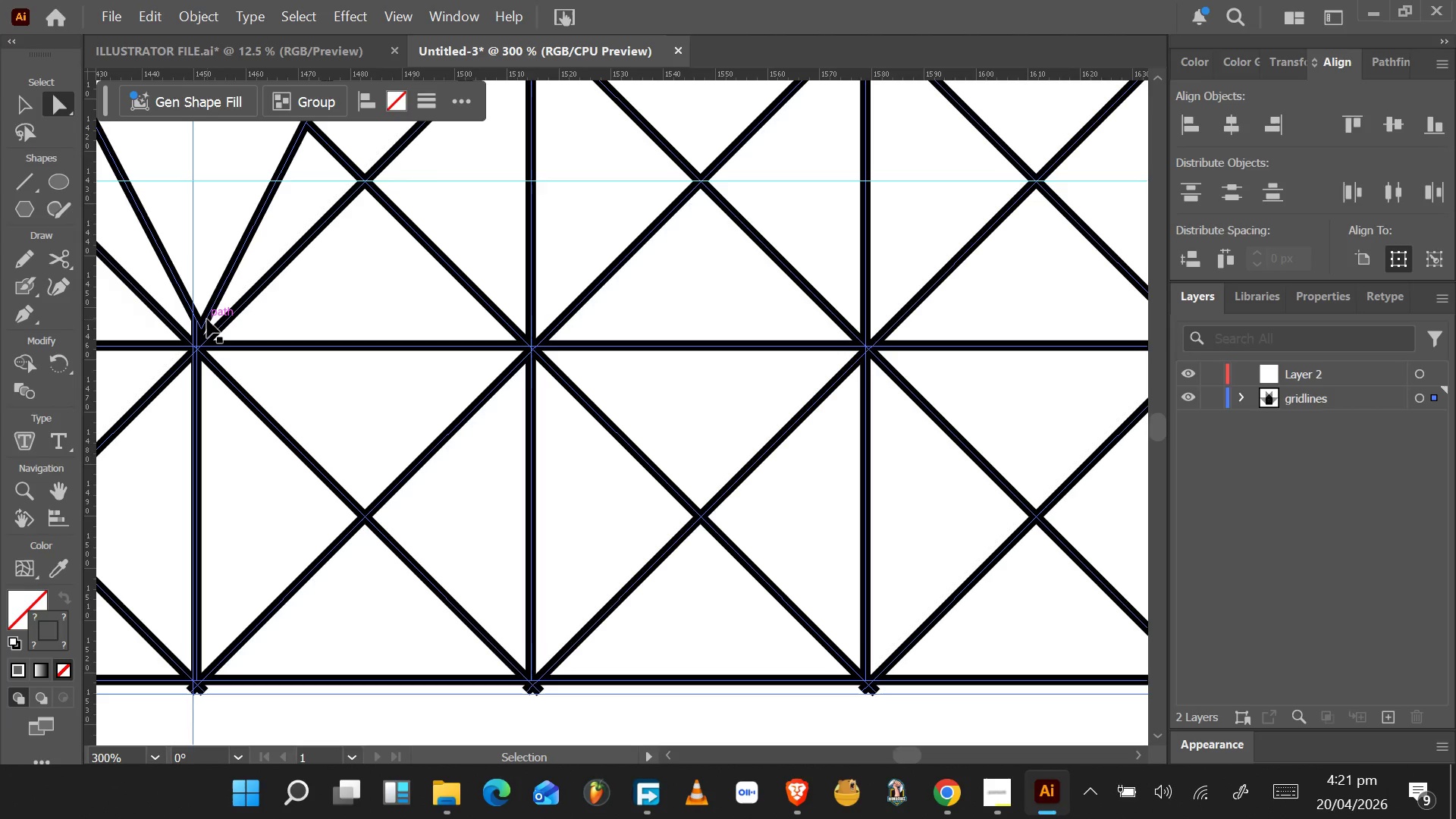 
key(Control+Z)
 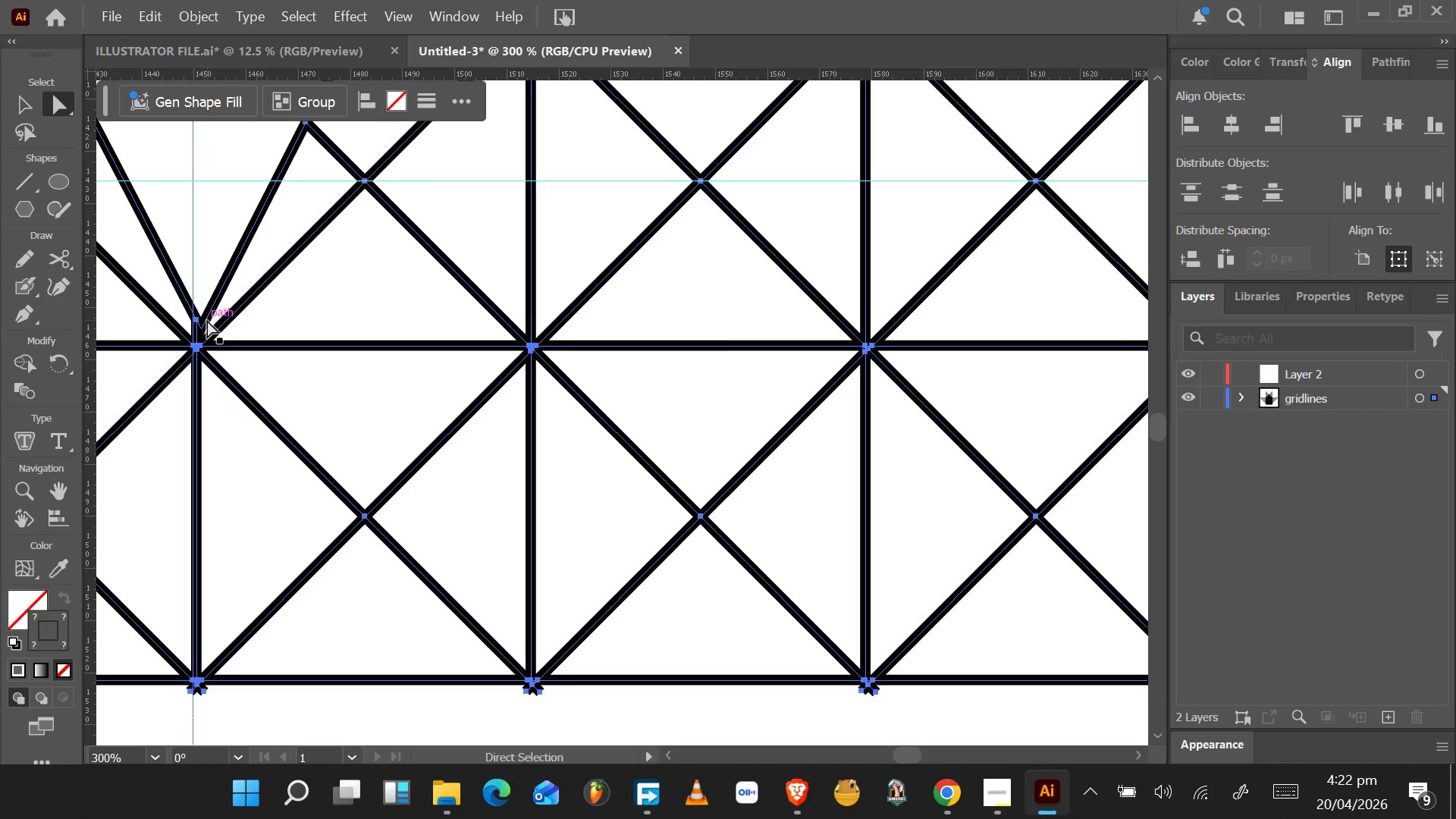 
key(Control+Z)
 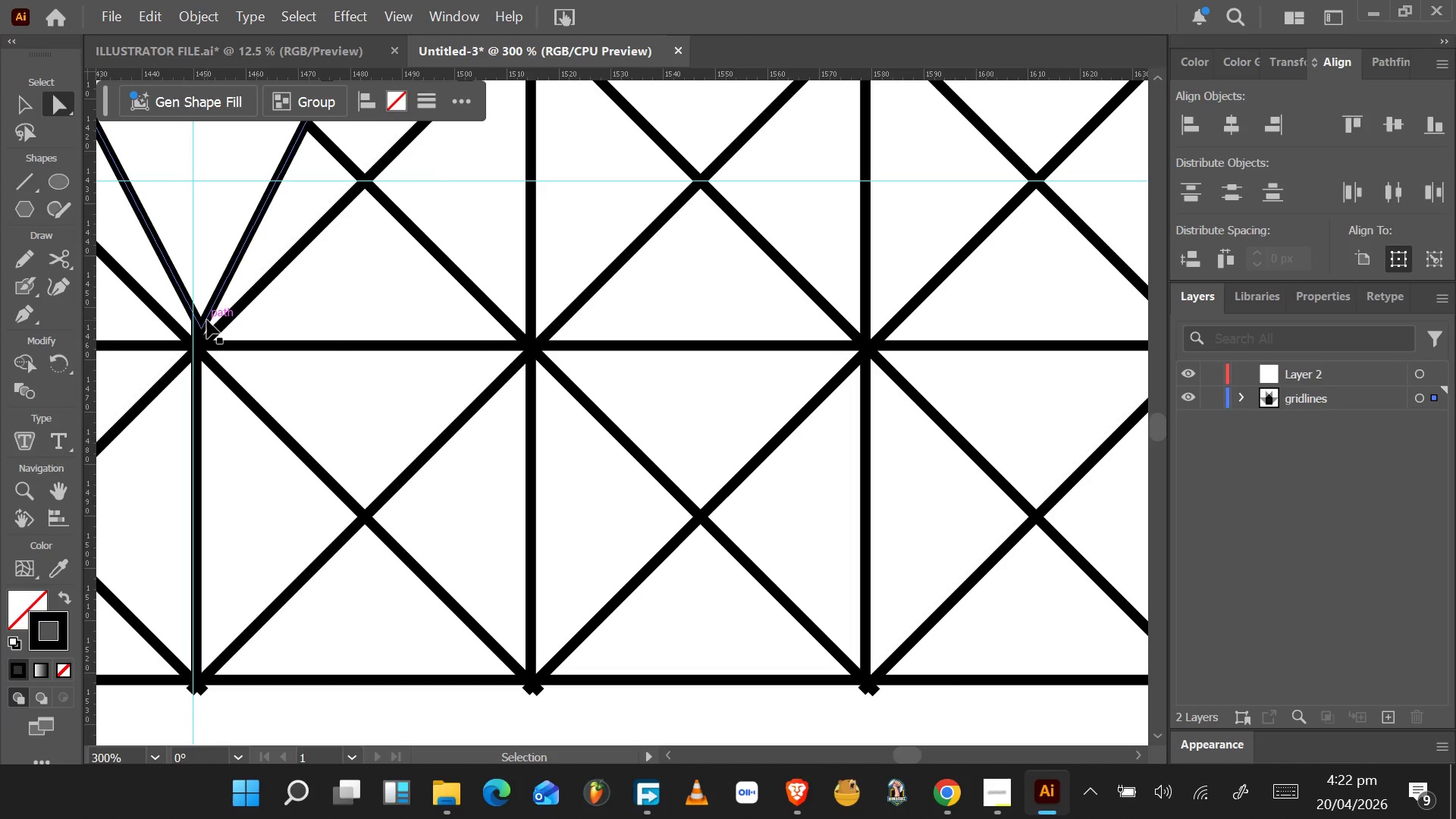 
key(Control+Z)
 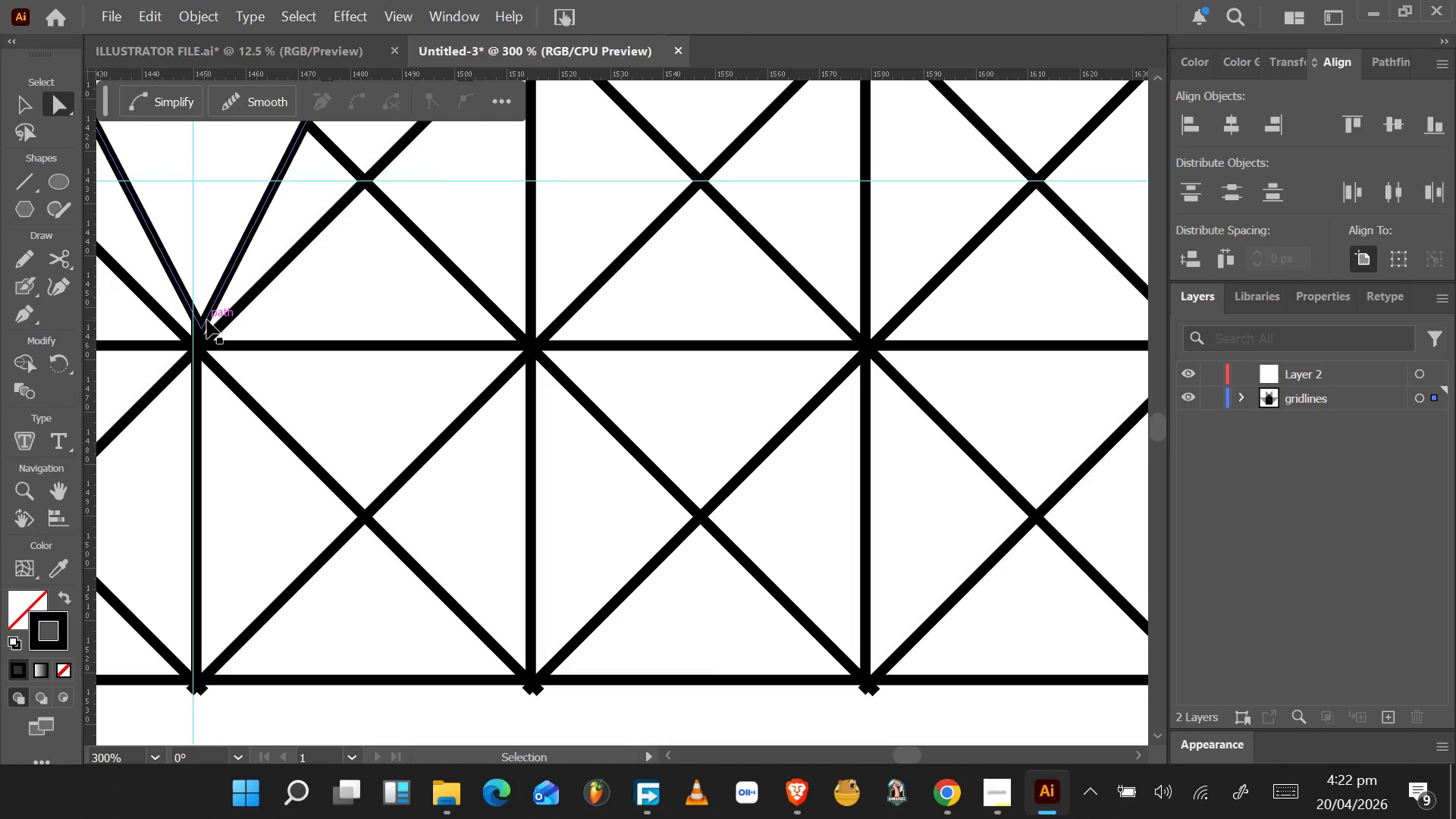 
key(Control+Z)
 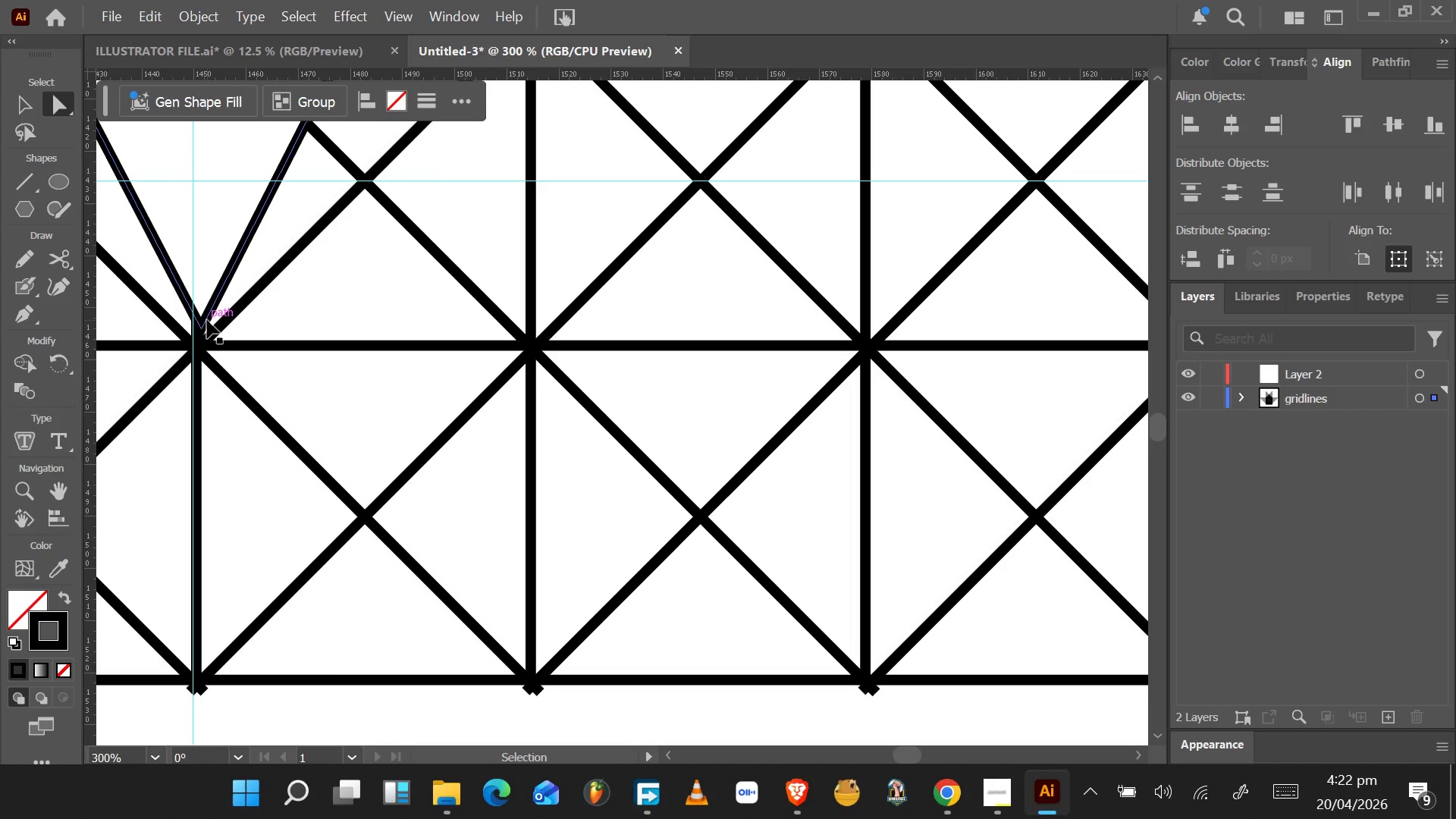 
key(Control+Z)
 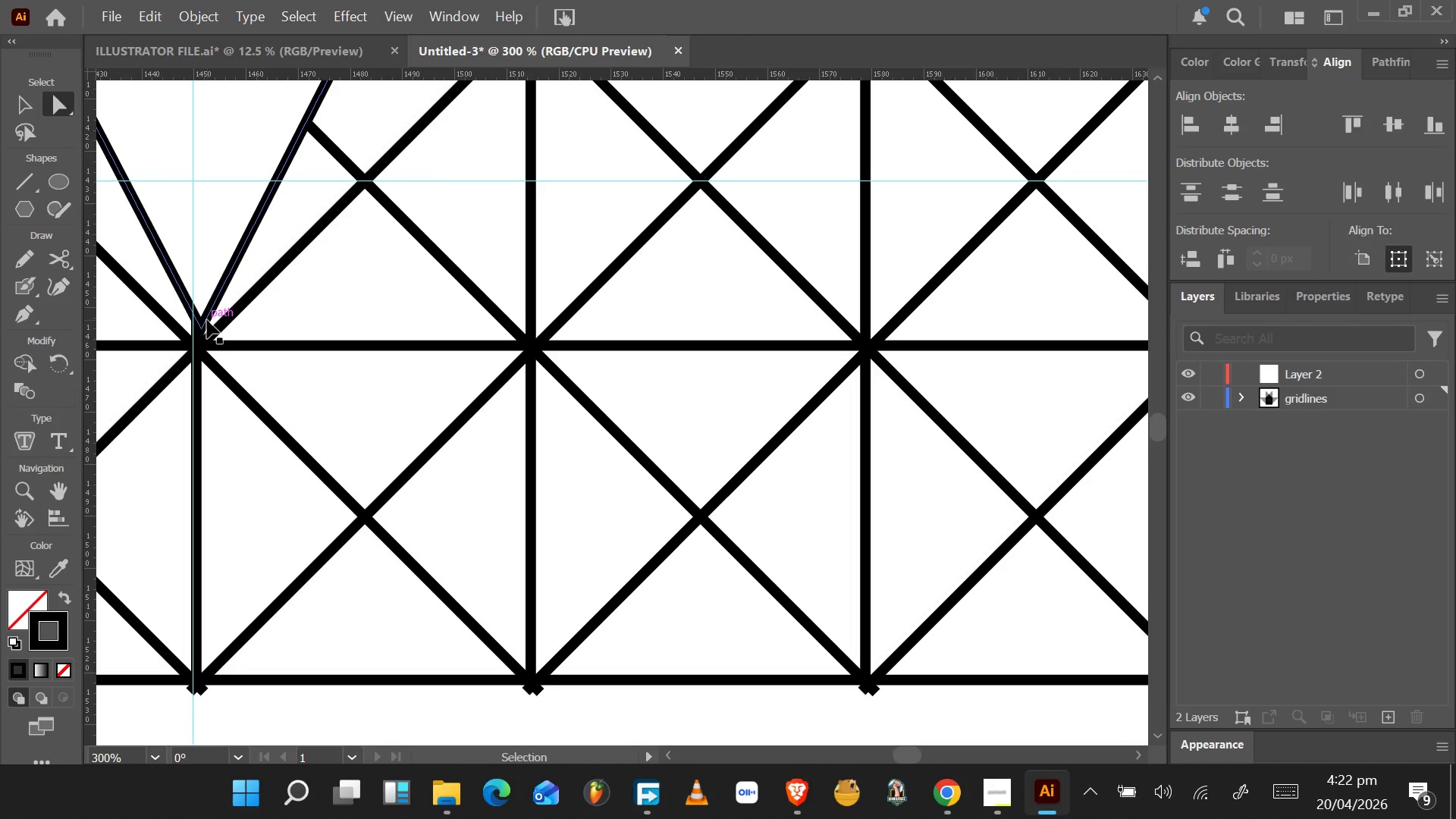 
key(Control+Z)
 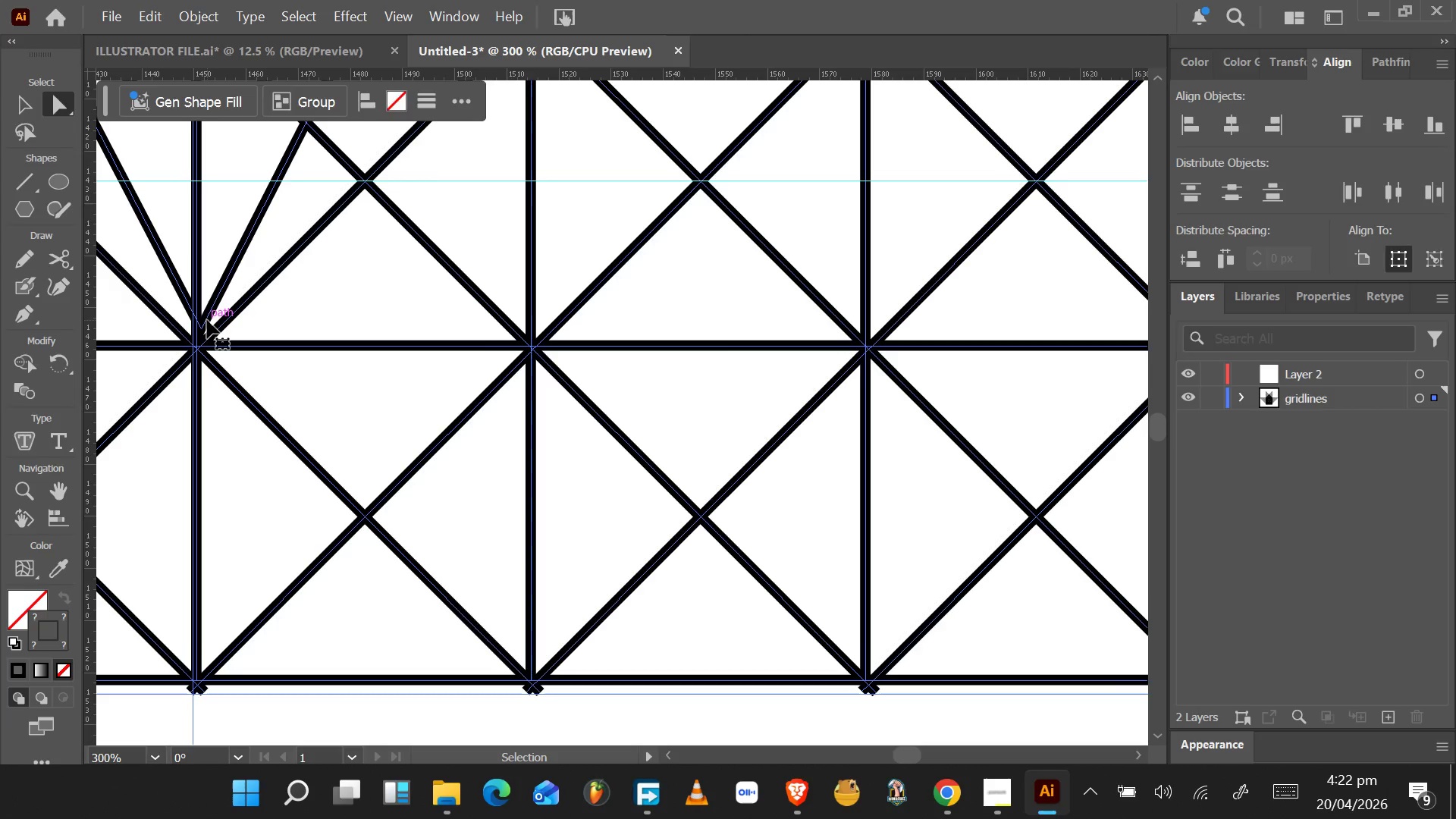 
key(Control+Z)
 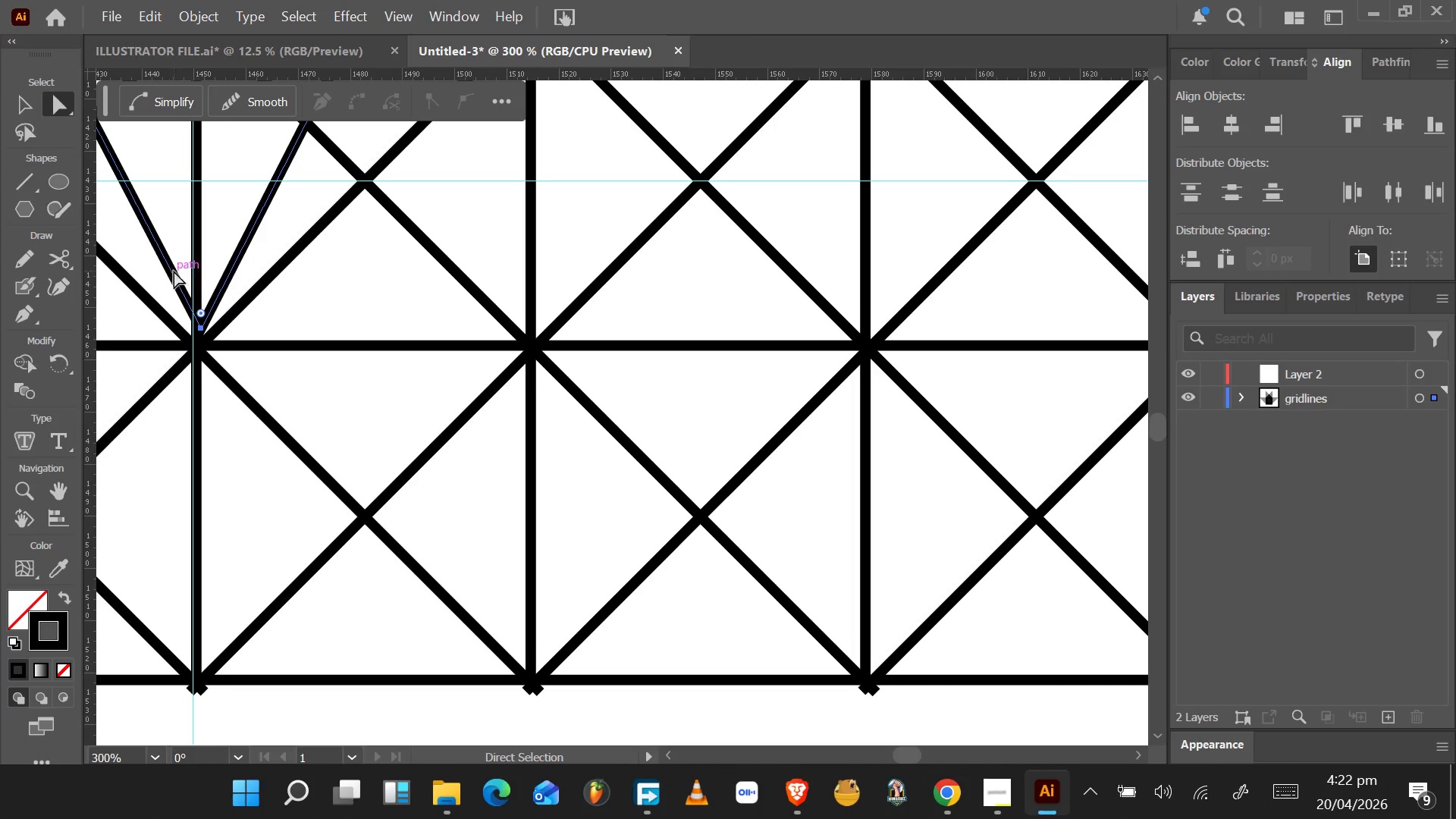 
hold_key(key=AltLeft, duration=0.41)
 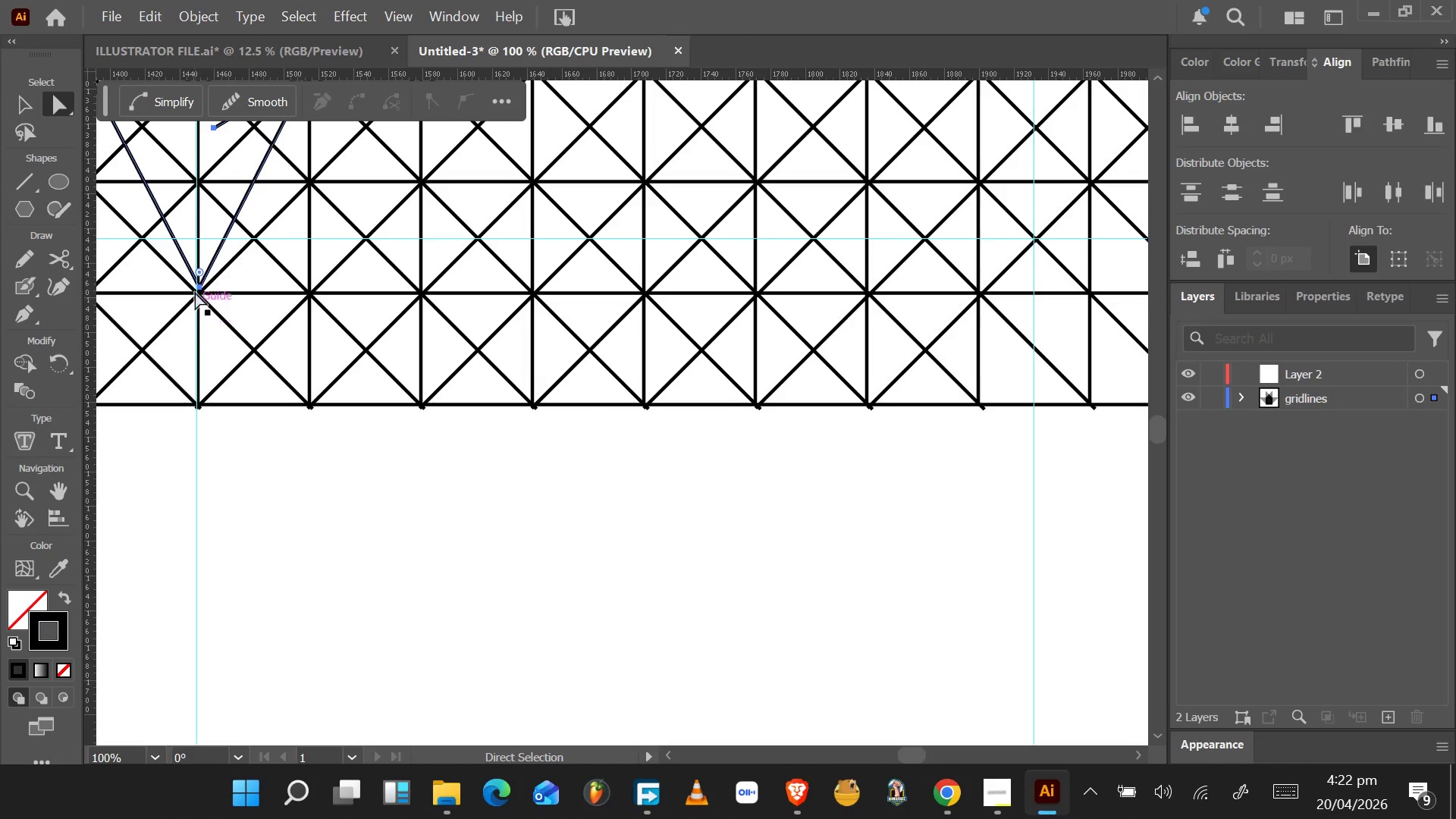 
hold_key(key=AltLeft, duration=0.7)
 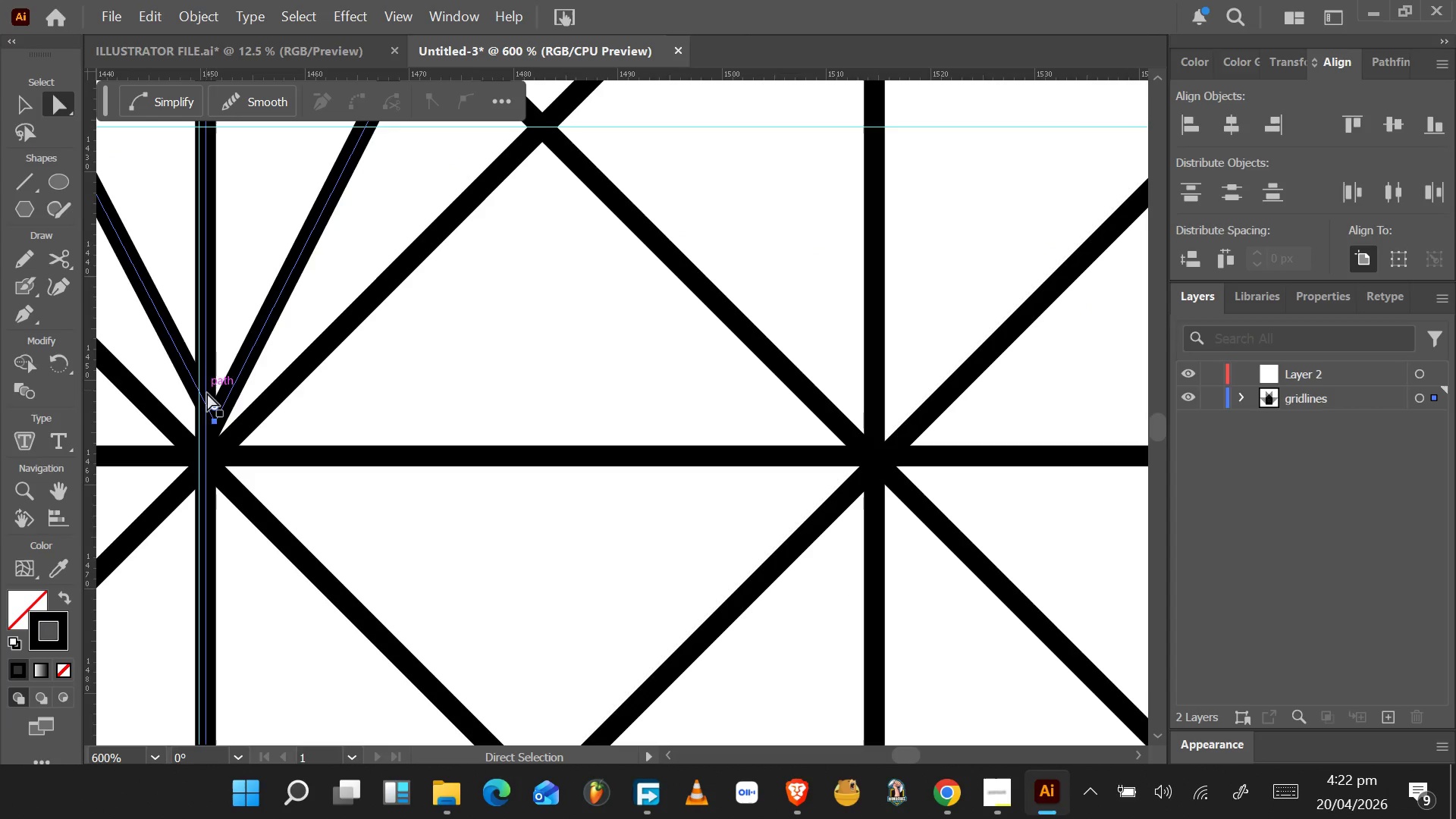 
hold_key(key=AltLeft, duration=0.7)
 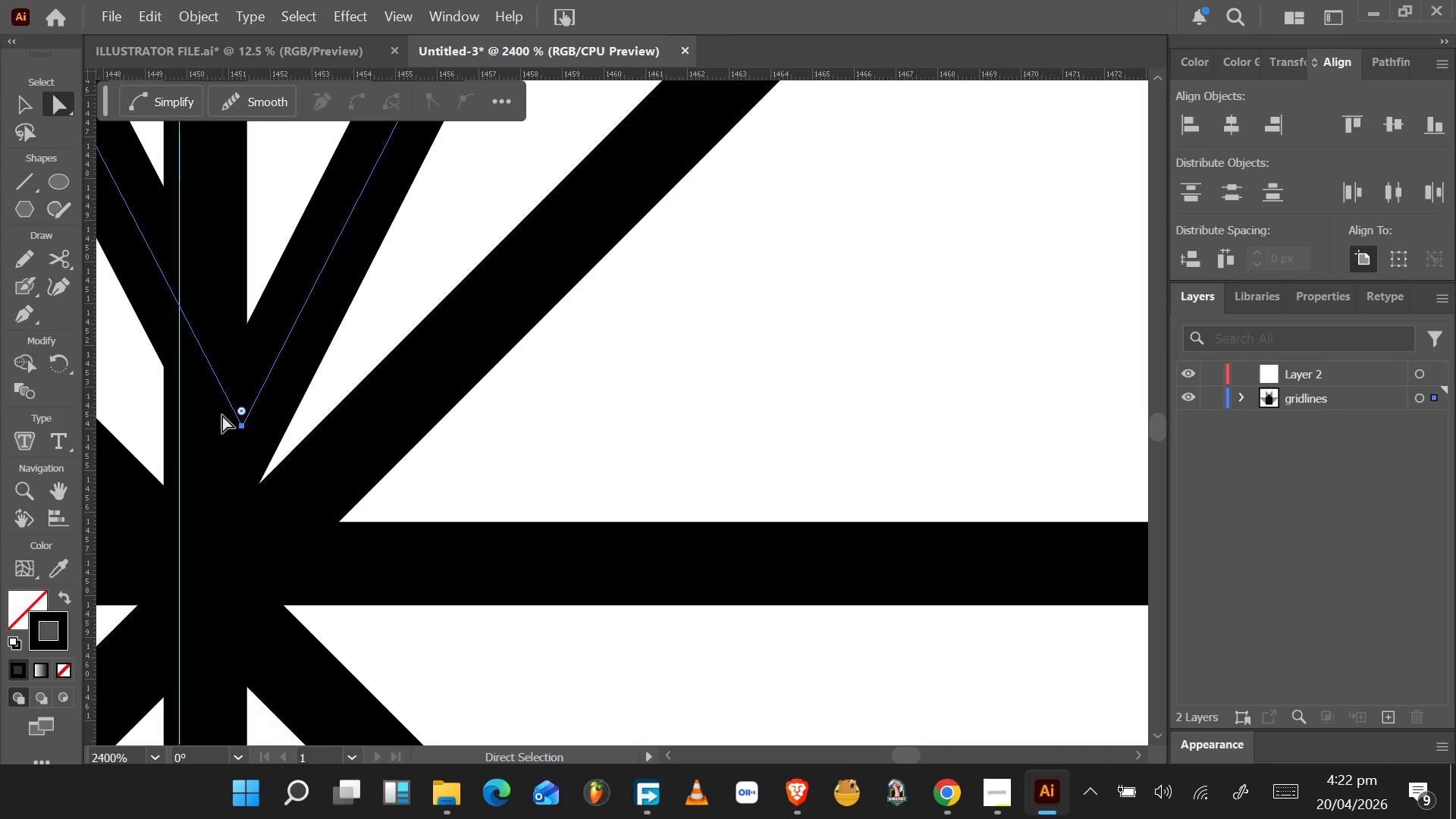 
scroll: coordinate [199, 265], scroll_direction: down, amount: 3.0
 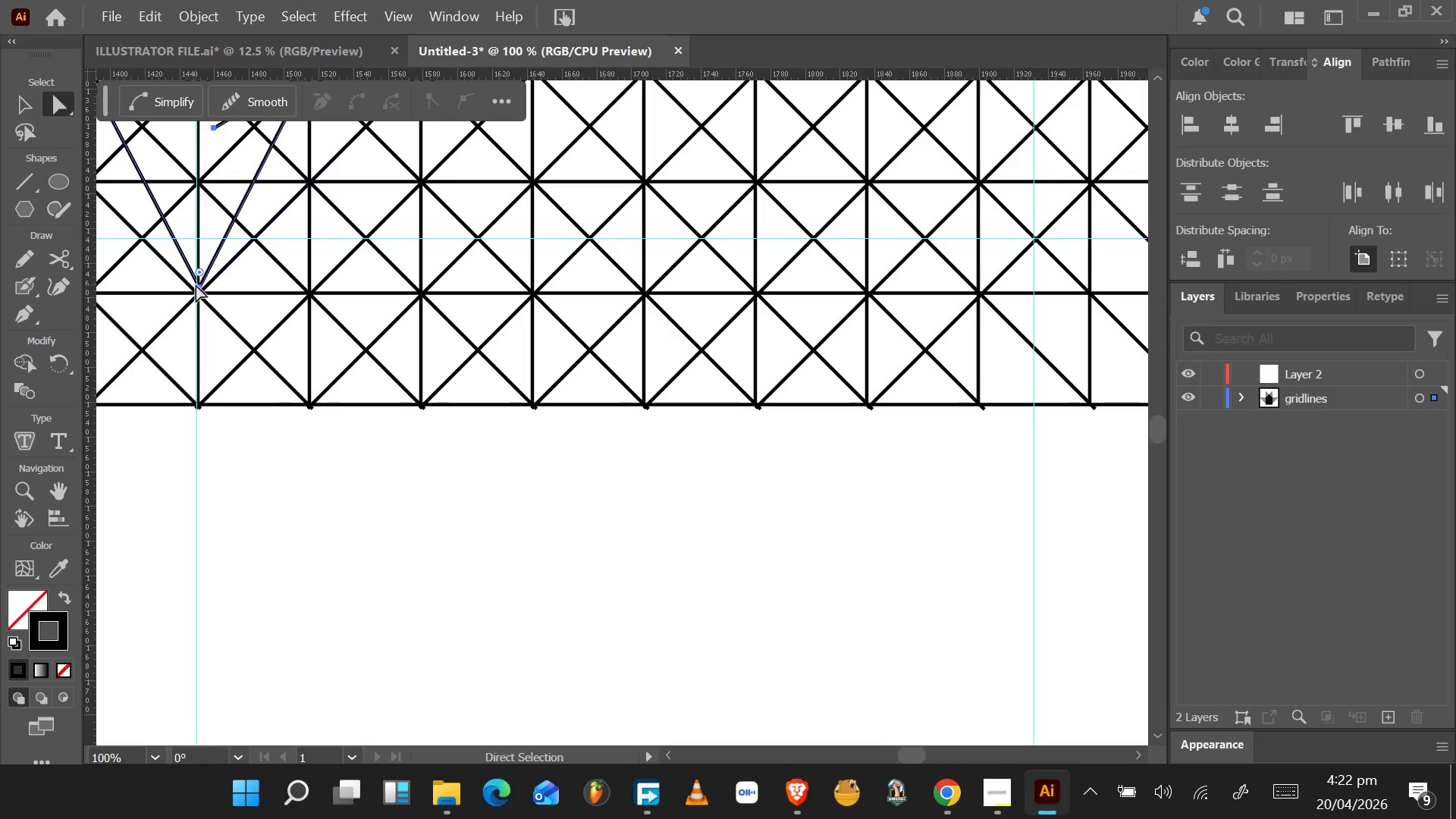 
scroll: coordinate [196, 284], scroll_direction: up, amount: 6.0
 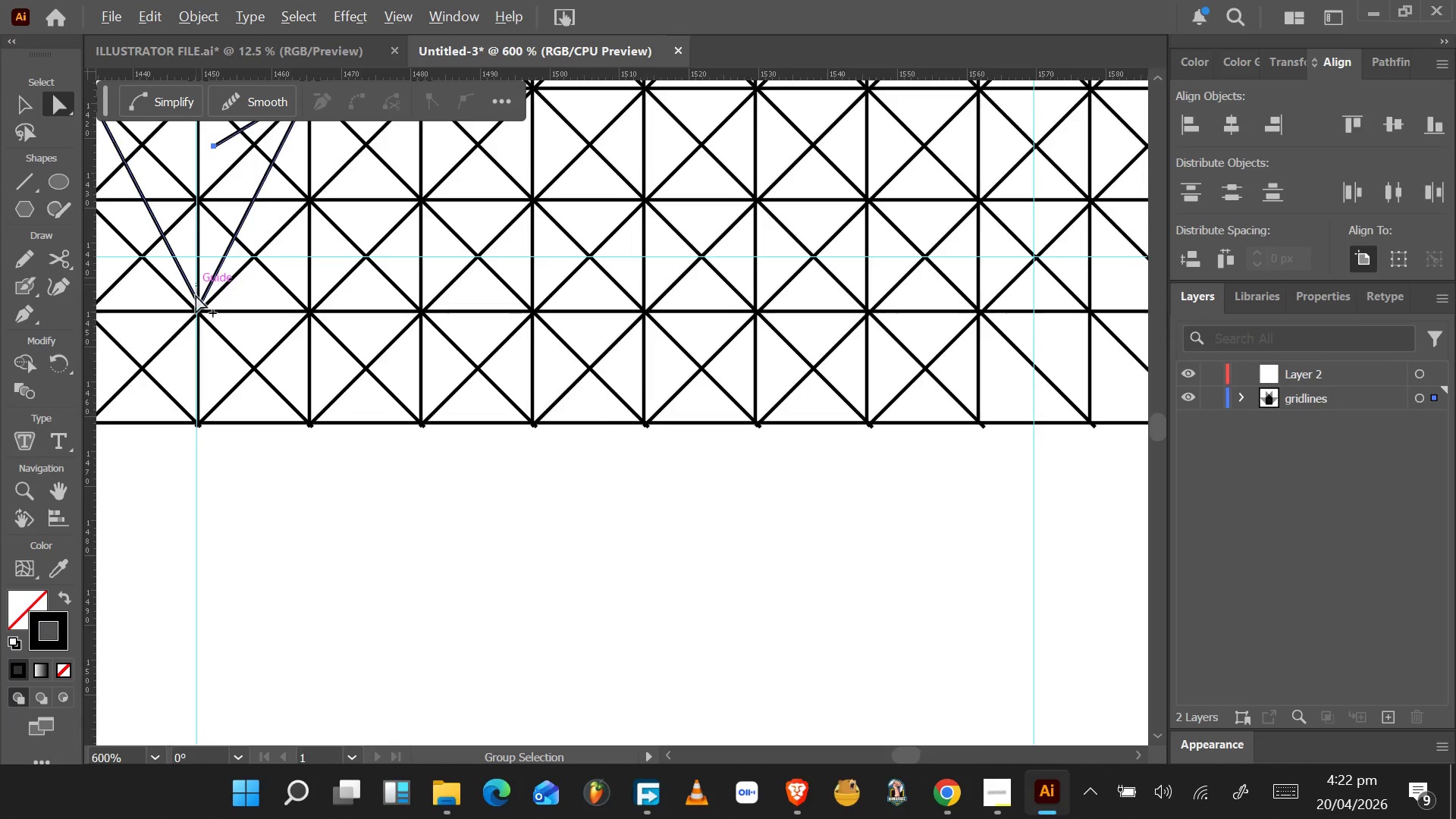 
mouse_move([196, 306])
 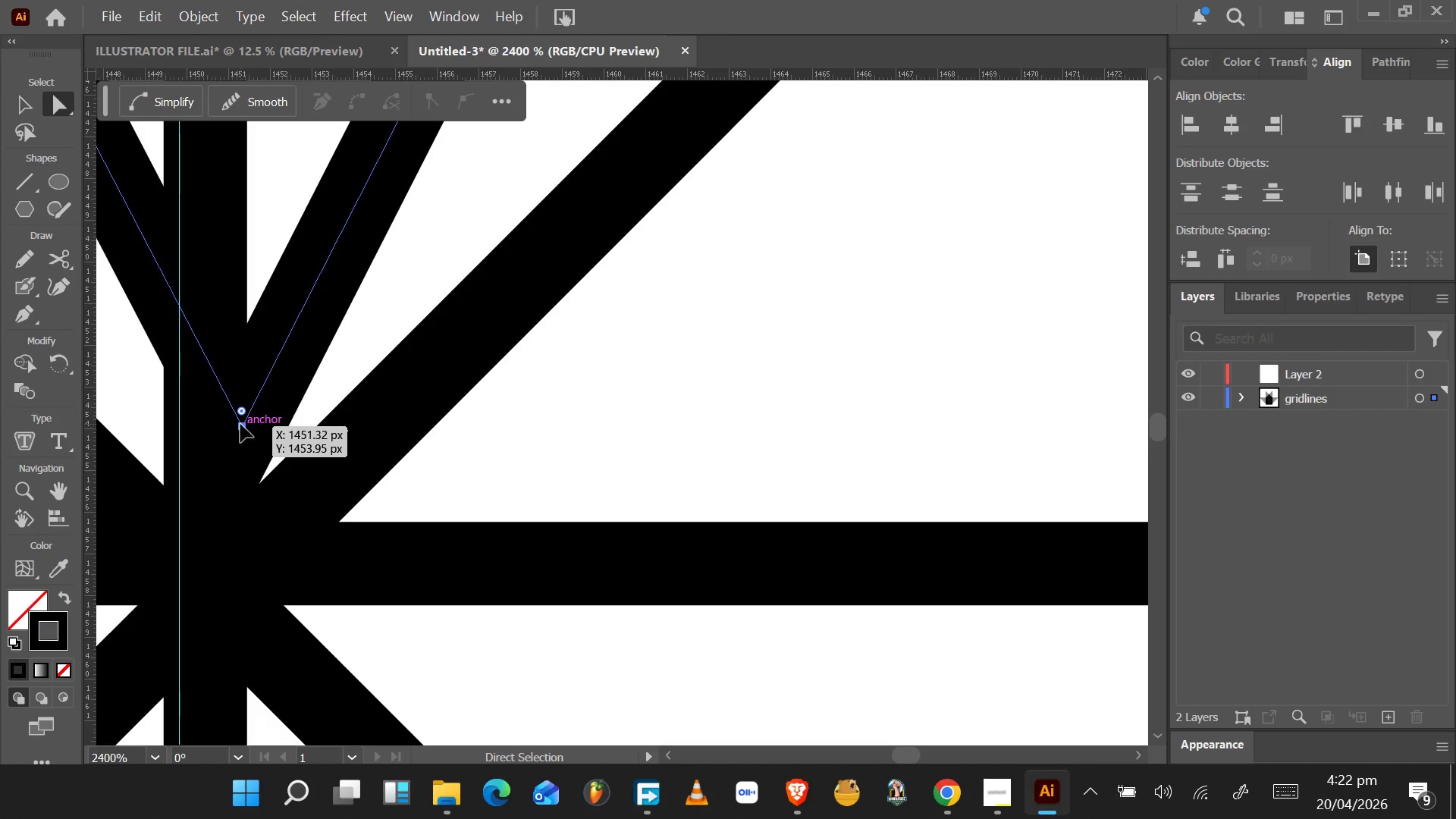 
left_click_drag(start_coordinate=[240, 424], to_coordinate=[207, 423])
 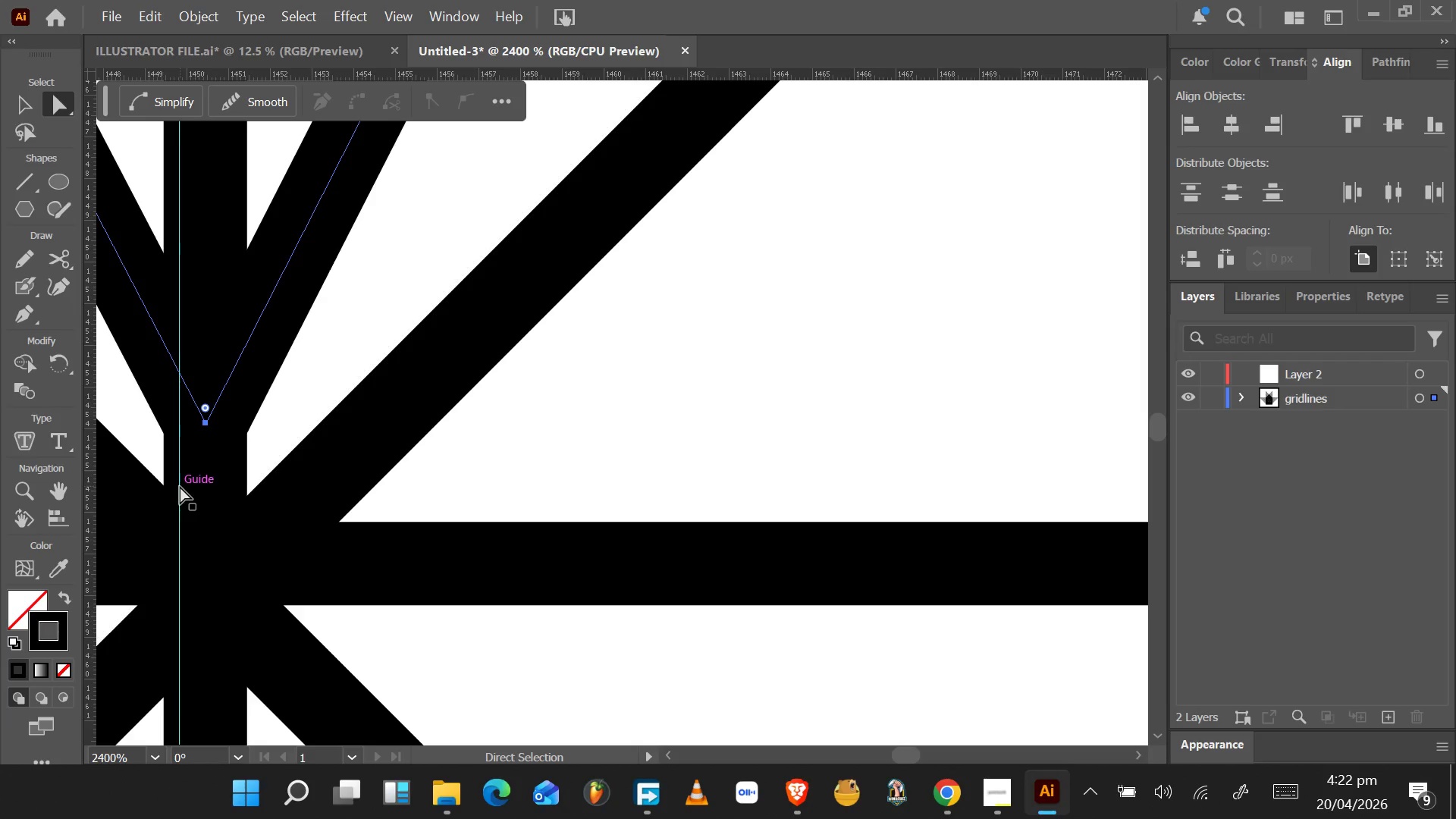 
scroll: coordinate [209, 427], scroll_direction: up, amount: 4.0
 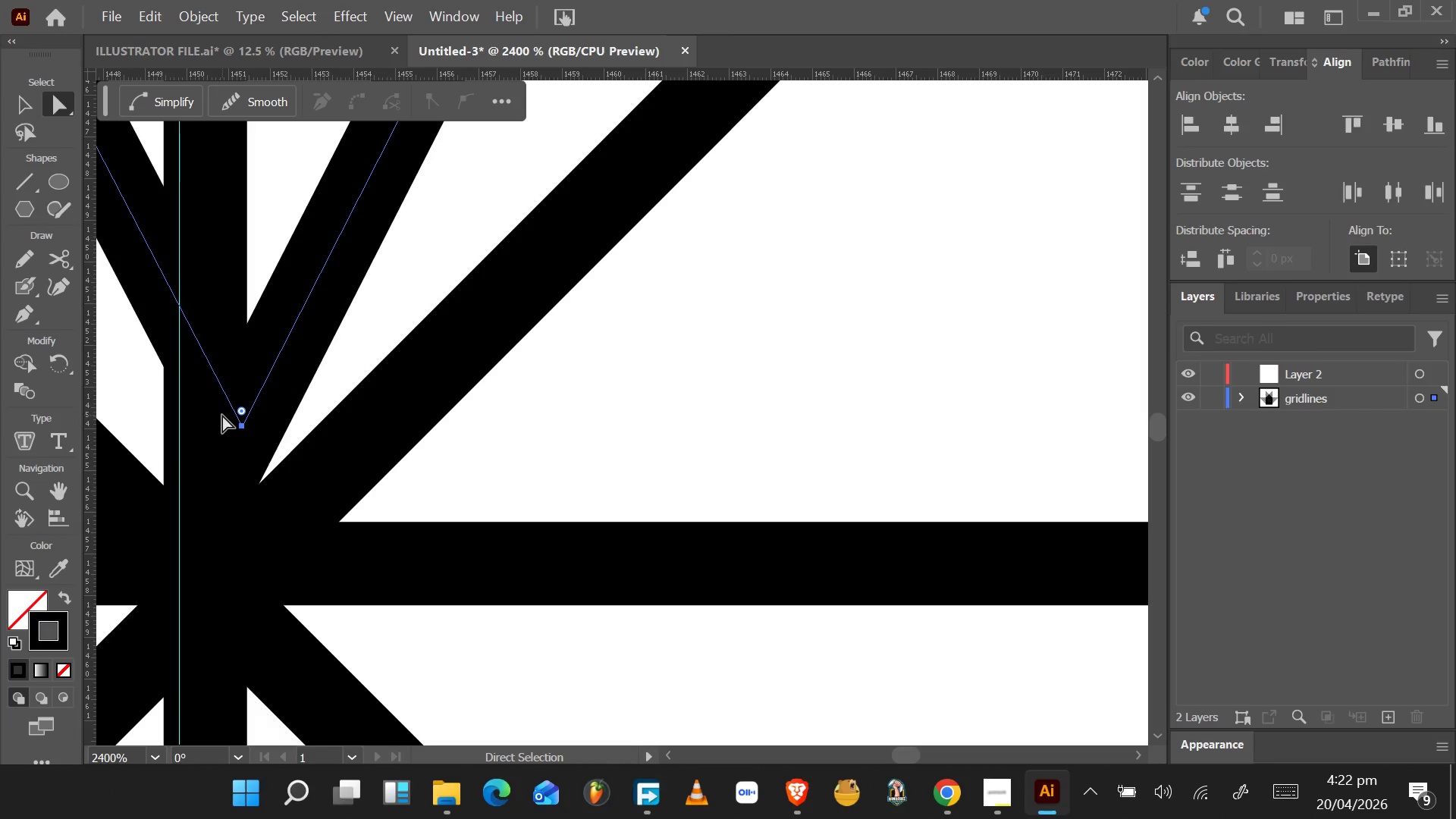 
left_click_drag(start_coordinate=[180, 486], to_coordinate=[205, 424])
 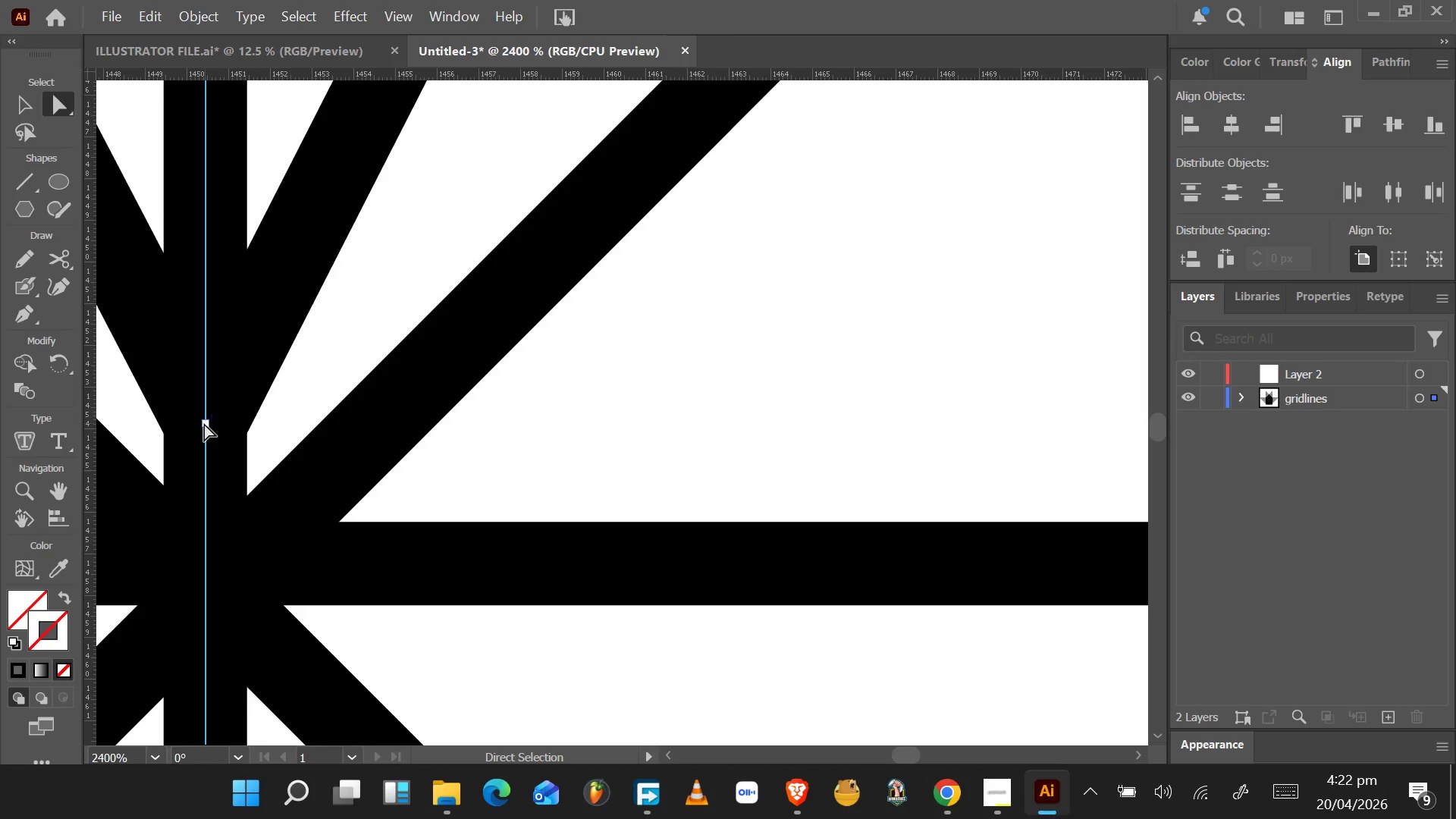 
hold_key(key=AltLeft, duration=0.83)
 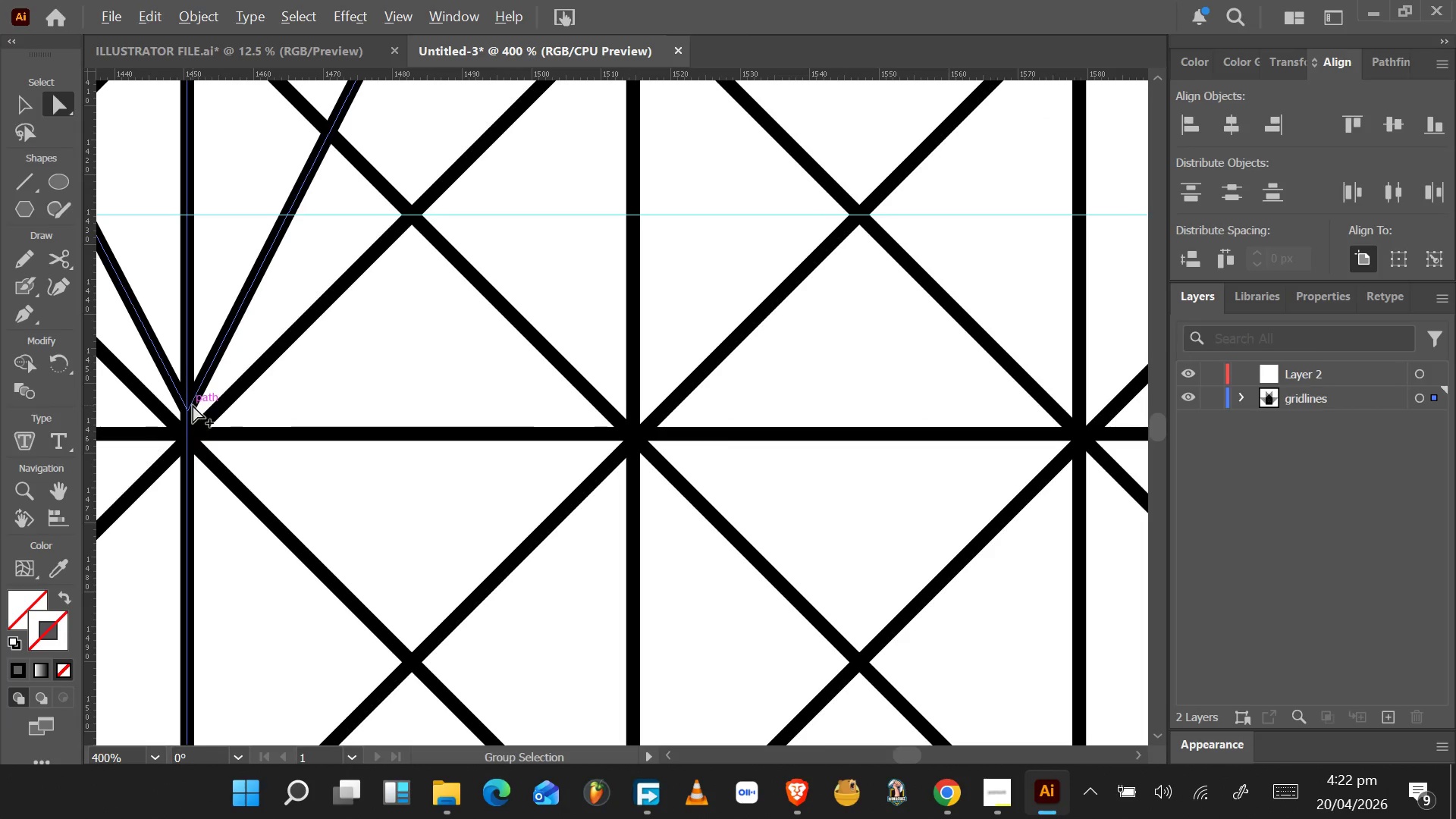 
hold_key(key=AltLeft, duration=1.08)
 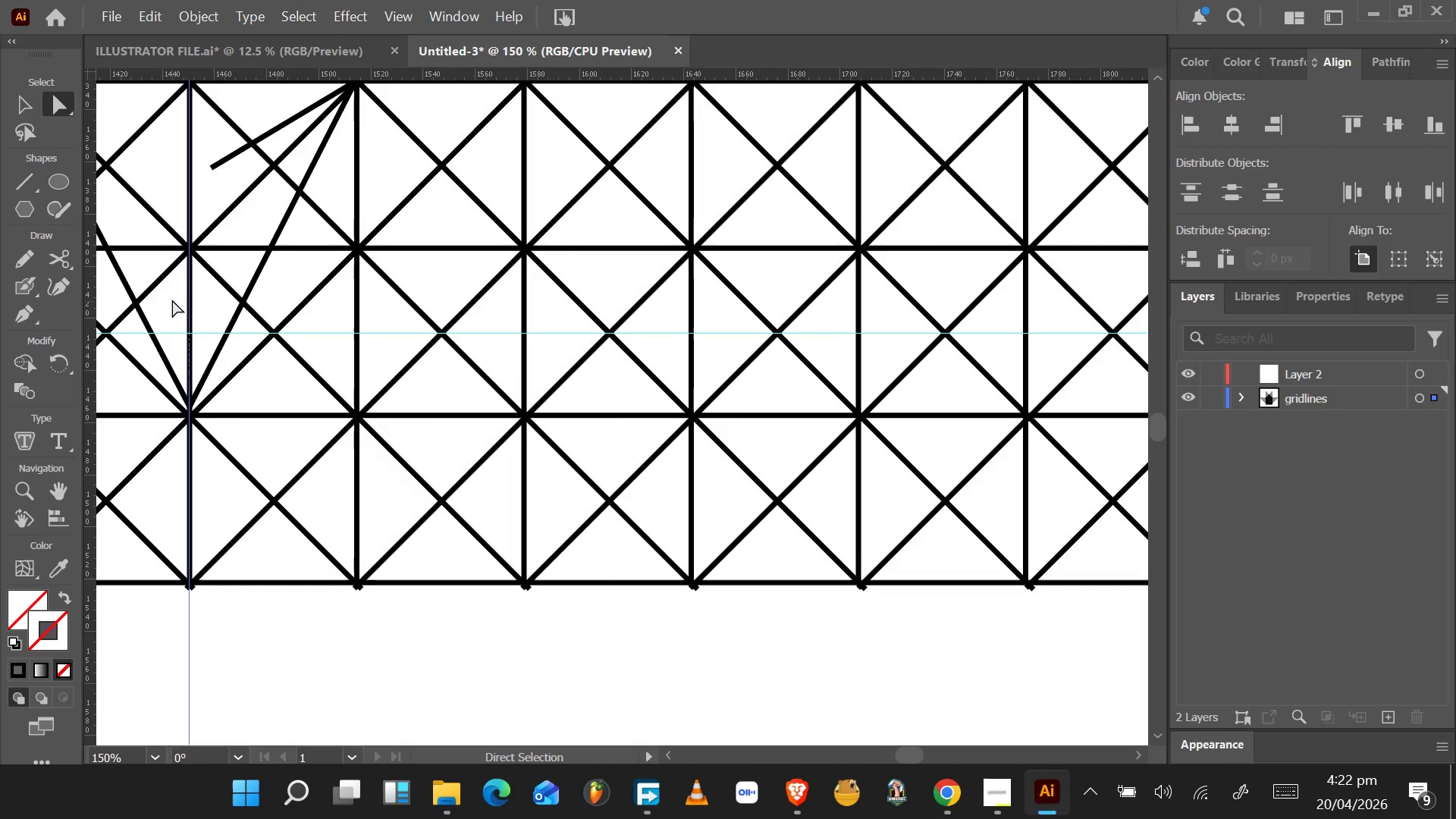 
scroll: coordinate [202, 423], scroll_direction: down, amount: 4.0
 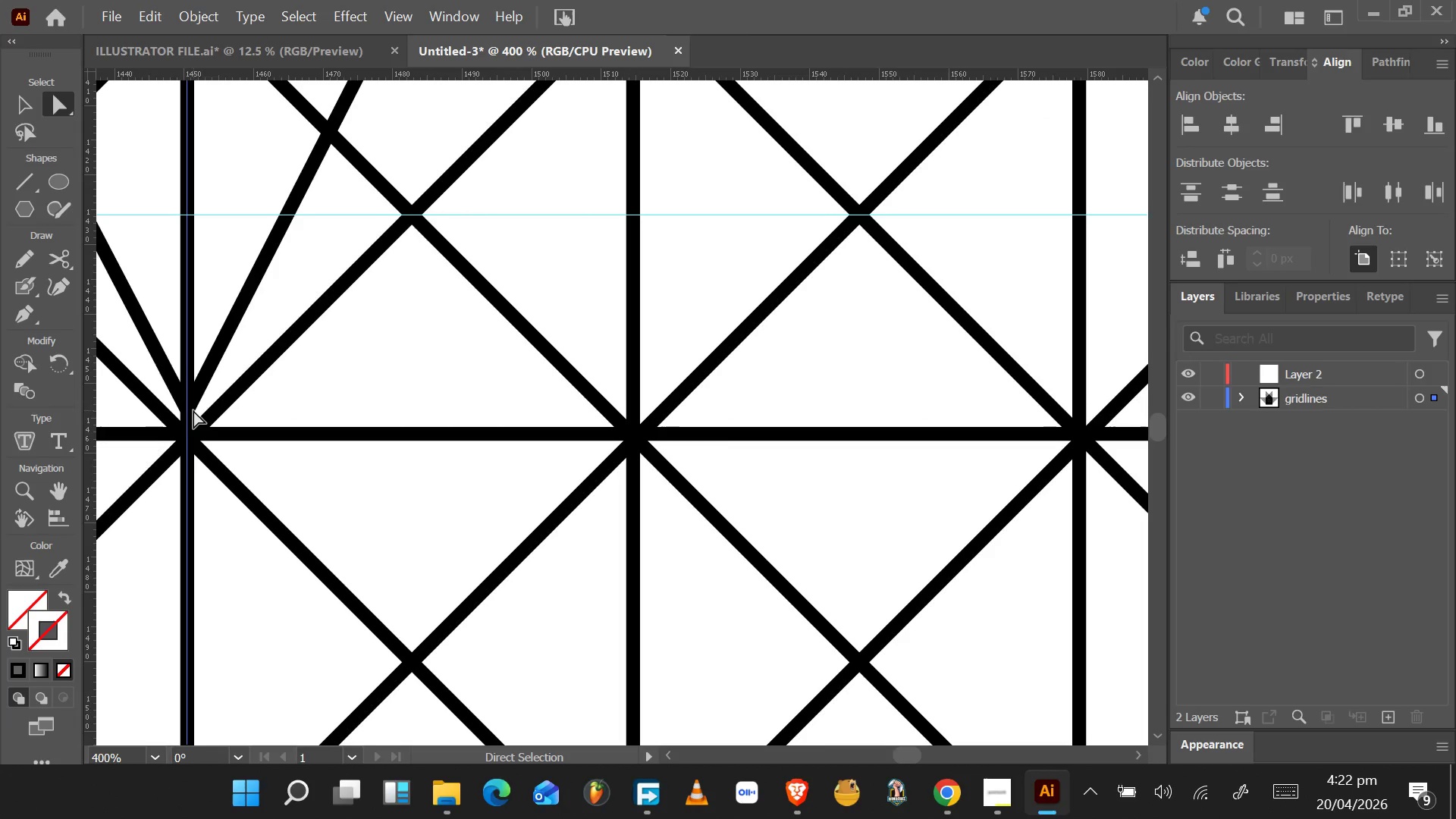 
hold_key(key=AltLeft, duration=0.7)
 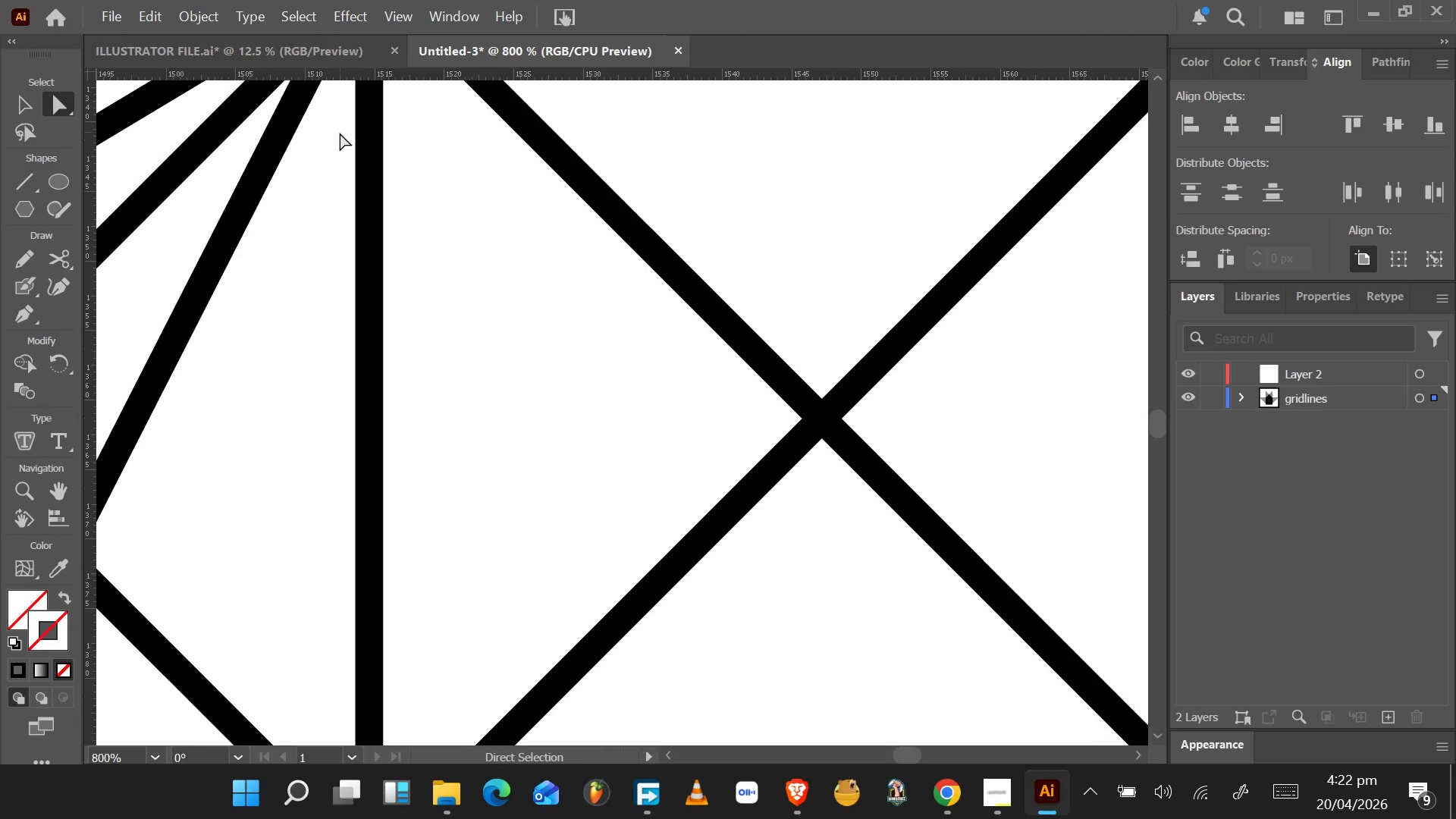 
scroll: coordinate [192, 406], scroll_direction: down, amount: 3.0
 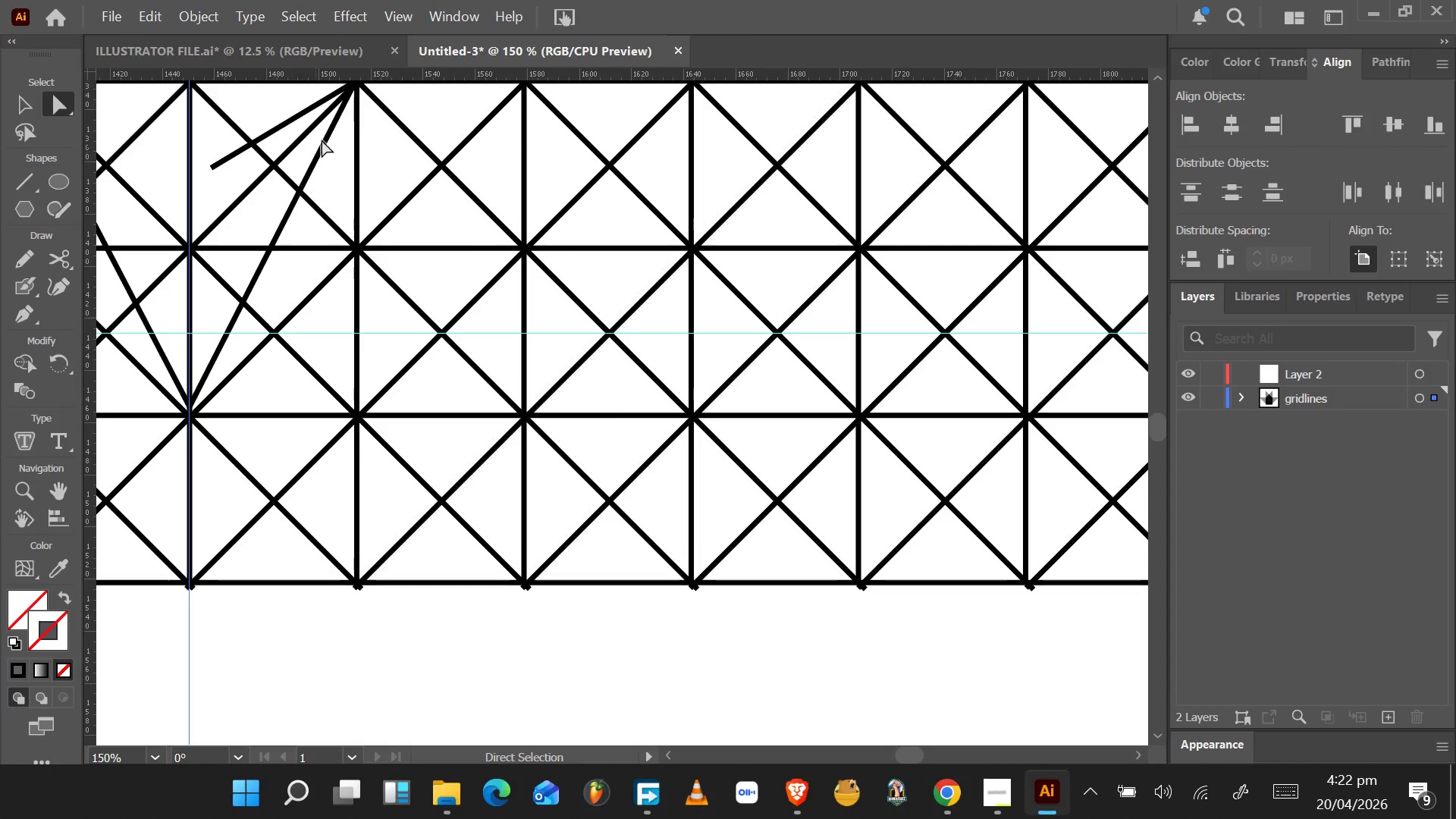 
hold_key(key=AltLeft, duration=1.55)
 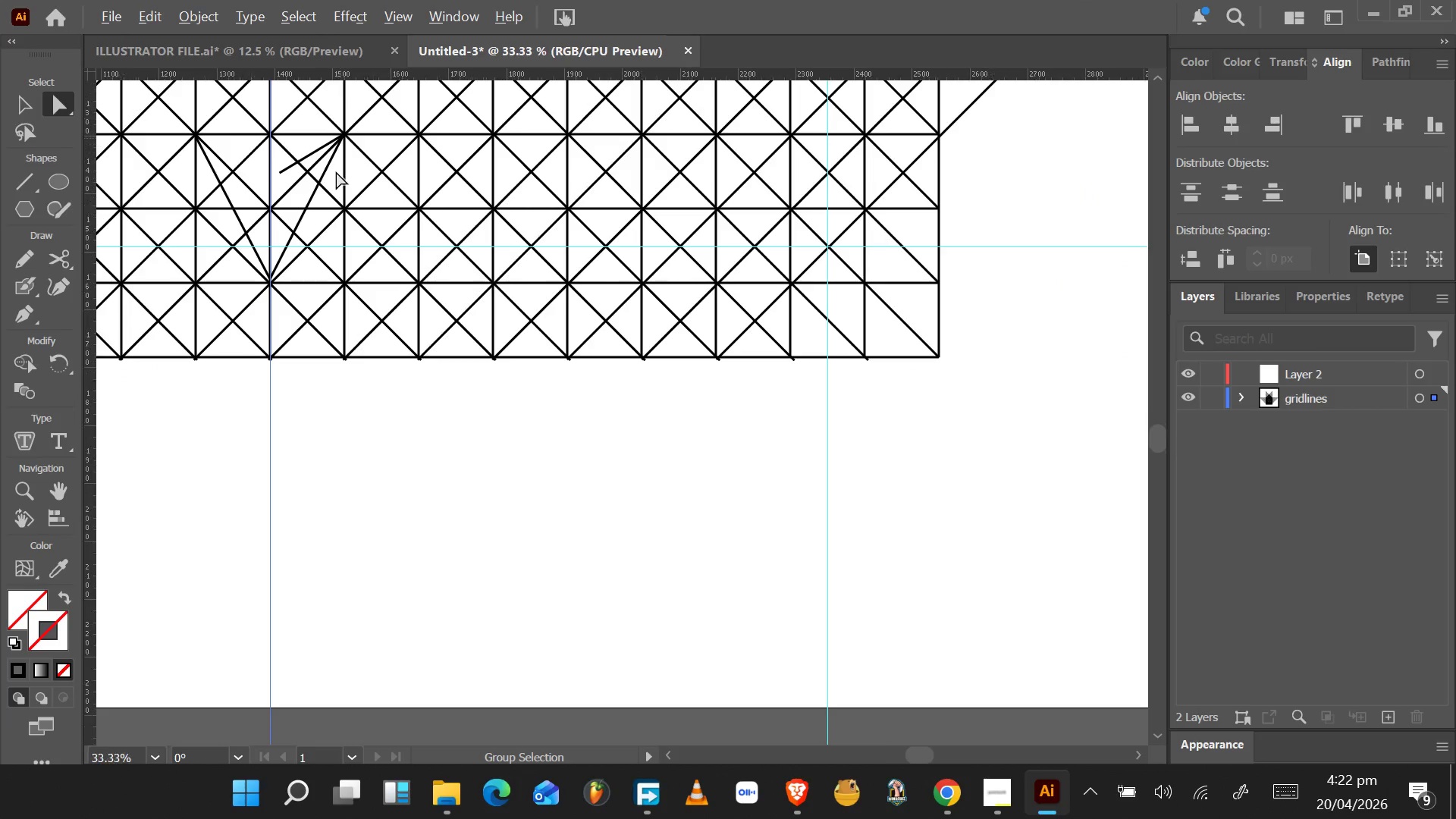 
key(Alt+AltLeft)
 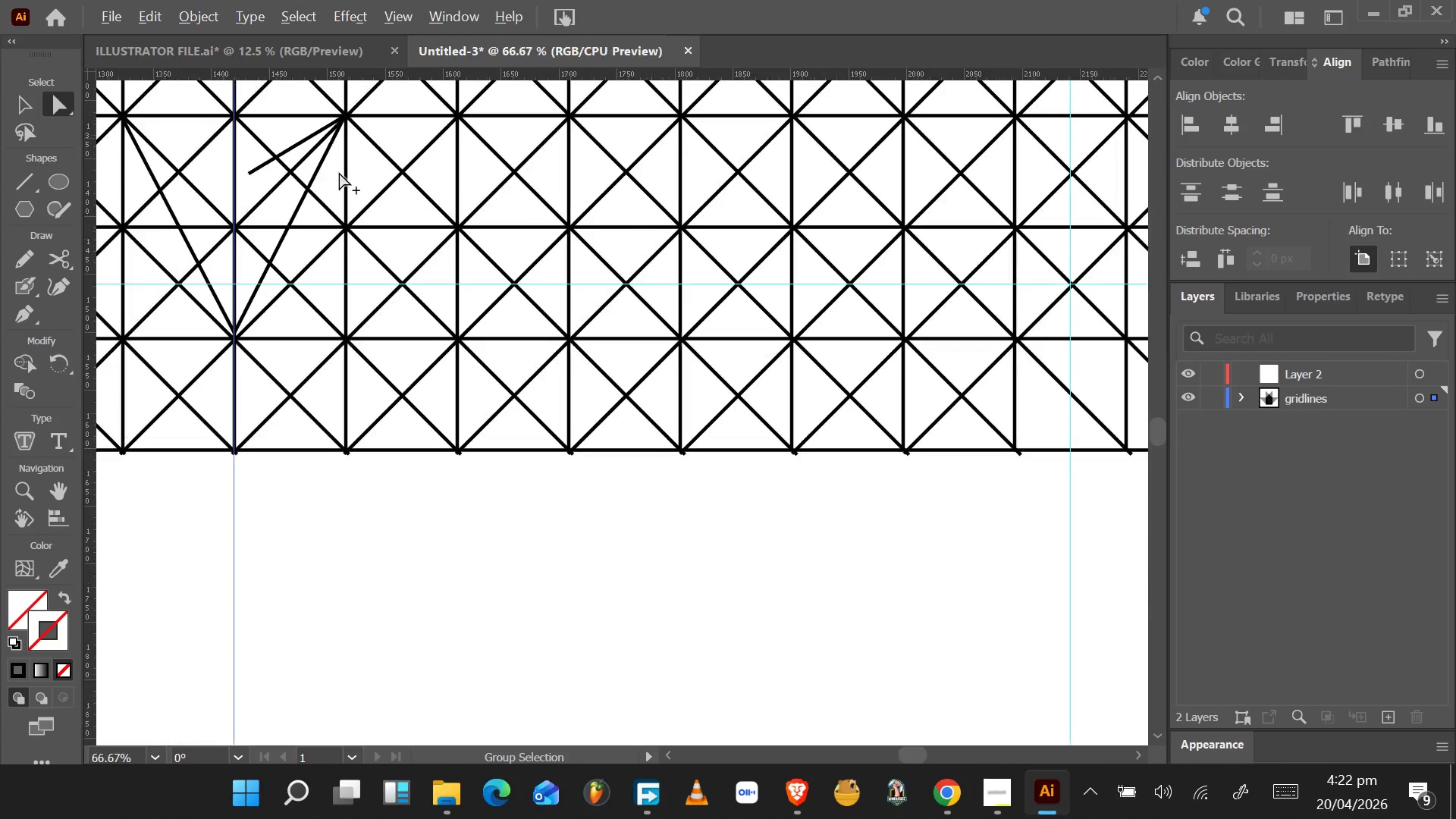 
key(Alt+AltLeft)
 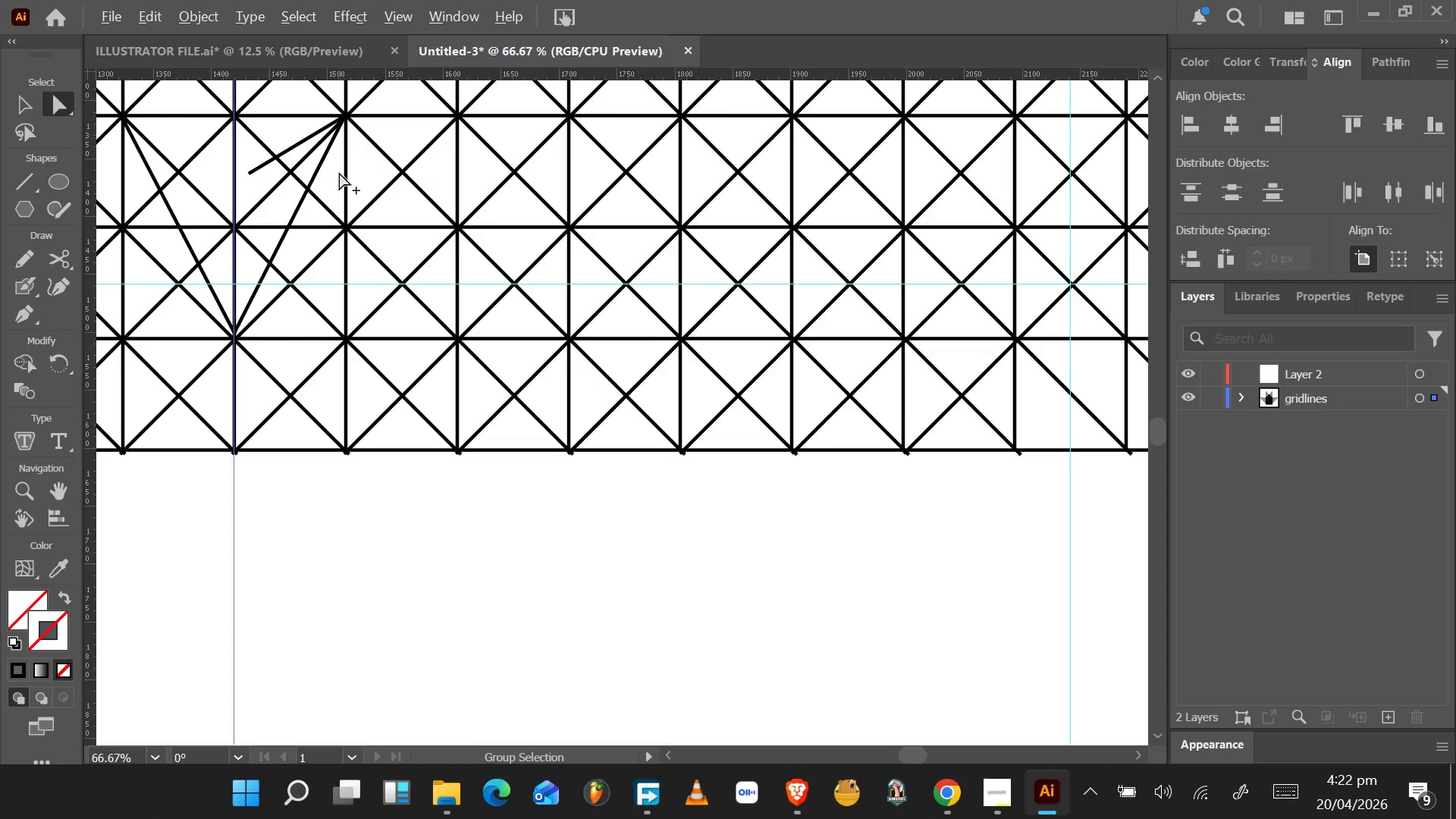 
key(Alt+AltLeft)
 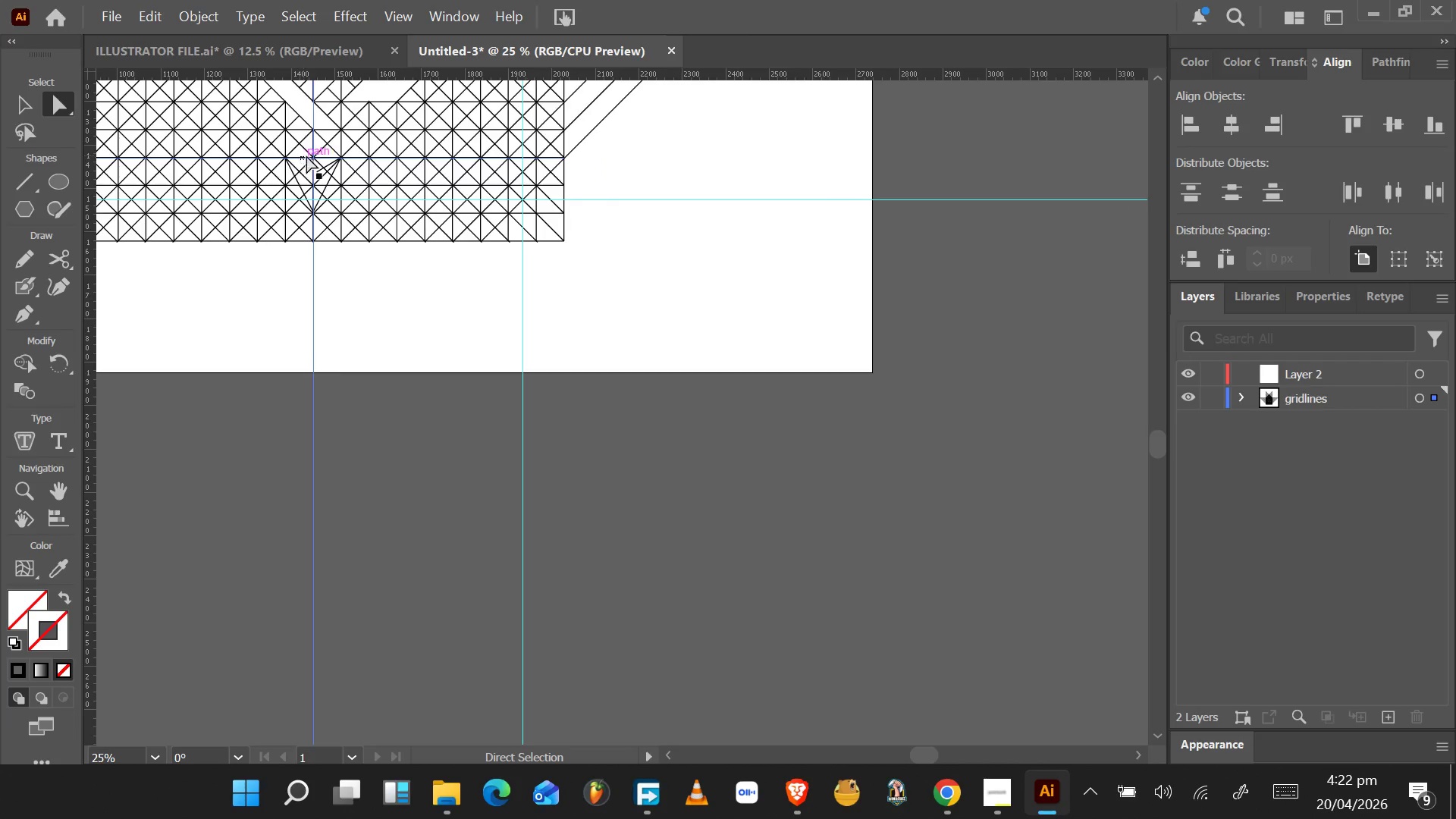 
scroll: coordinate [351, 104], scroll_direction: up, amount: 5.0
 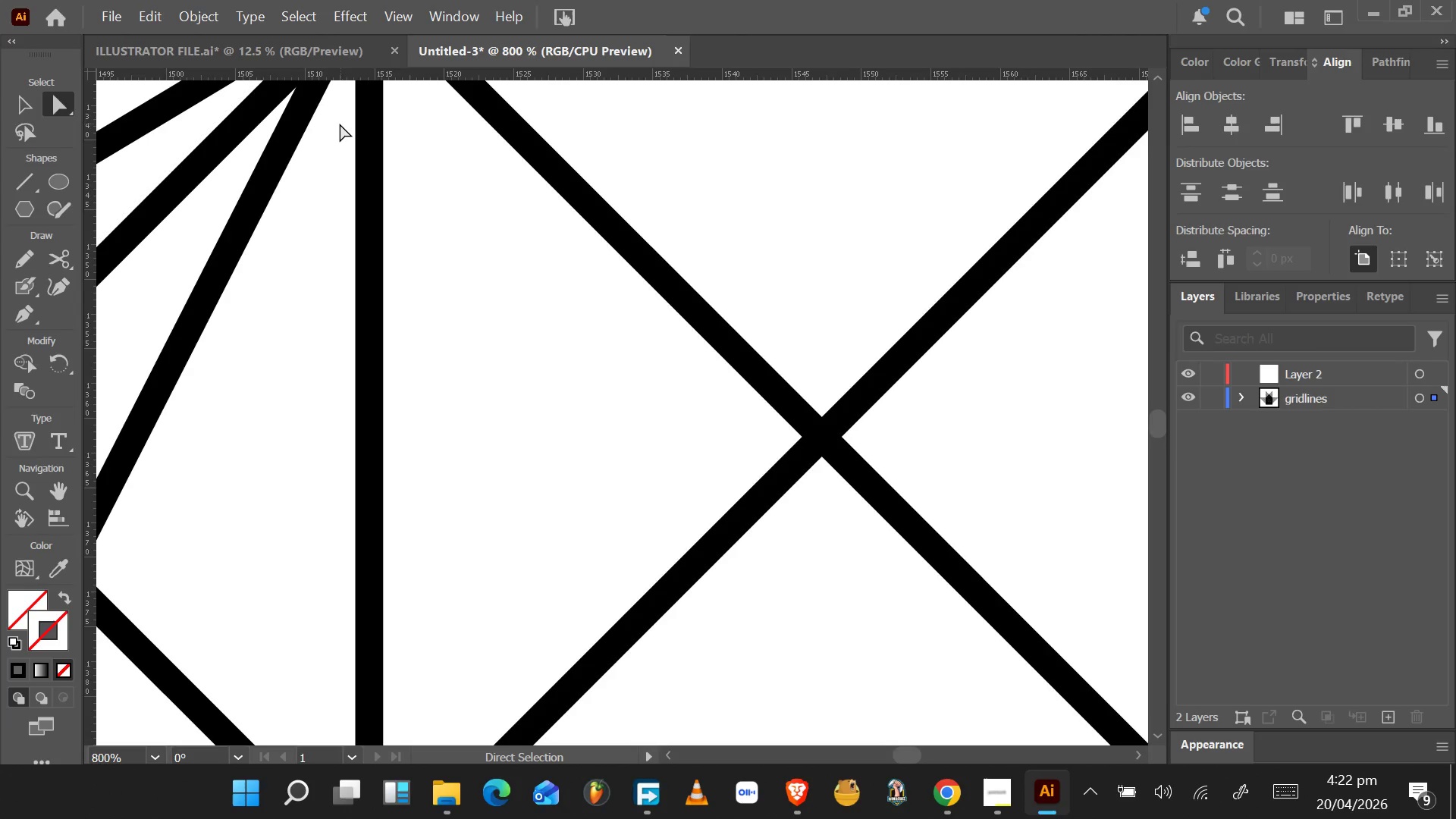 
hold_key(key=AltLeft, duration=1.41)
 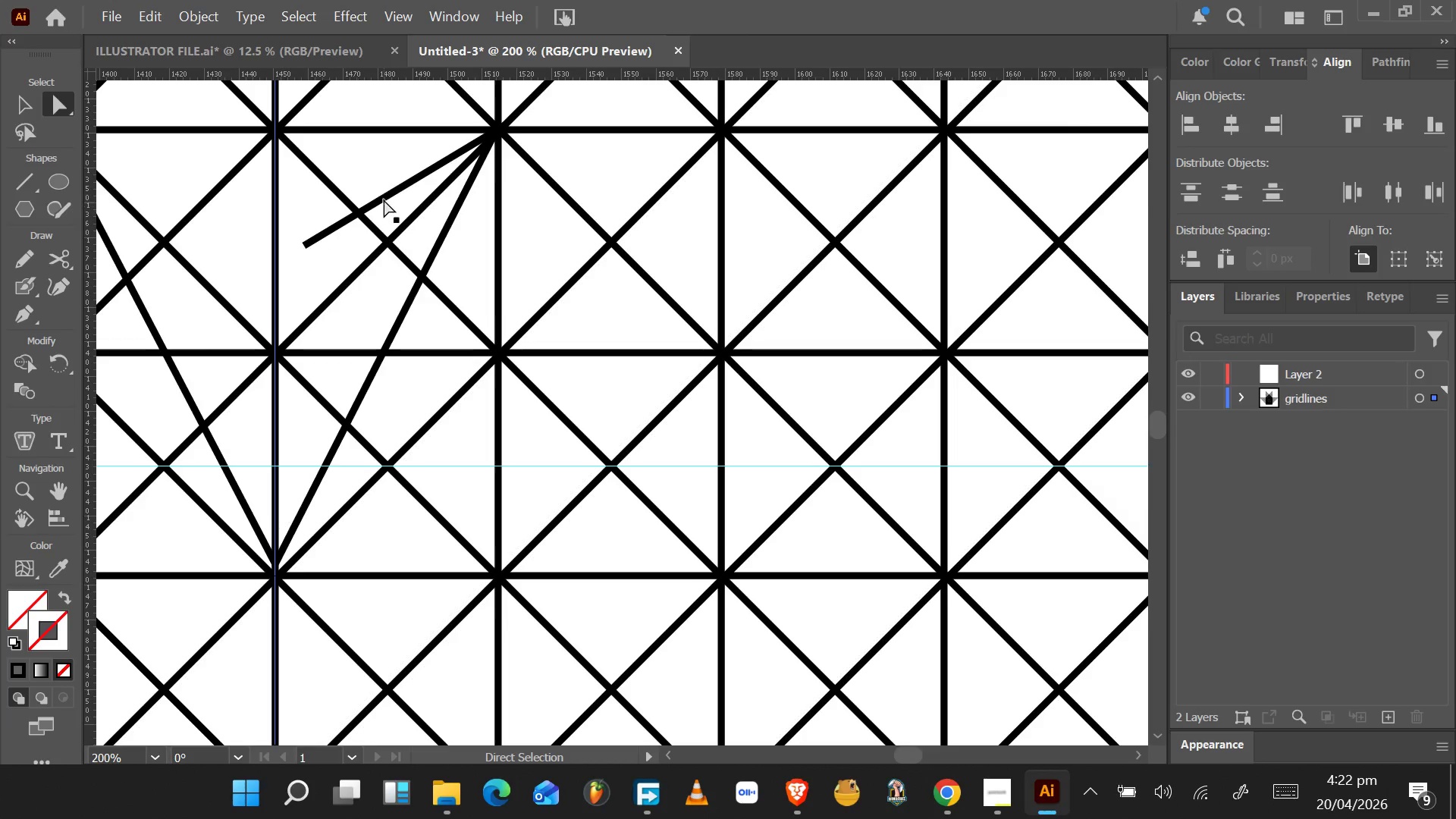 
scroll: coordinate [339, 172], scroll_direction: down, amount: 13.0
 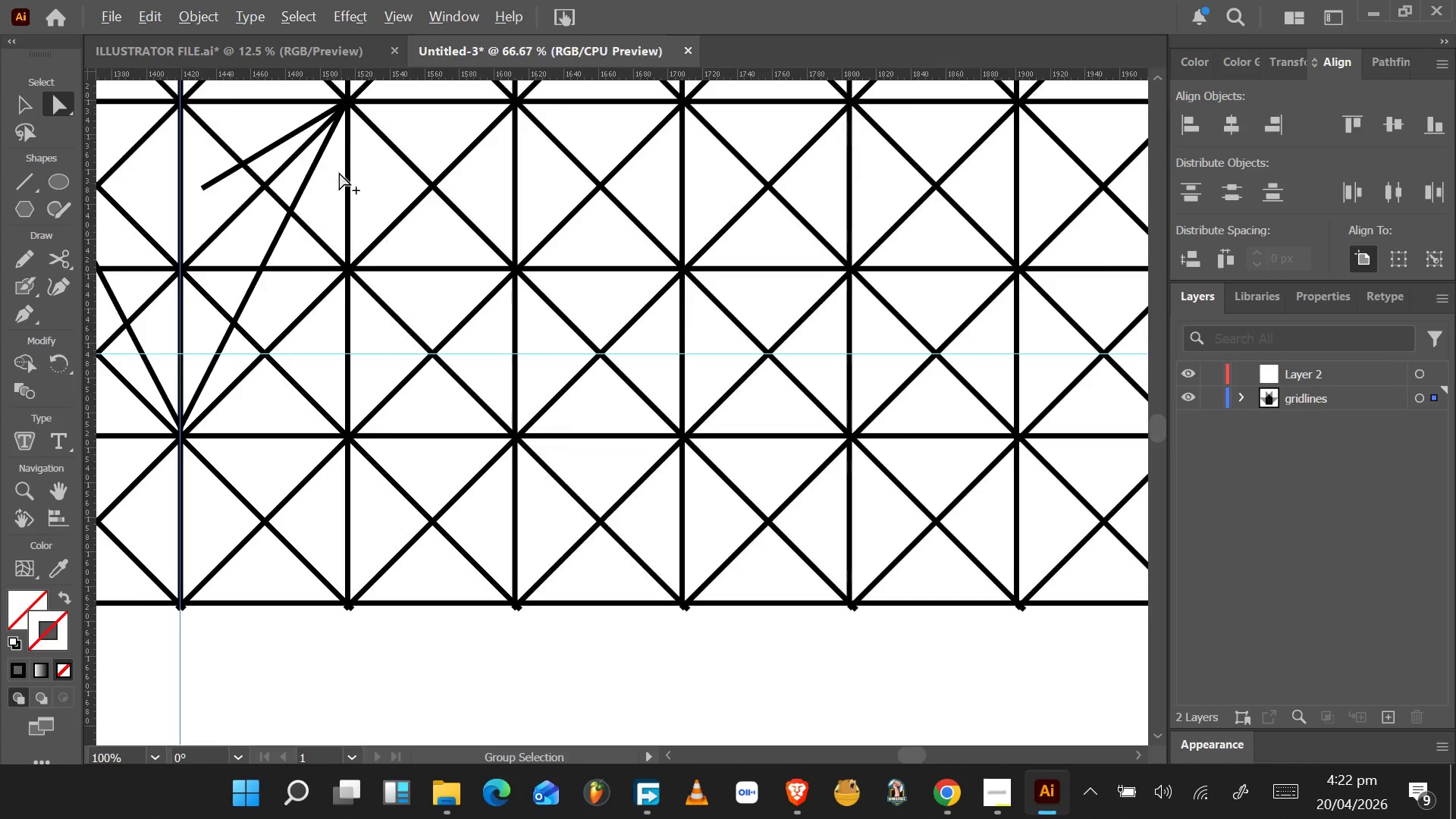 
left_click([384, 197])
 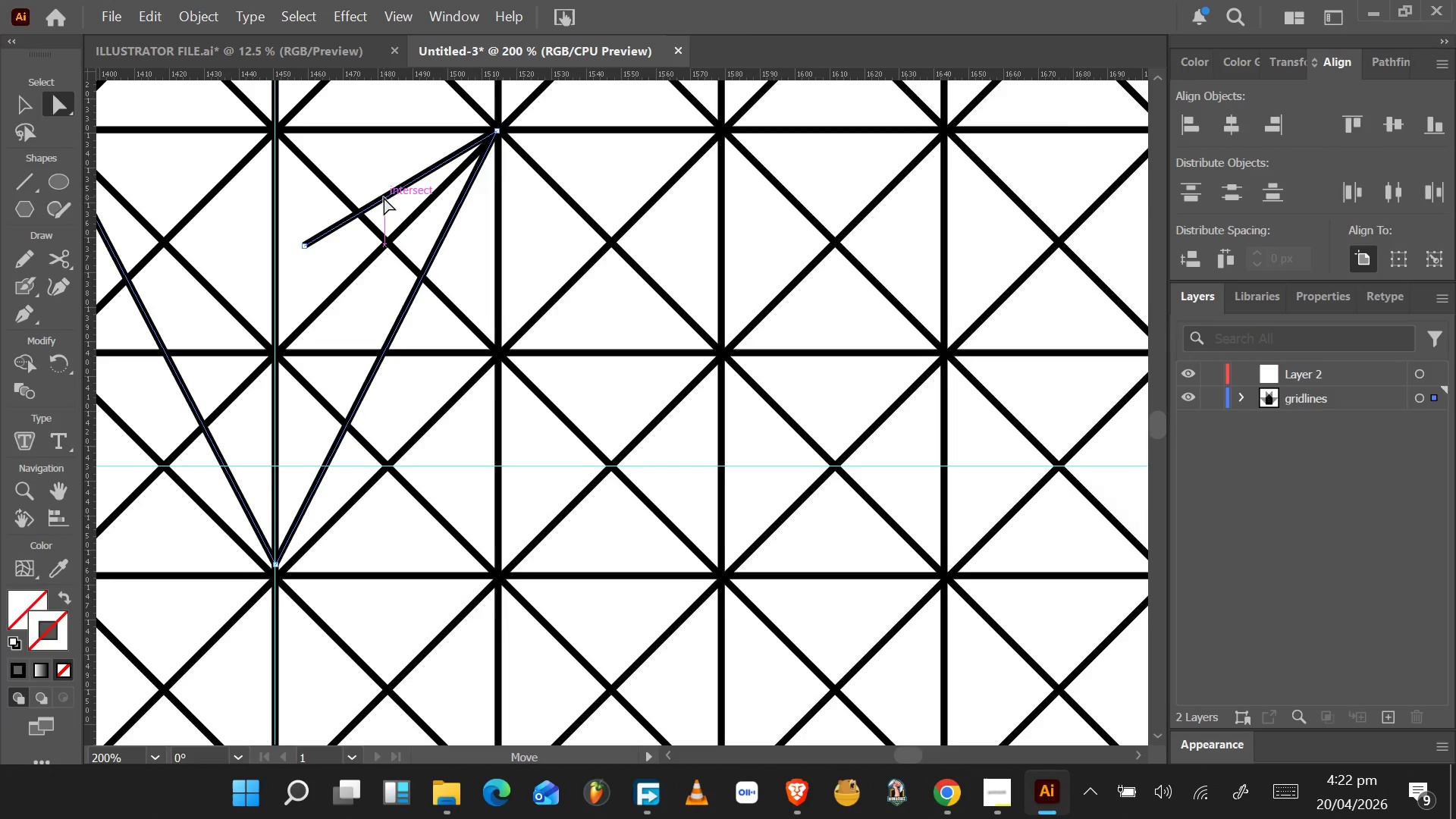 
mouse_move([321, 161])
 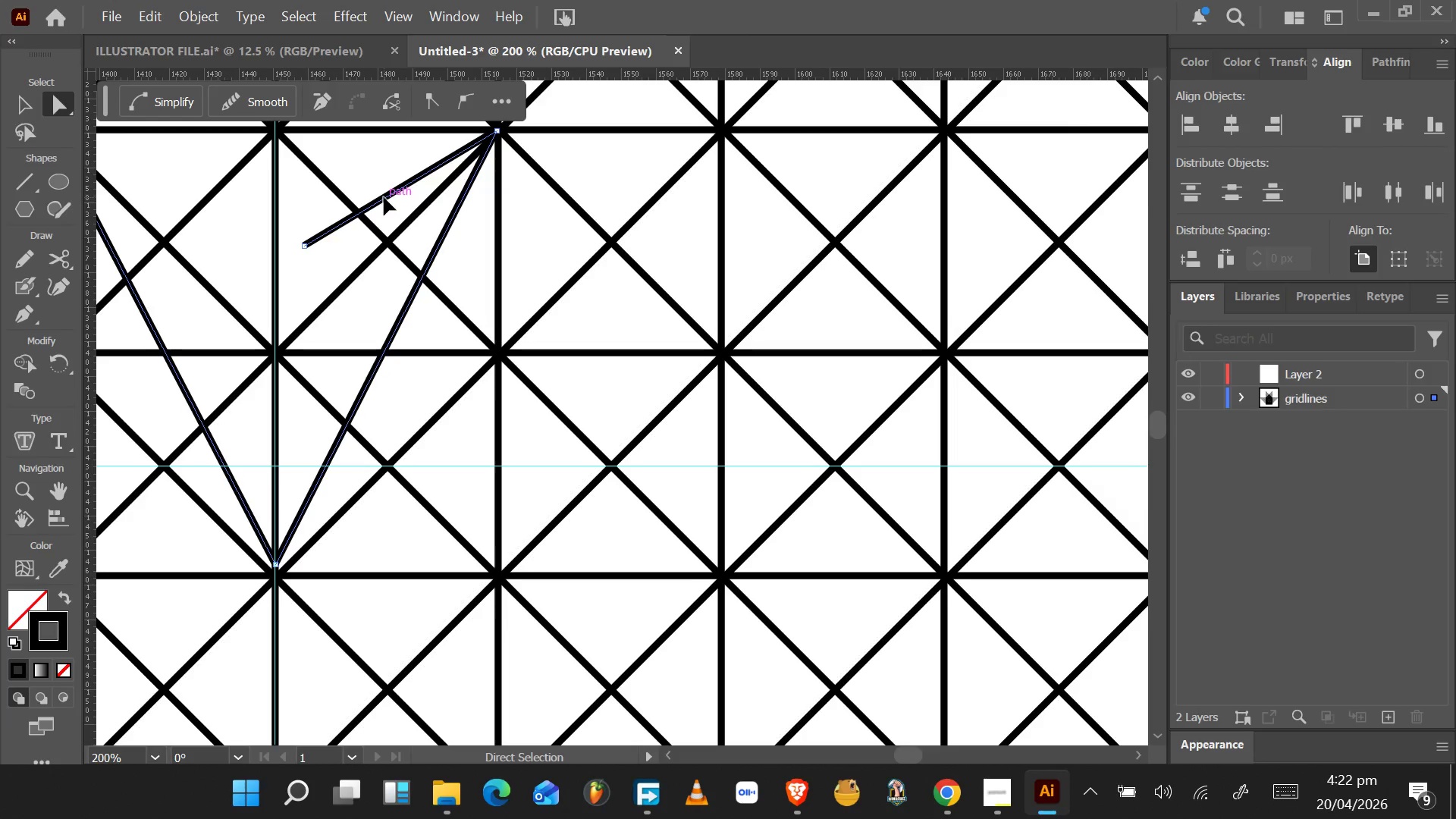 
scroll: coordinate [319, 161], scroll_direction: up, amount: 6.0
 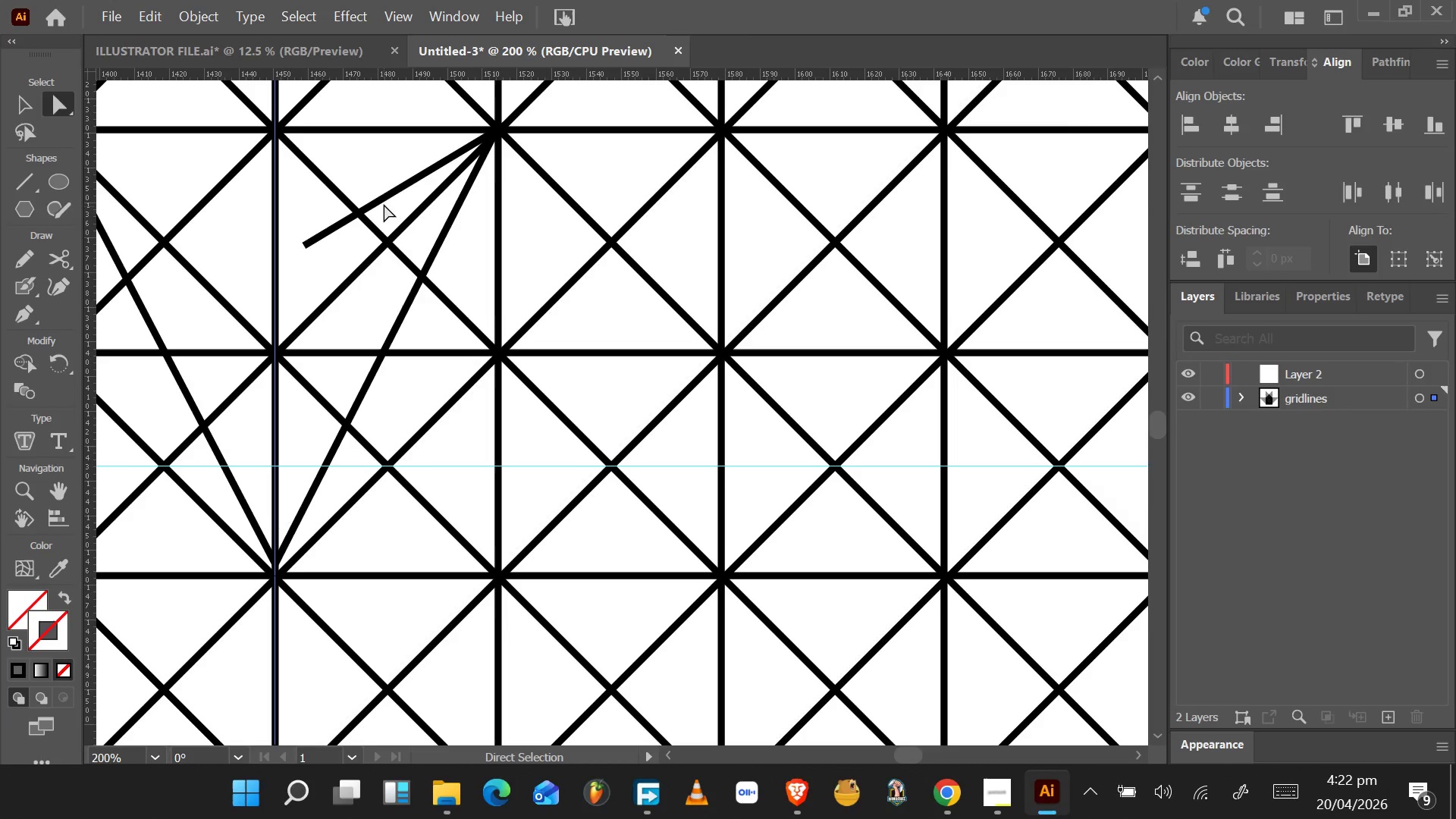 
double_click([384, 197])
 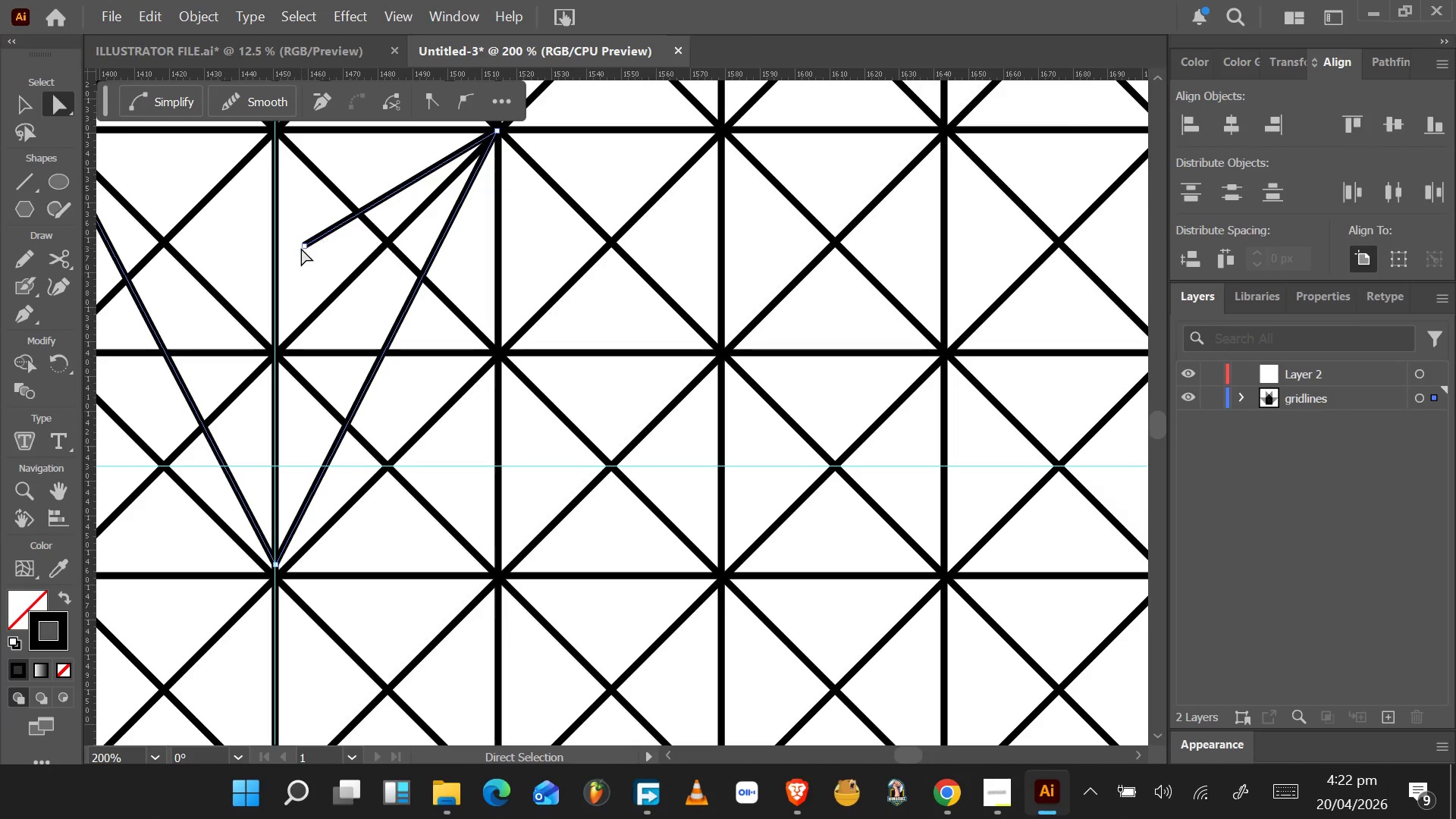 
left_click([306, 248])
 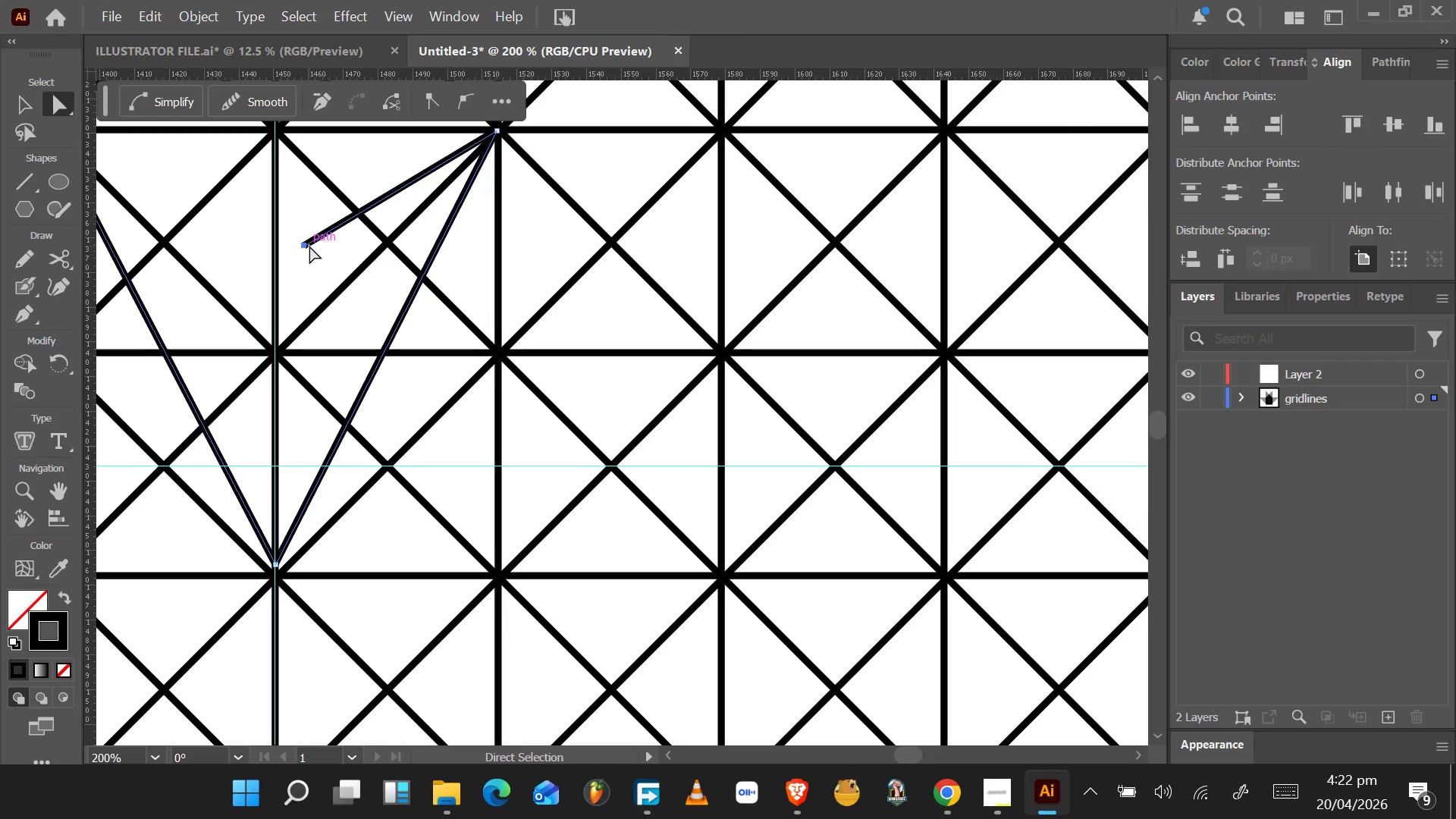 
key(Delete)
 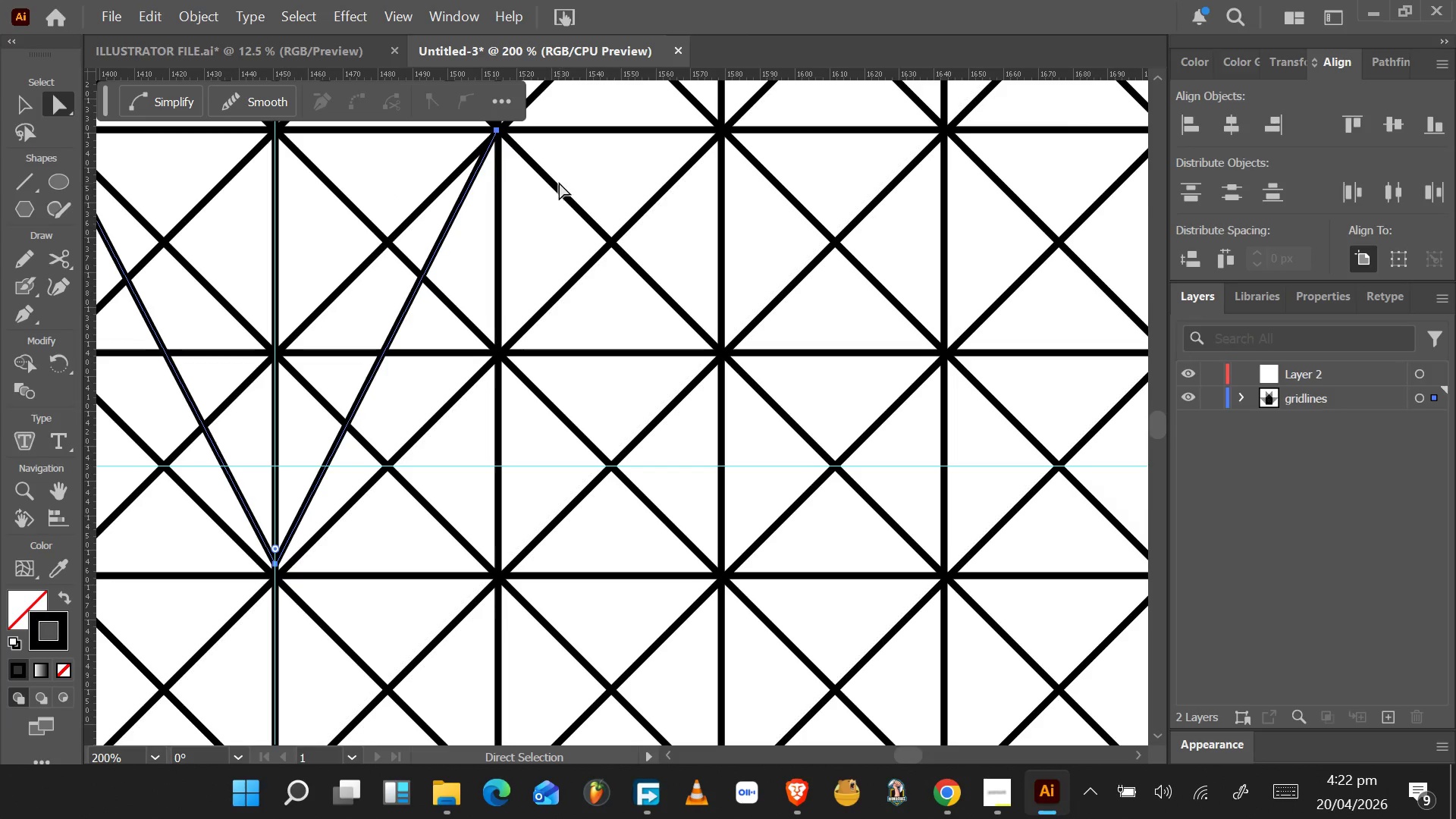 
hold_key(key=AltLeft, duration=1.39)
 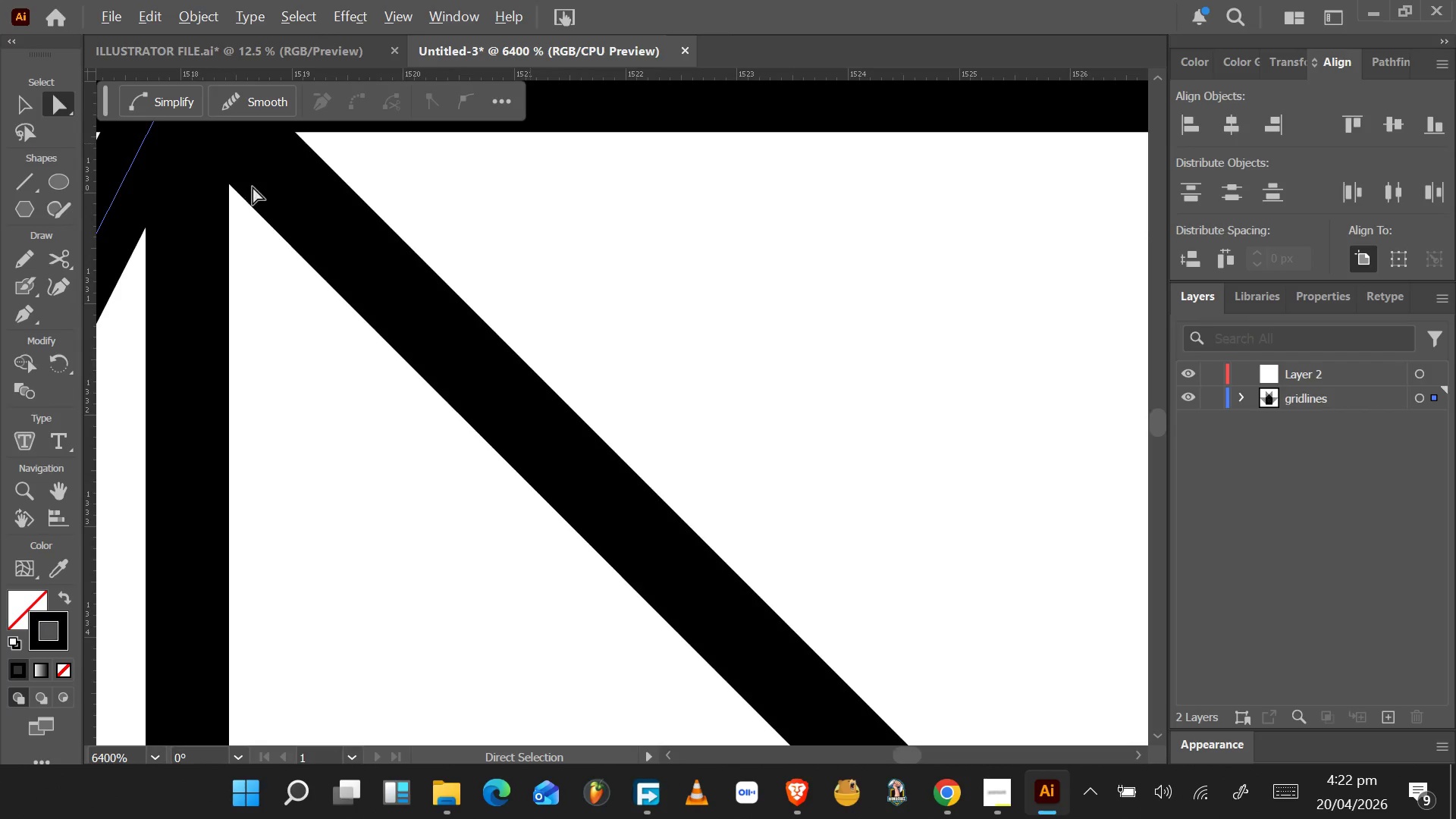 
hold_key(key=AltLeft, duration=0.92)
 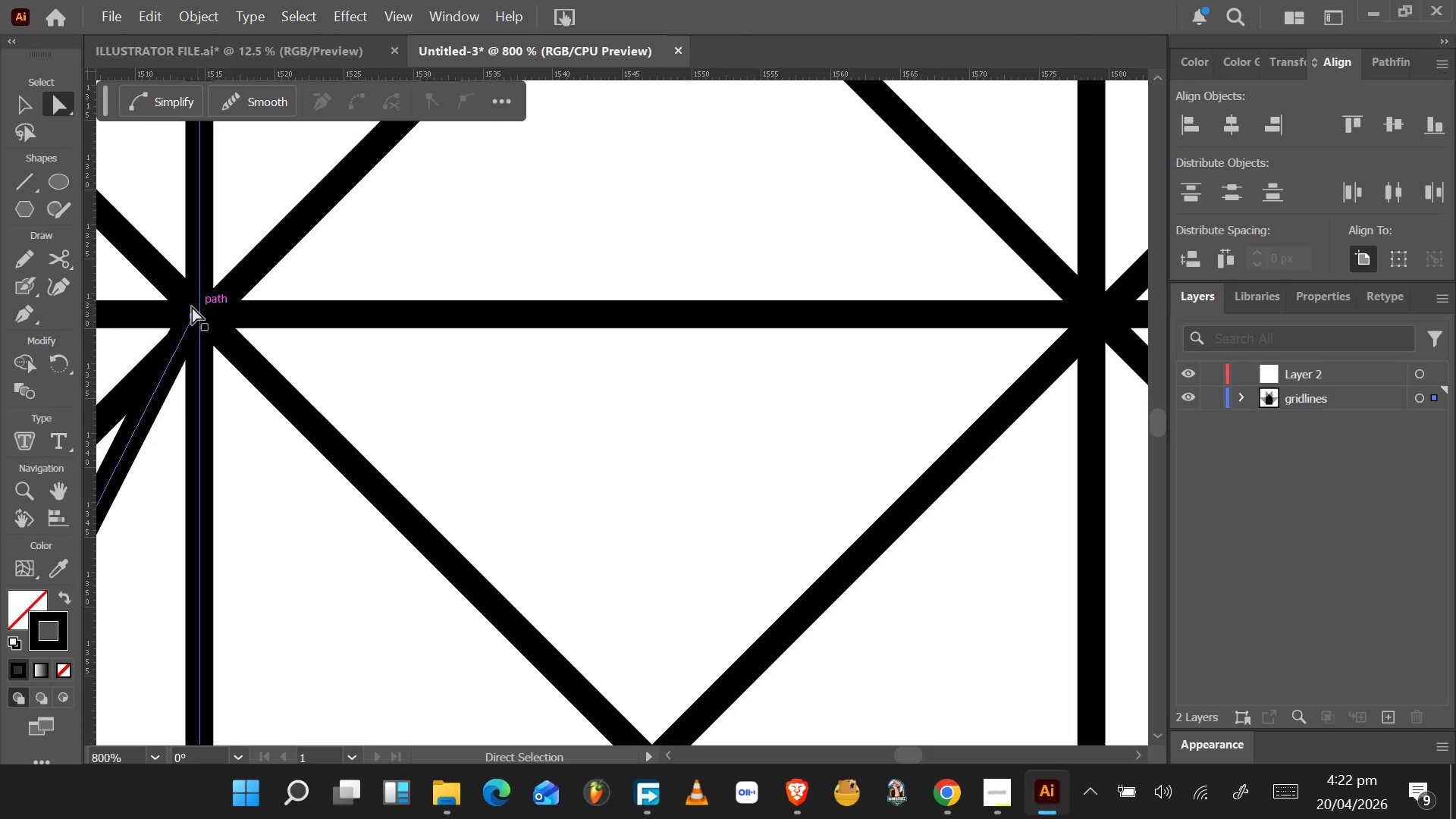 
scroll: coordinate [530, 143], scroll_direction: up, amount: 5.0
 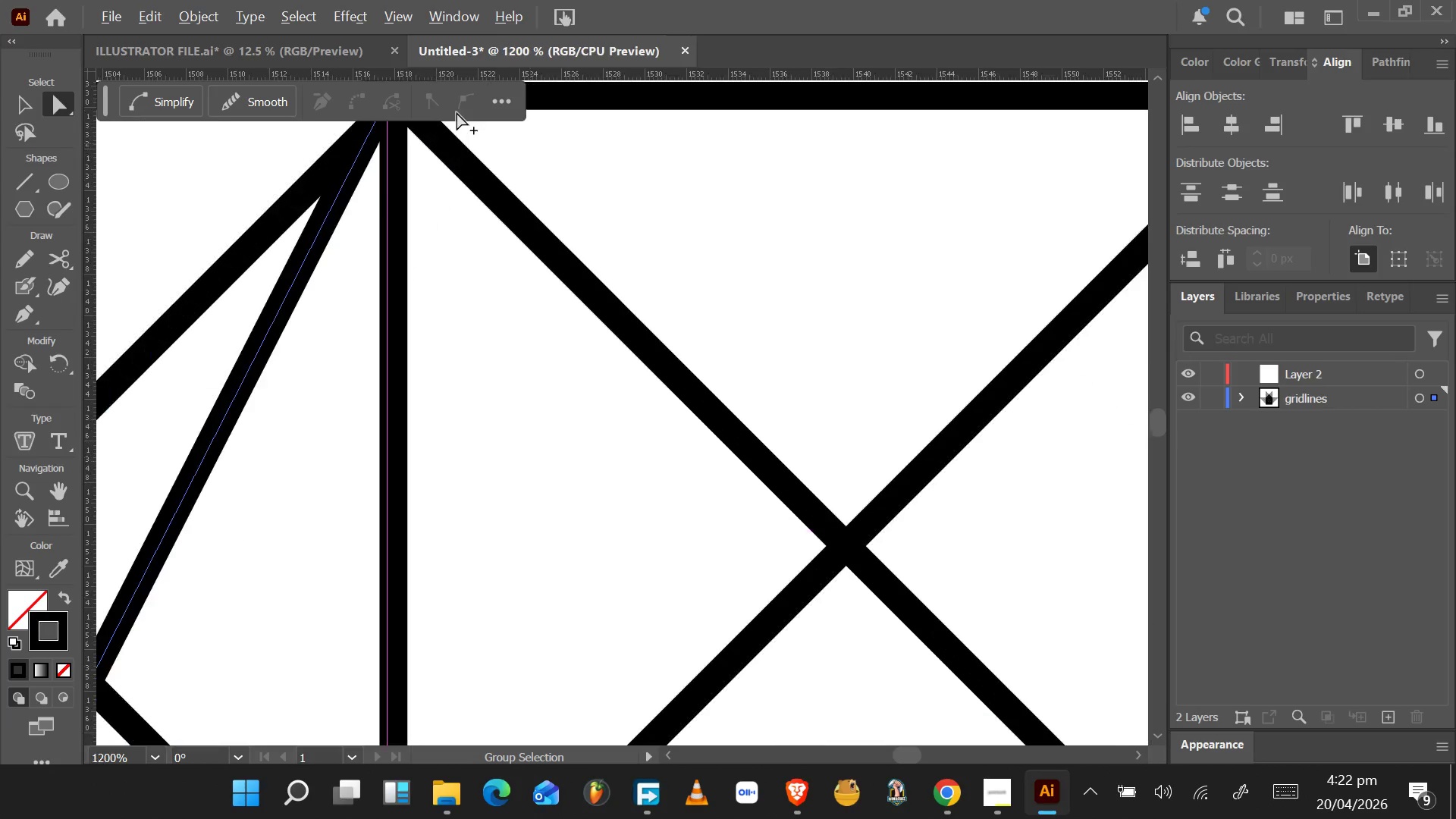 
hold_key(key=AltLeft, duration=0.59)
 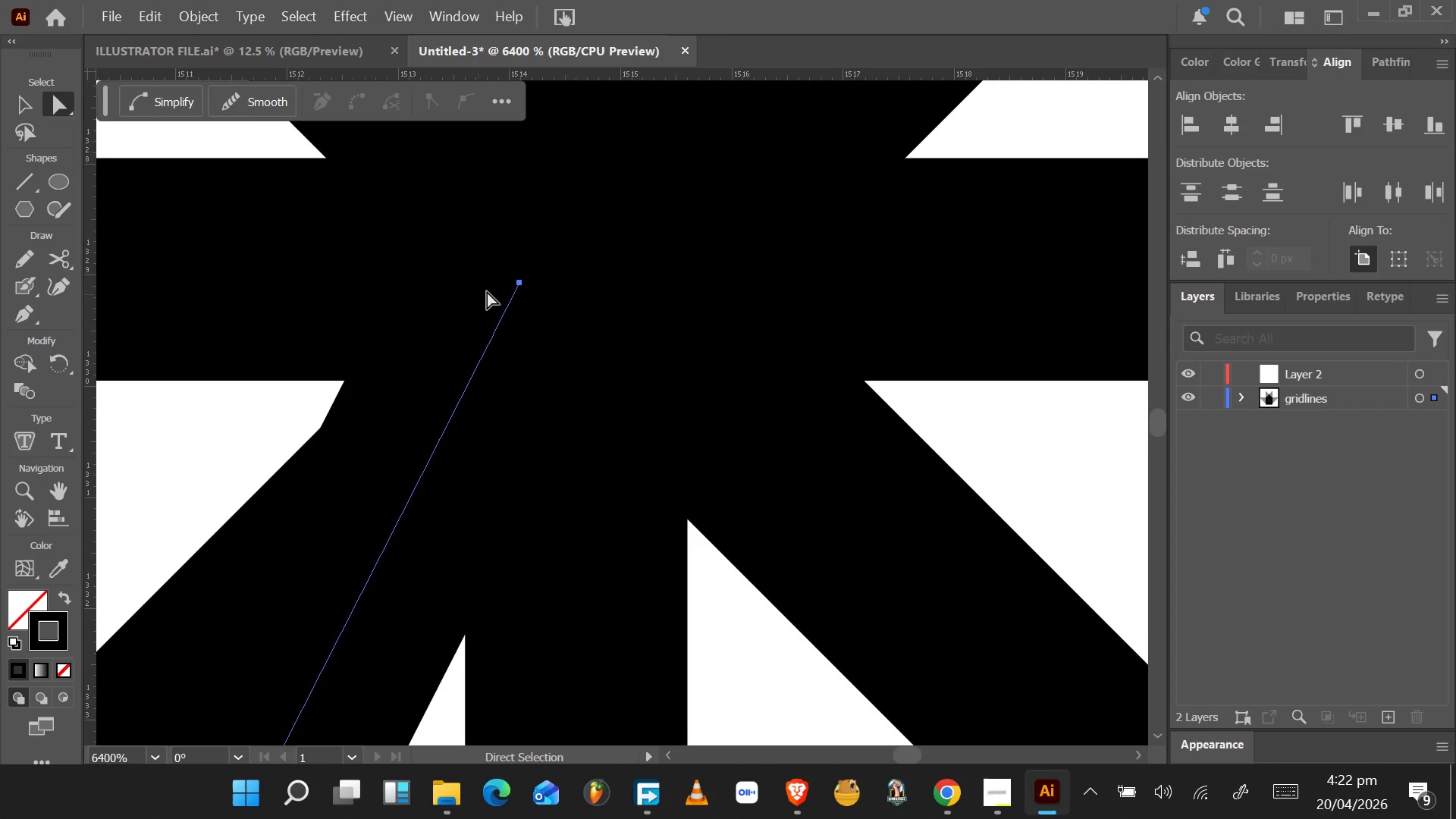 
scroll: coordinate [251, 189], scroll_direction: up, amount: 13.0
 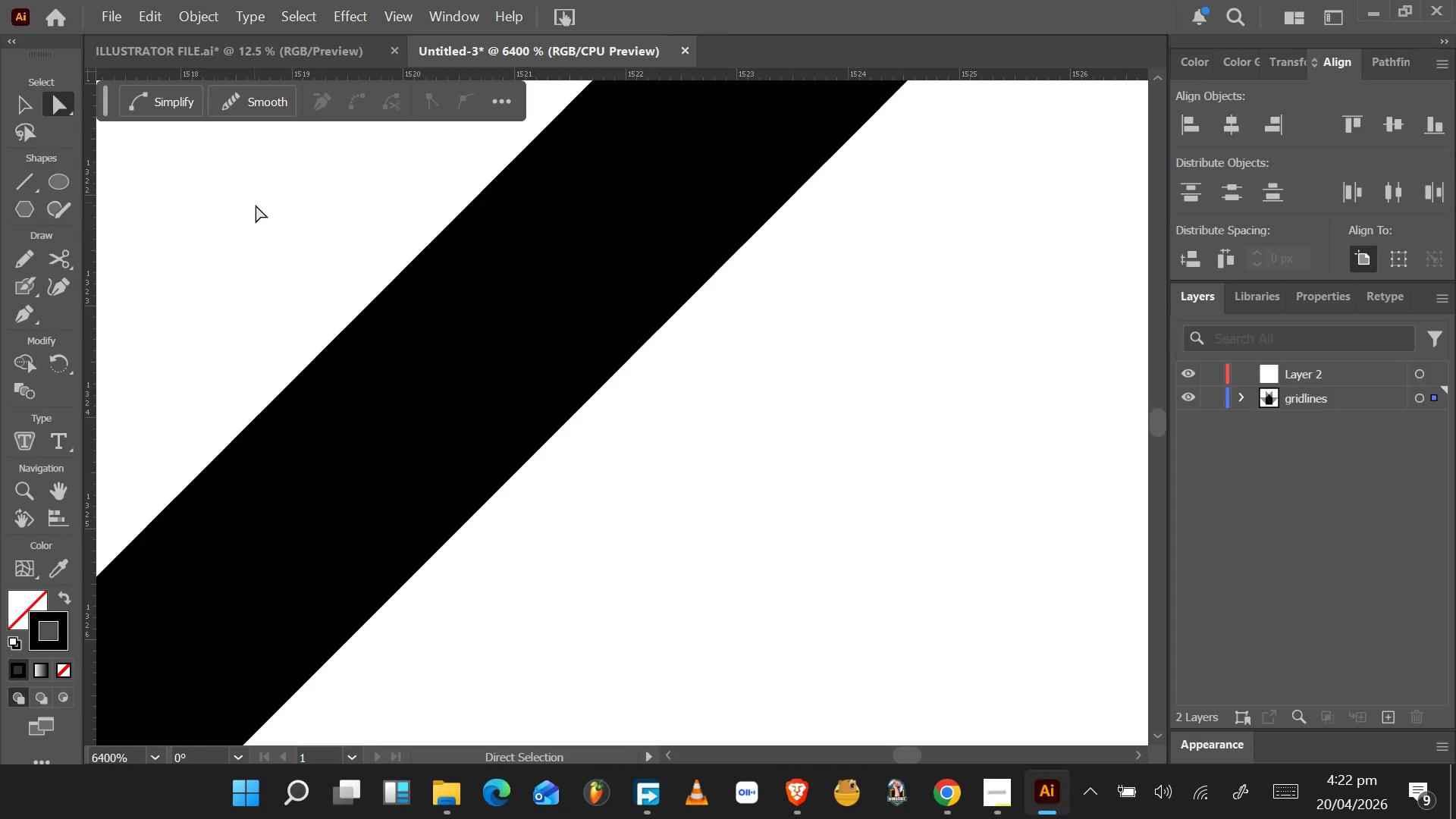 
scroll: coordinate [263, 228], scroll_direction: down, amount: 4.0
 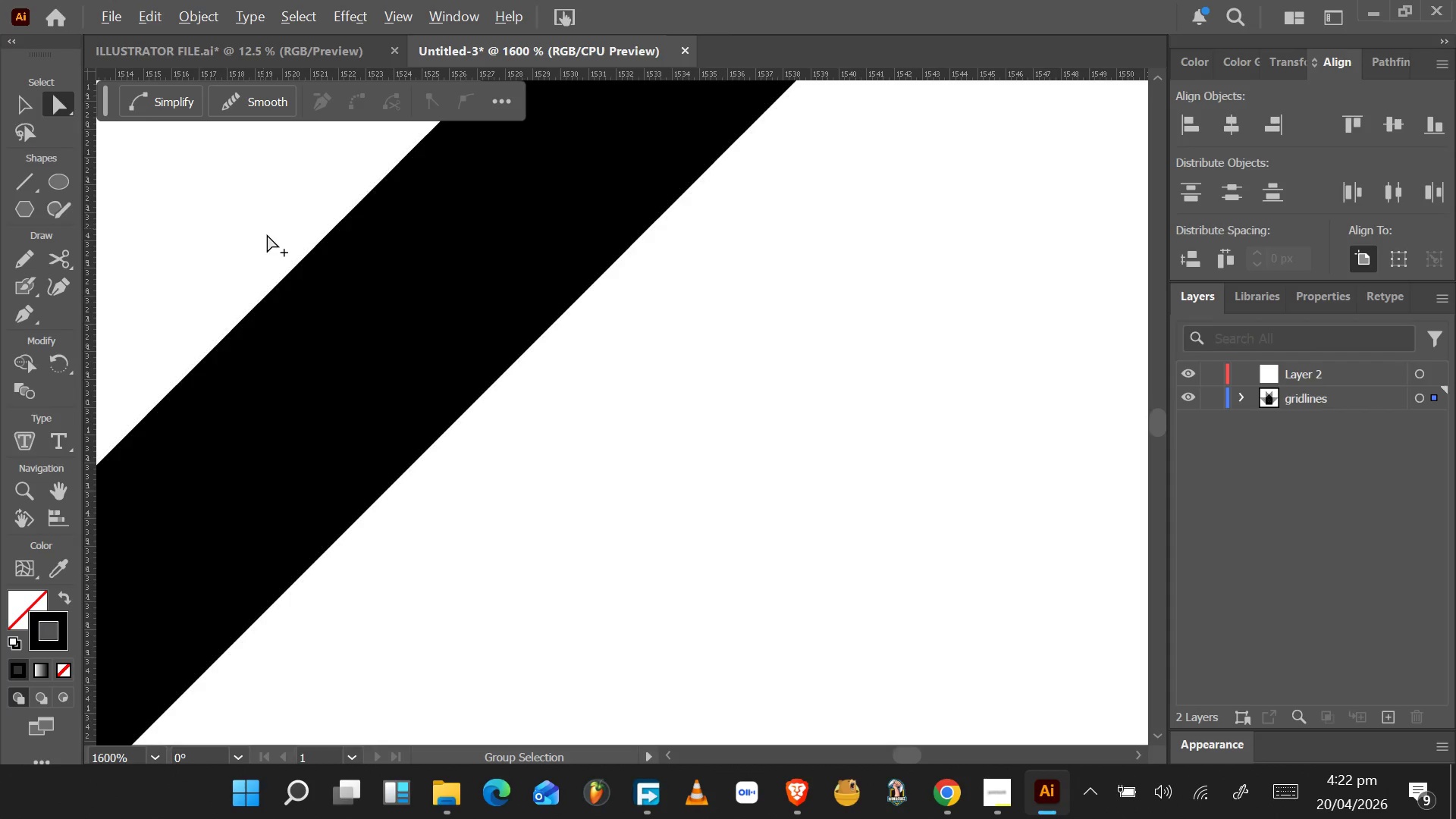 
left_click_drag(start_coordinate=[520, 286], to_coordinate=[576, 253])
 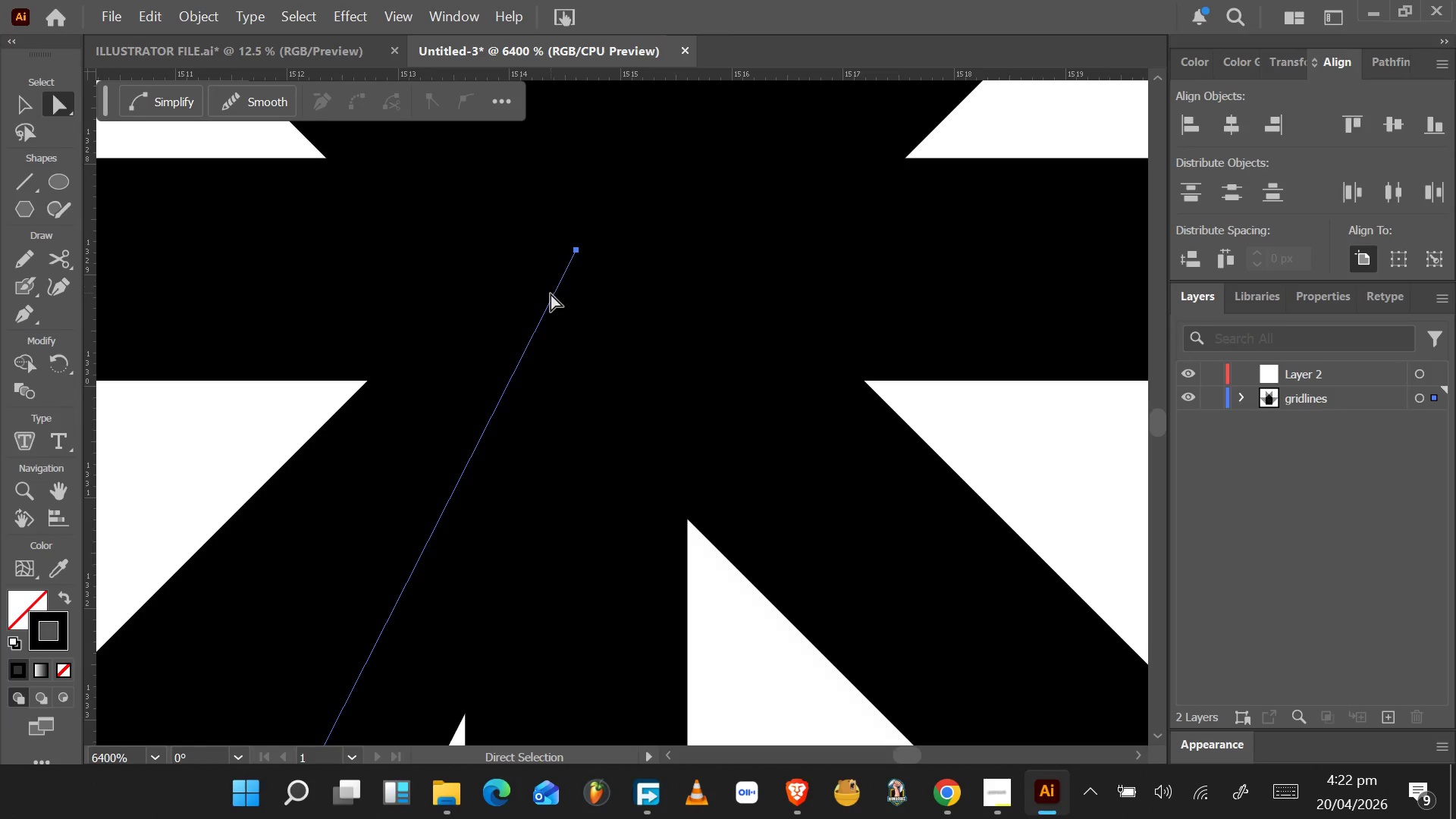 
scroll: coordinate [268, 239], scroll_direction: down, amount: 2.0
 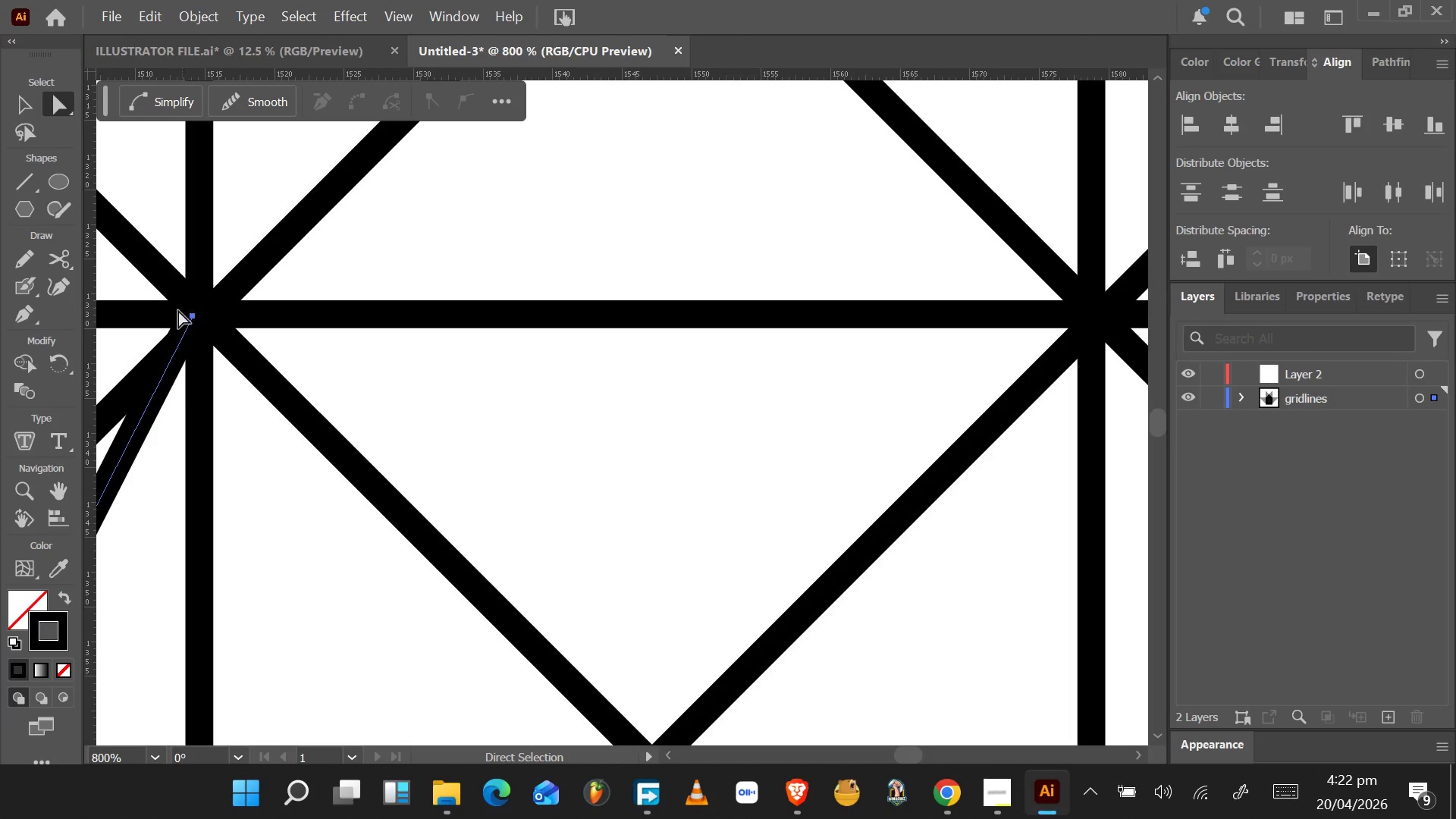 
scroll: coordinate [164, 312], scroll_direction: up, amount: 6.0
 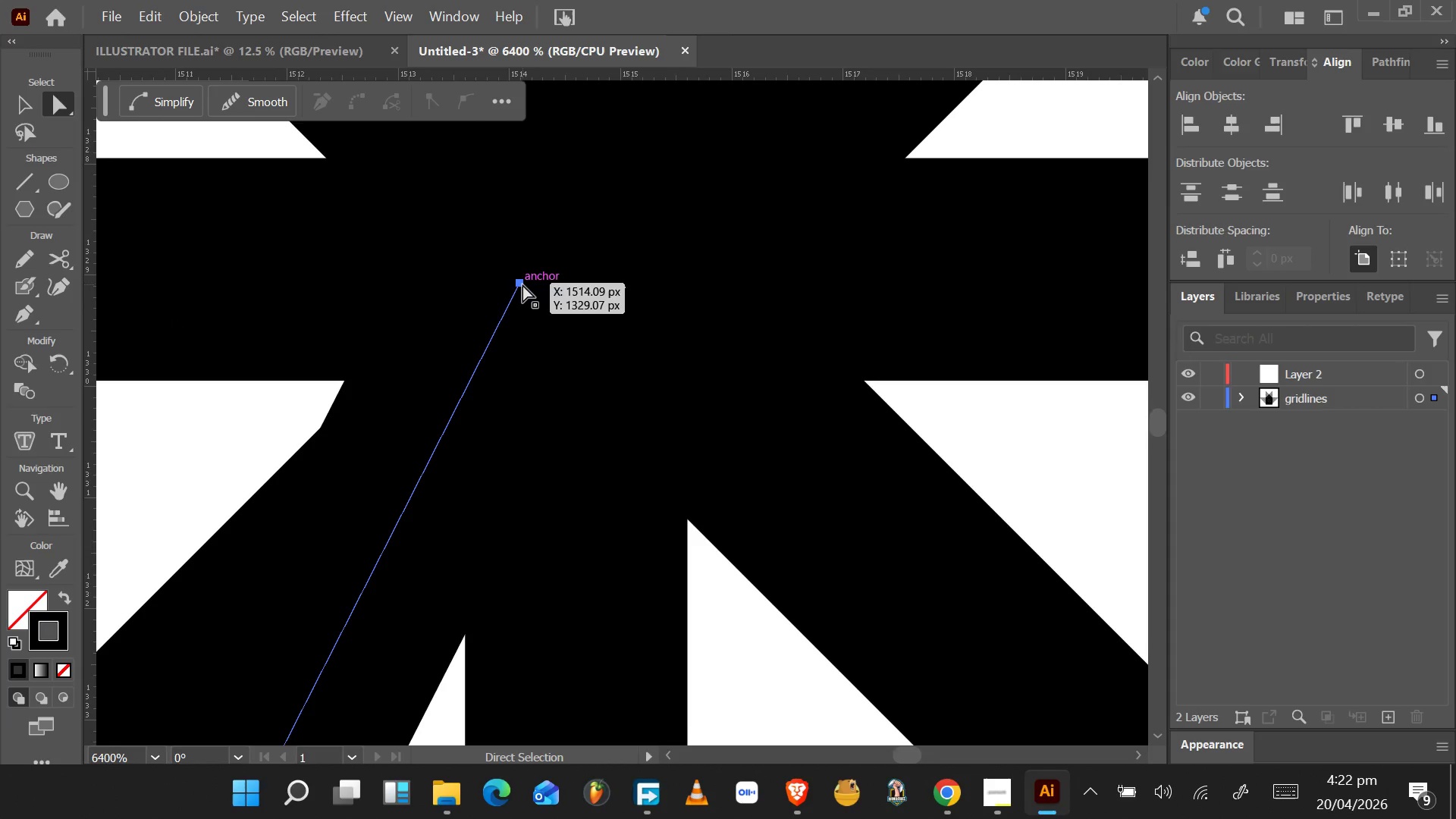 
hold_key(key=AltLeft, duration=1.31)
 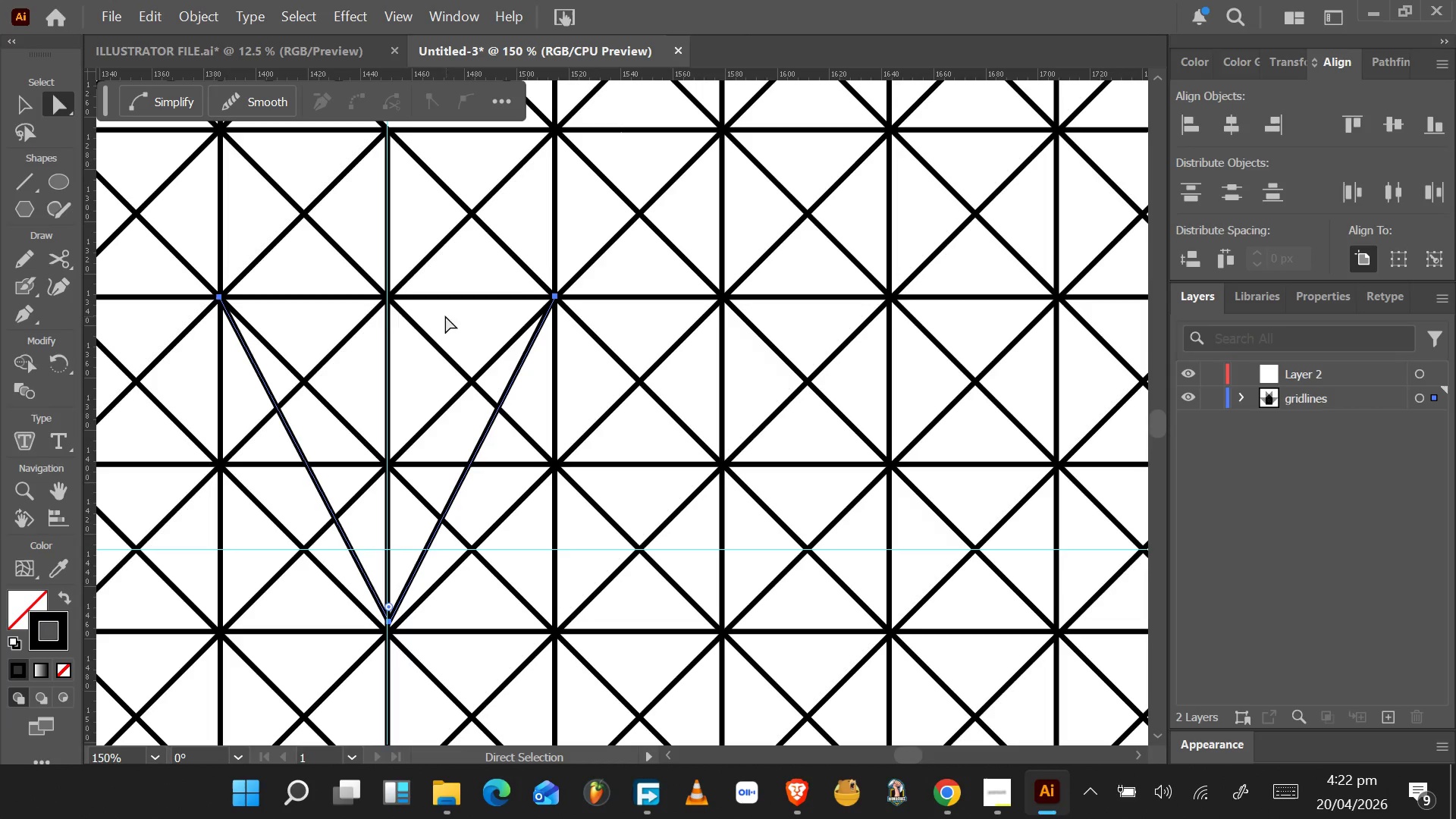 
hold_key(key=AltLeft, duration=1.53)
 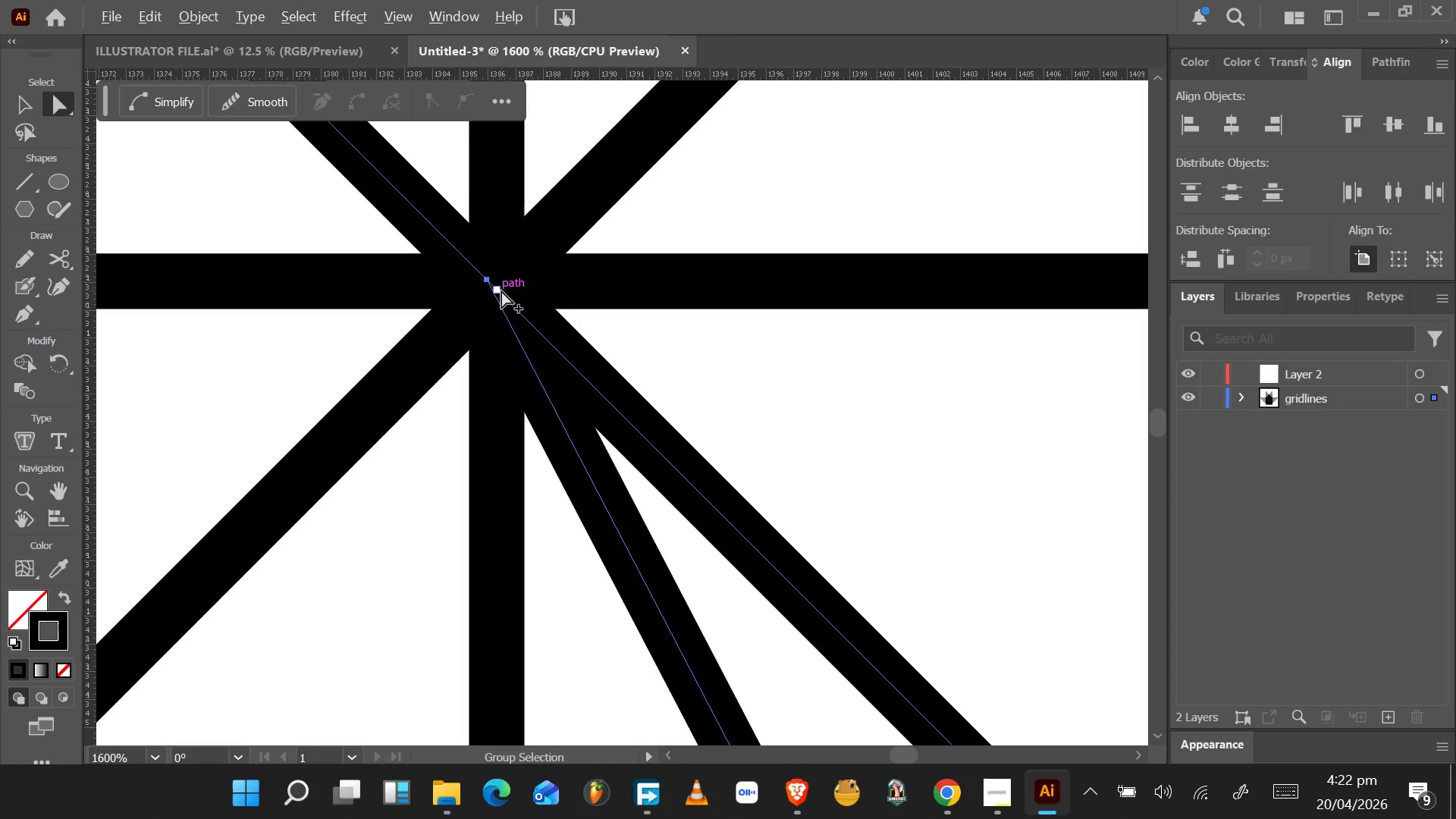 
hold_key(key=AltLeft, duration=1.5)
 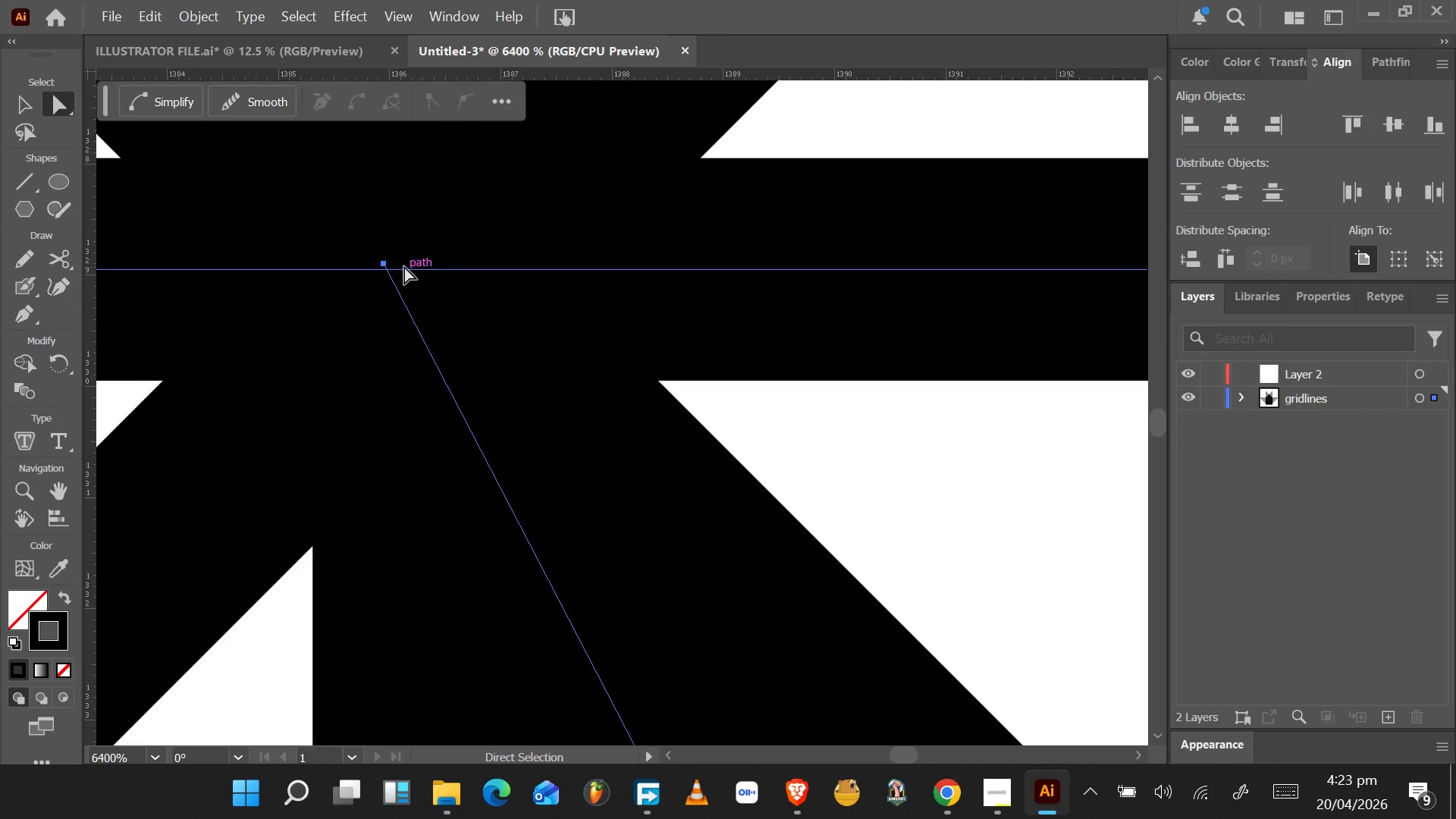 
scroll: coordinate [551, 295], scroll_direction: down, amount: 11.0
 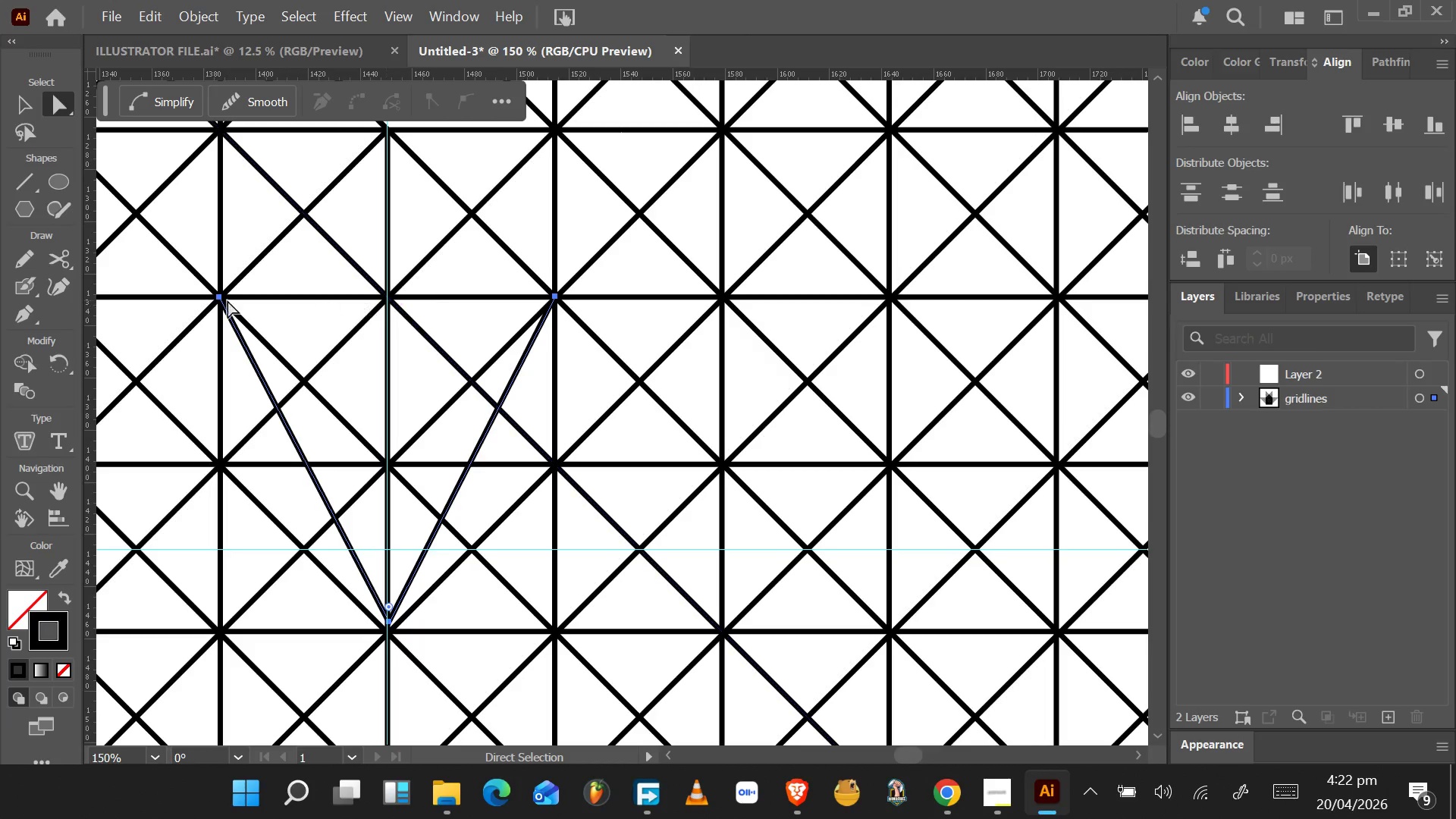 
scroll: coordinate [192, 300], scroll_direction: up, amount: 6.0
 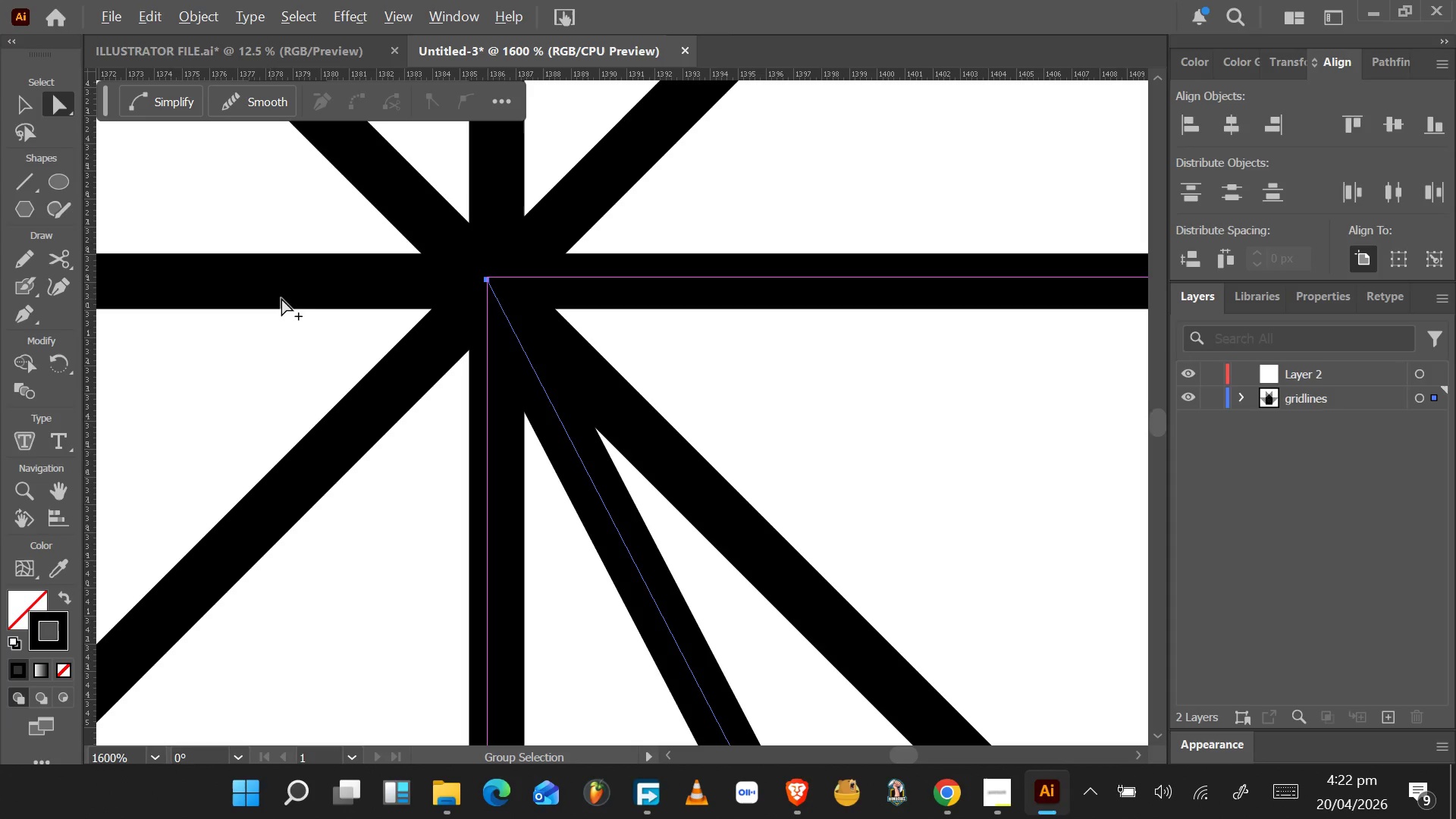 
left_click([382, 263])
 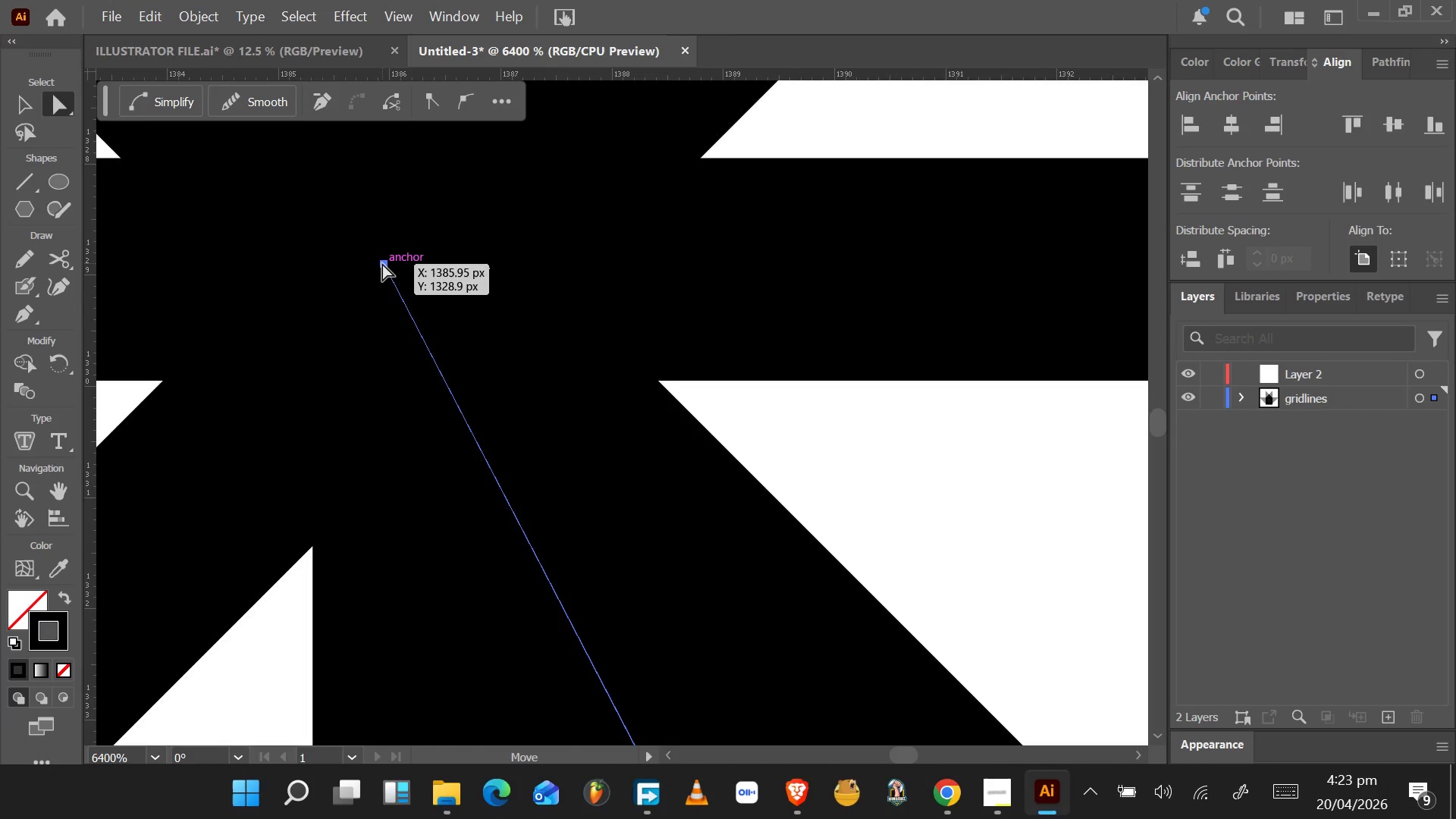 
left_click_drag(start_coordinate=[382, 263], to_coordinate=[432, 271])
 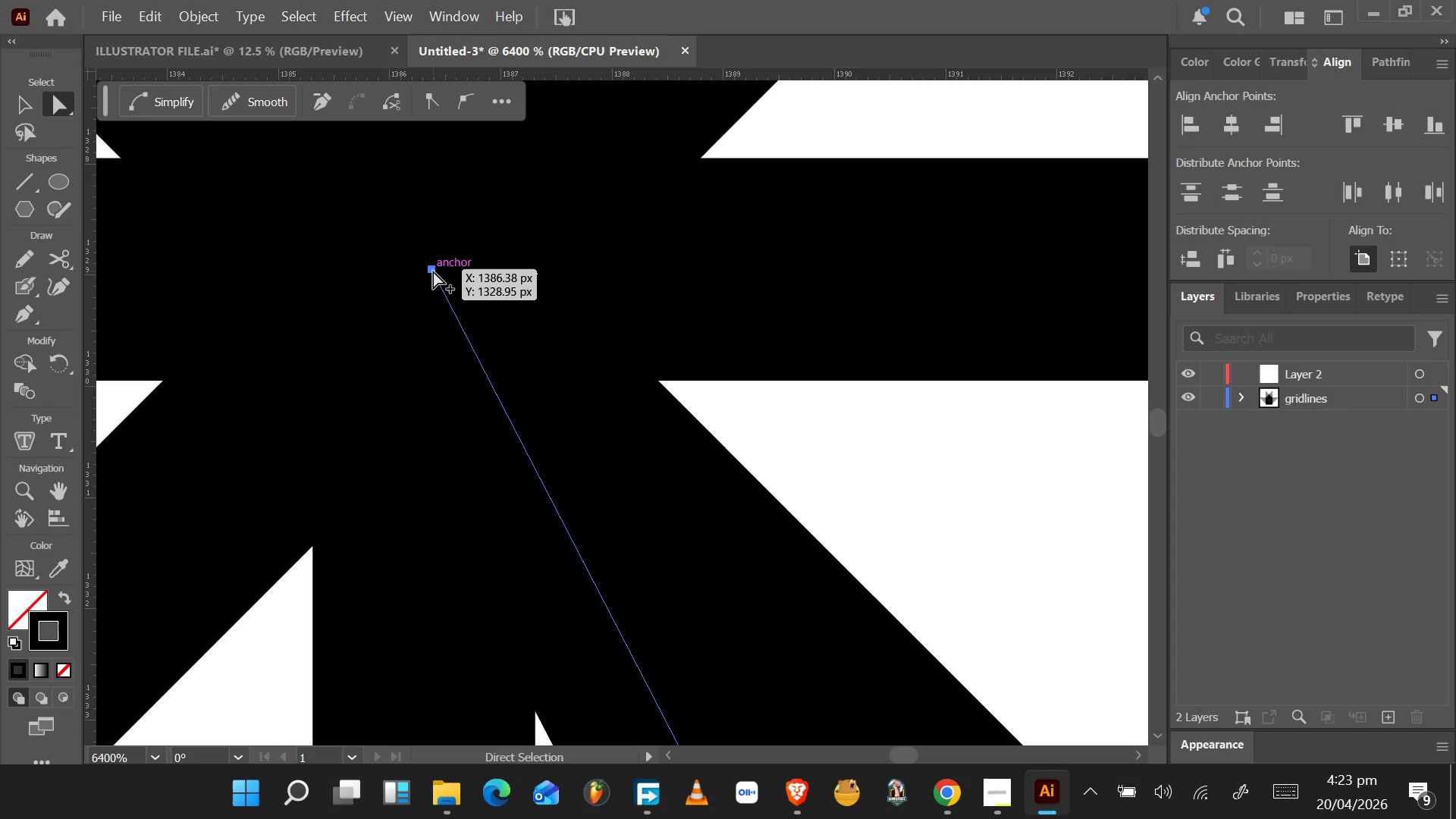 
scroll: coordinate [492, 288], scroll_direction: up, amount: 4.0
 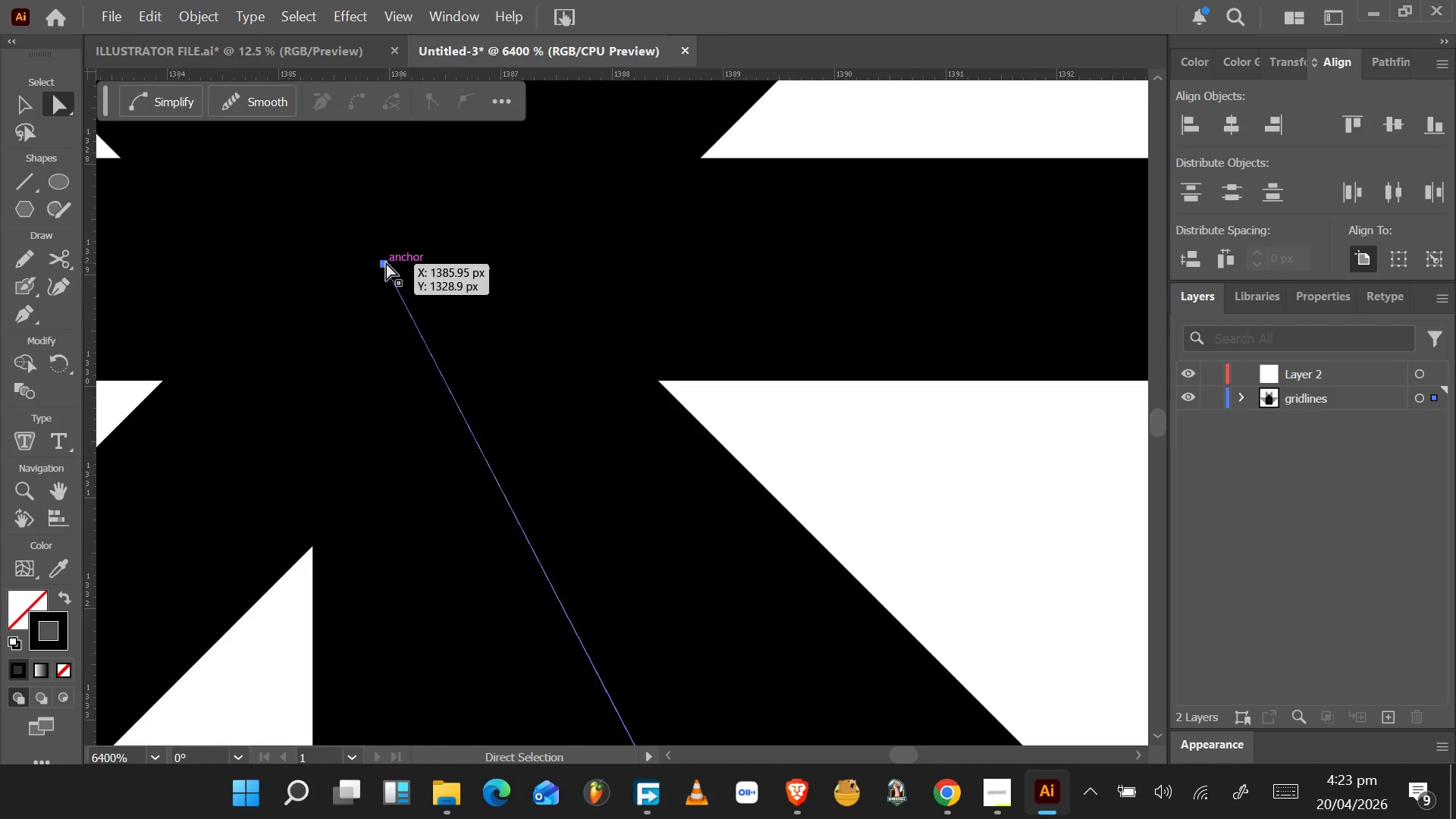 
hold_key(key=AltLeft, duration=1.55)
 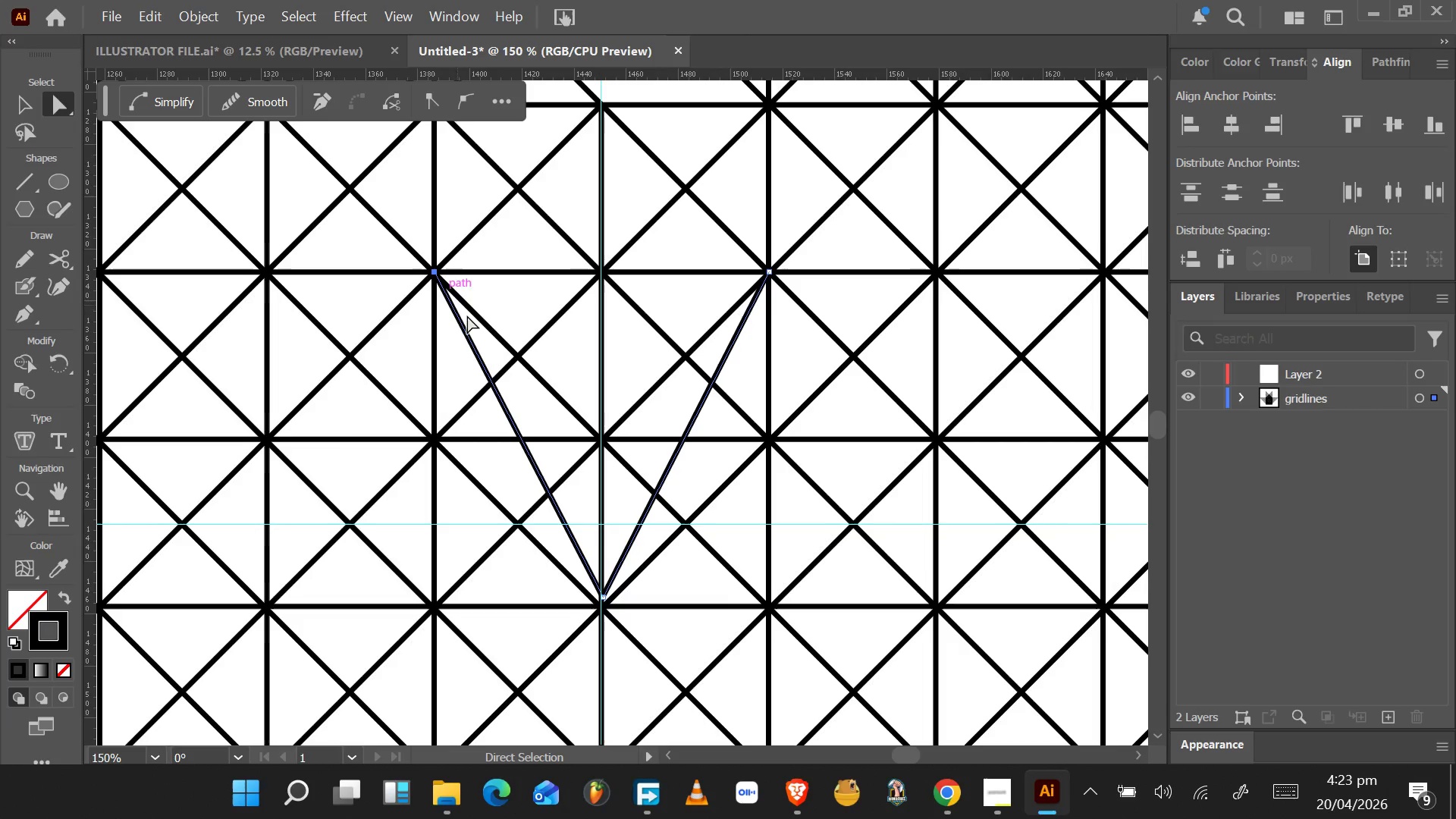 
hold_key(key=AltLeft, duration=0.42)
 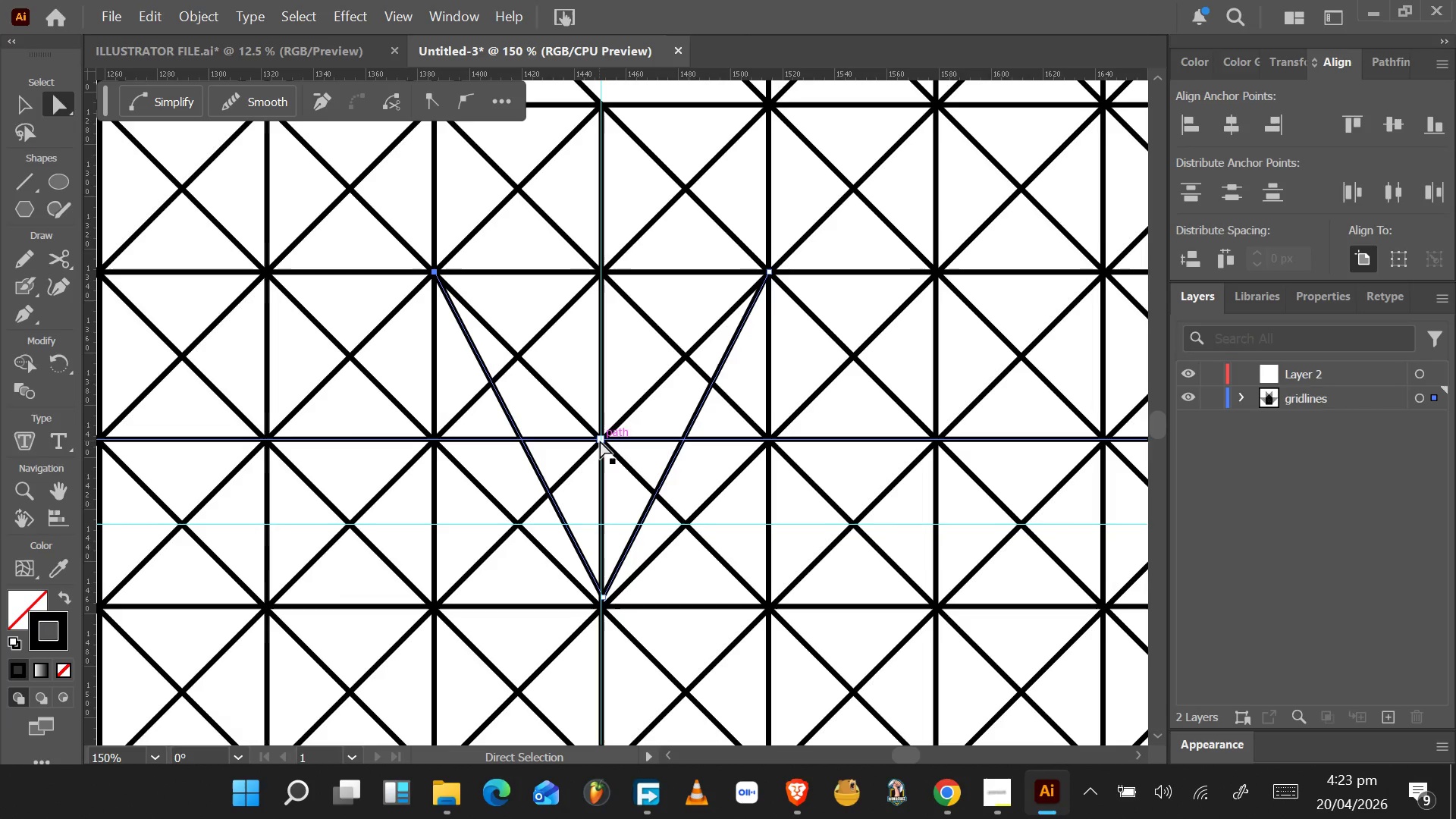 
hold_key(key=AltLeft, duration=1.55)
 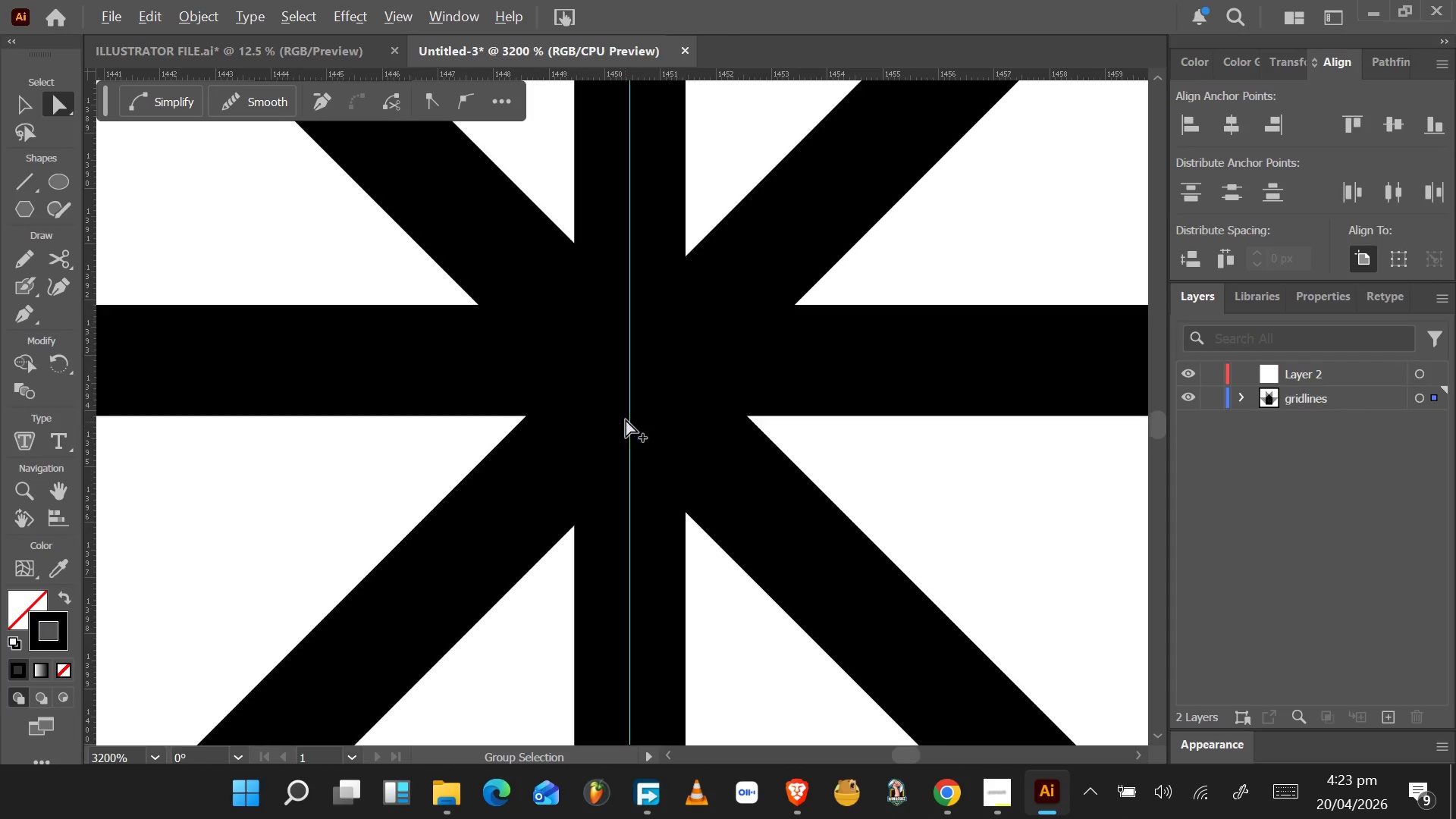 
scroll: coordinate [433, 272], scroll_direction: down, amount: 11.0
 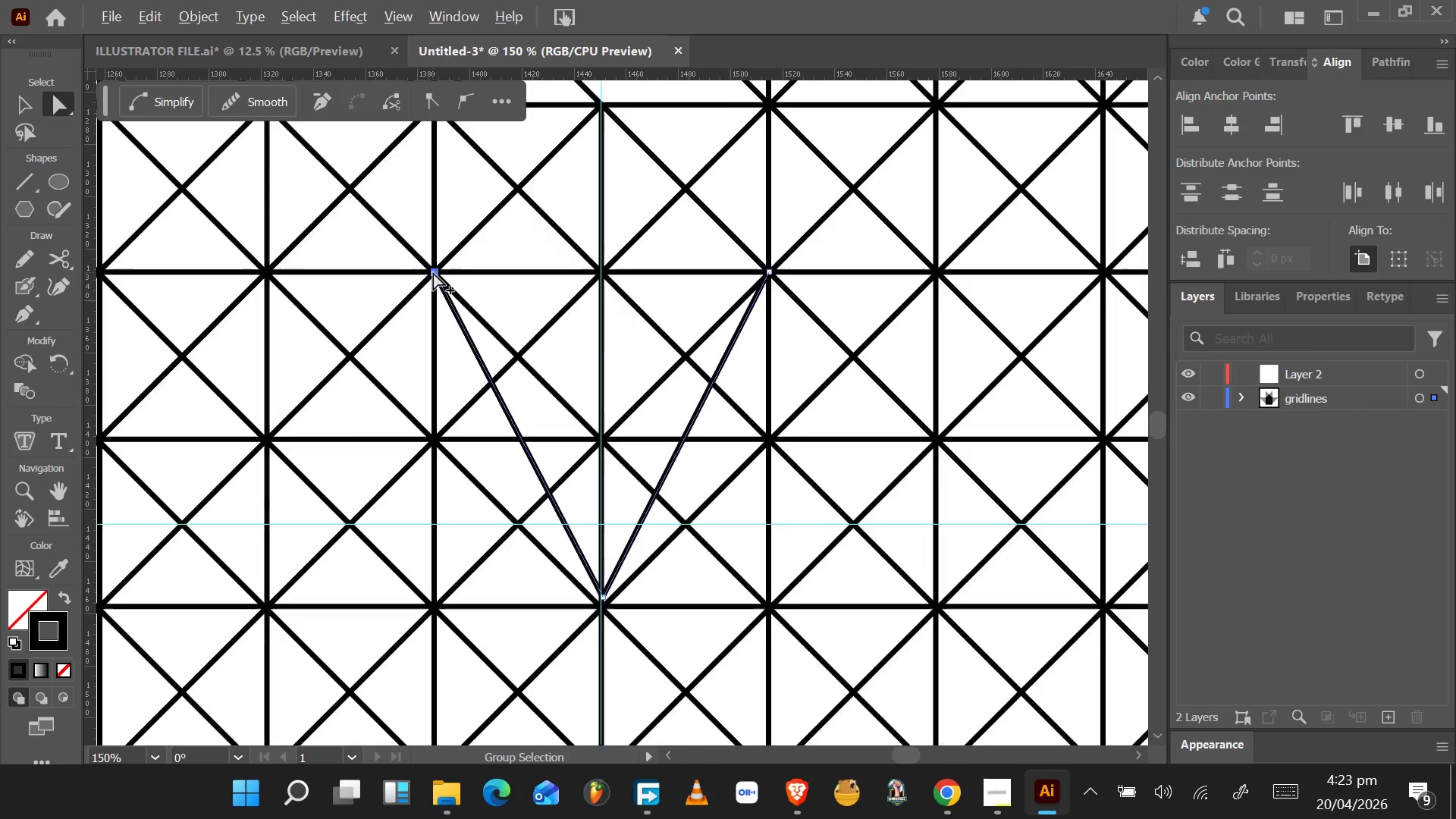 
hold_key(key=AltLeft, duration=1.03)
 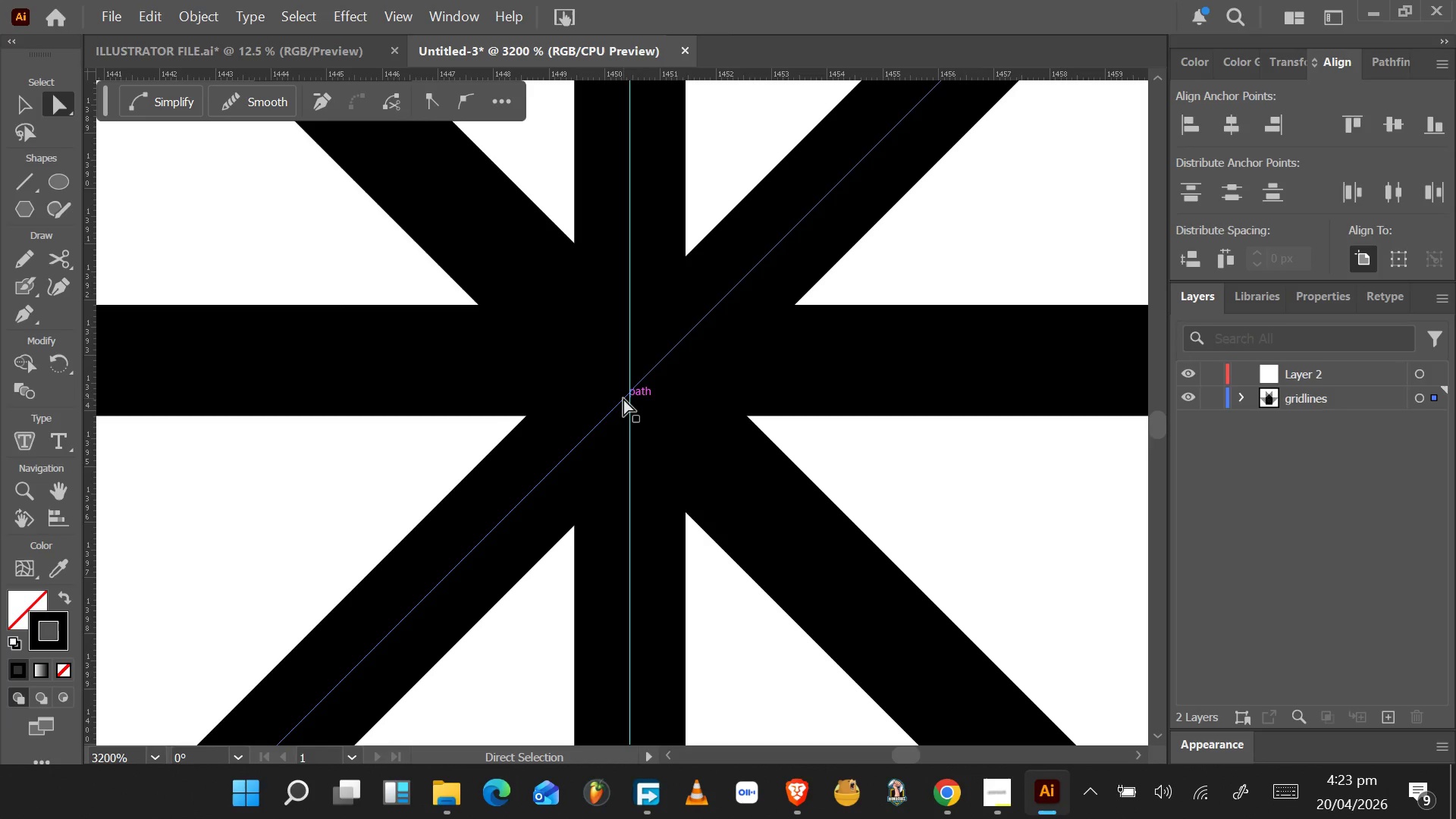 
scroll: coordinate [620, 426], scroll_direction: up, amount: 9.0
 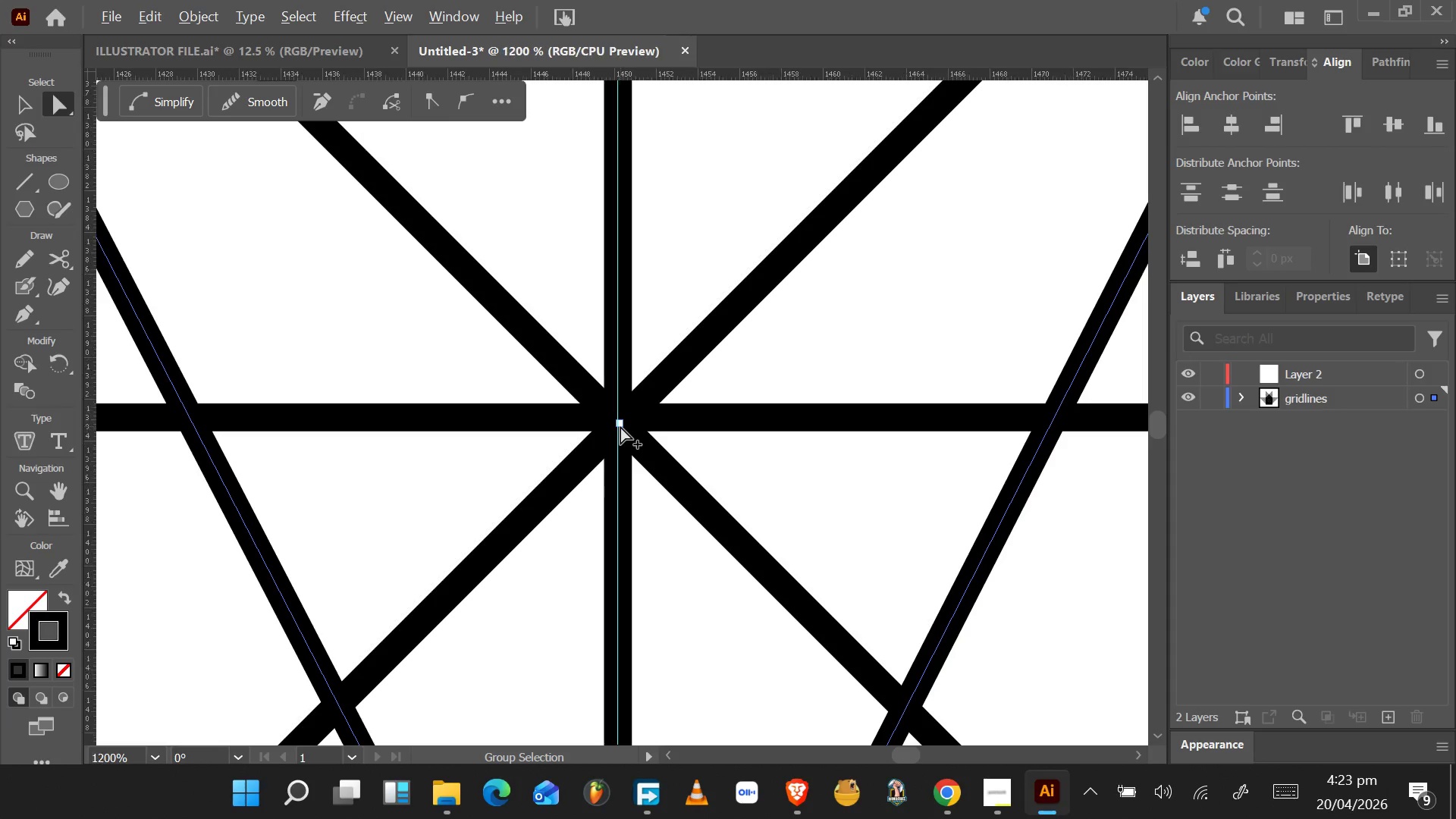 
hold_key(key=AltLeft, duration=1.55)
 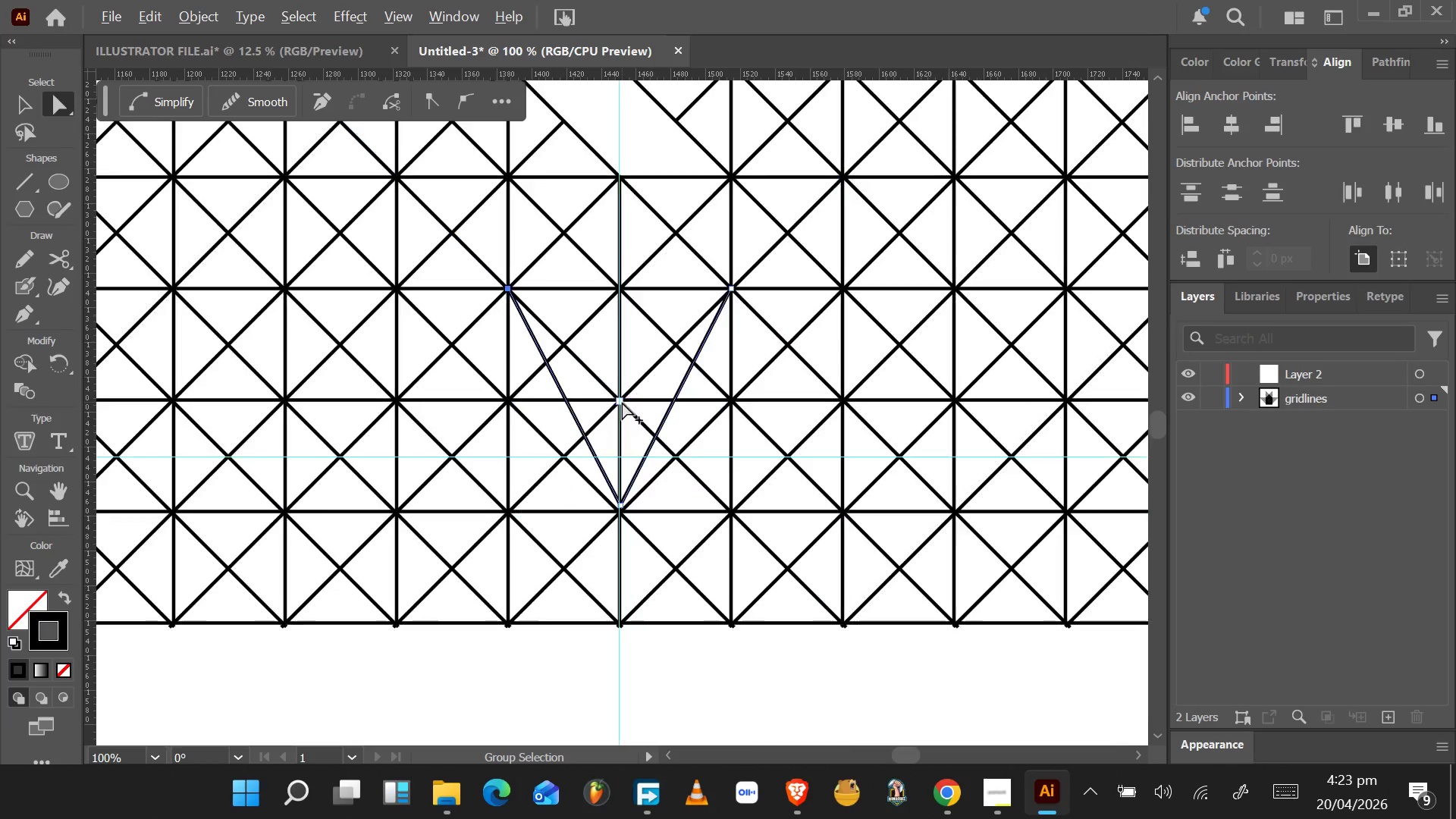 
hold_key(key=AltLeft, duration=1.53)
 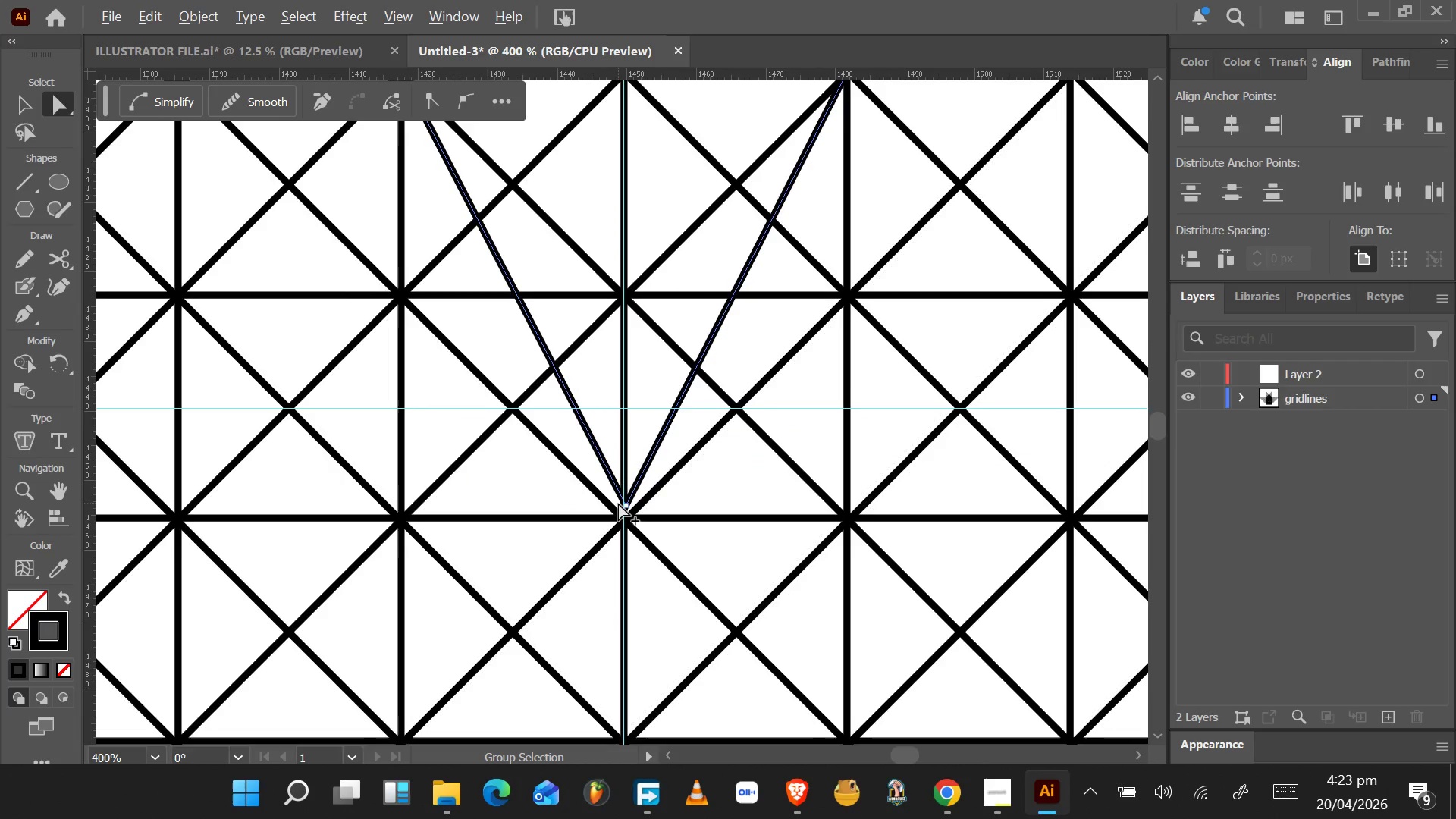 
hold_key(key=AltLeft, duration=1.51)
 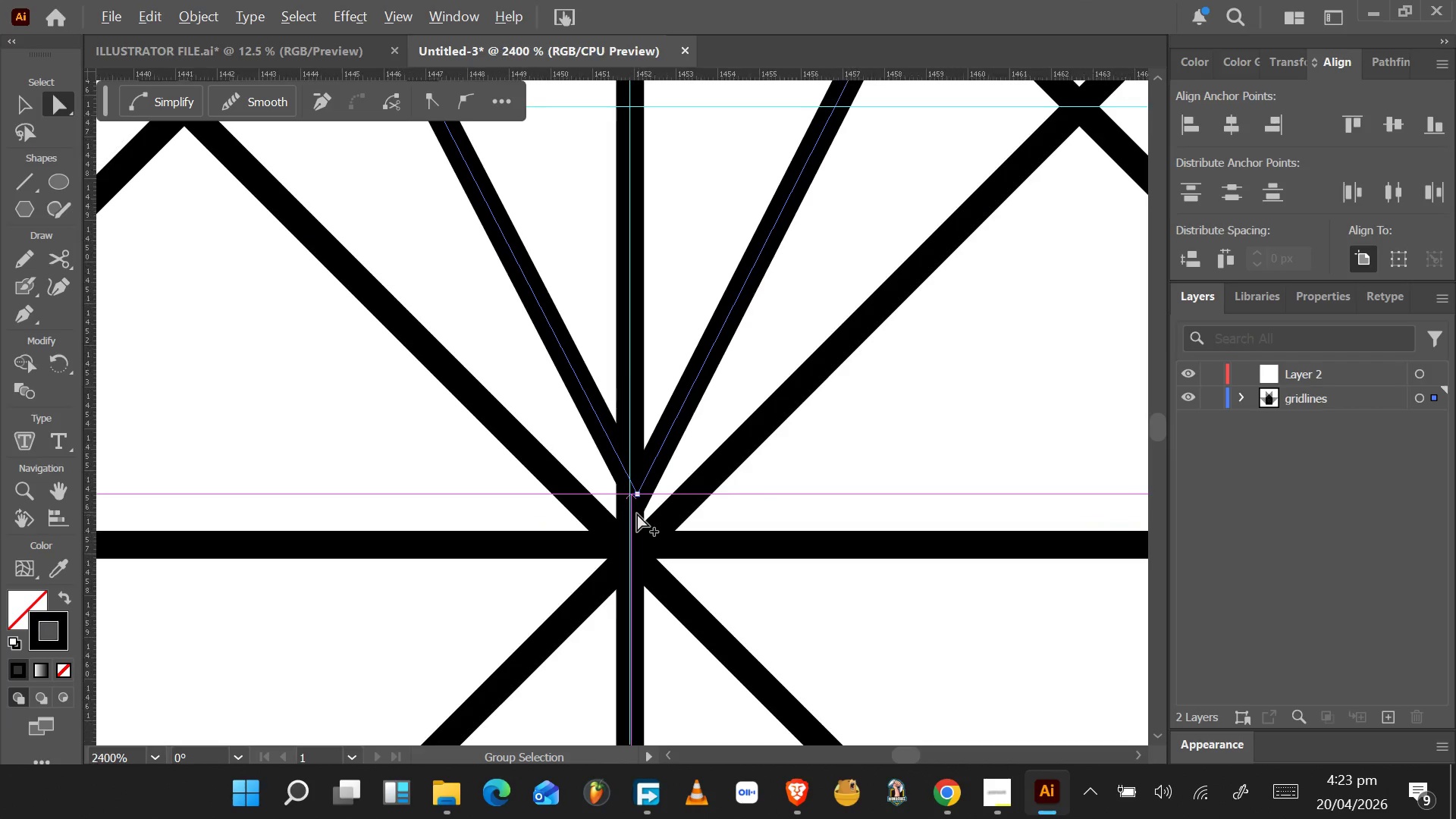 
scroll: coordinate [623, 397], scroll_direction: down, amount: 5.0
 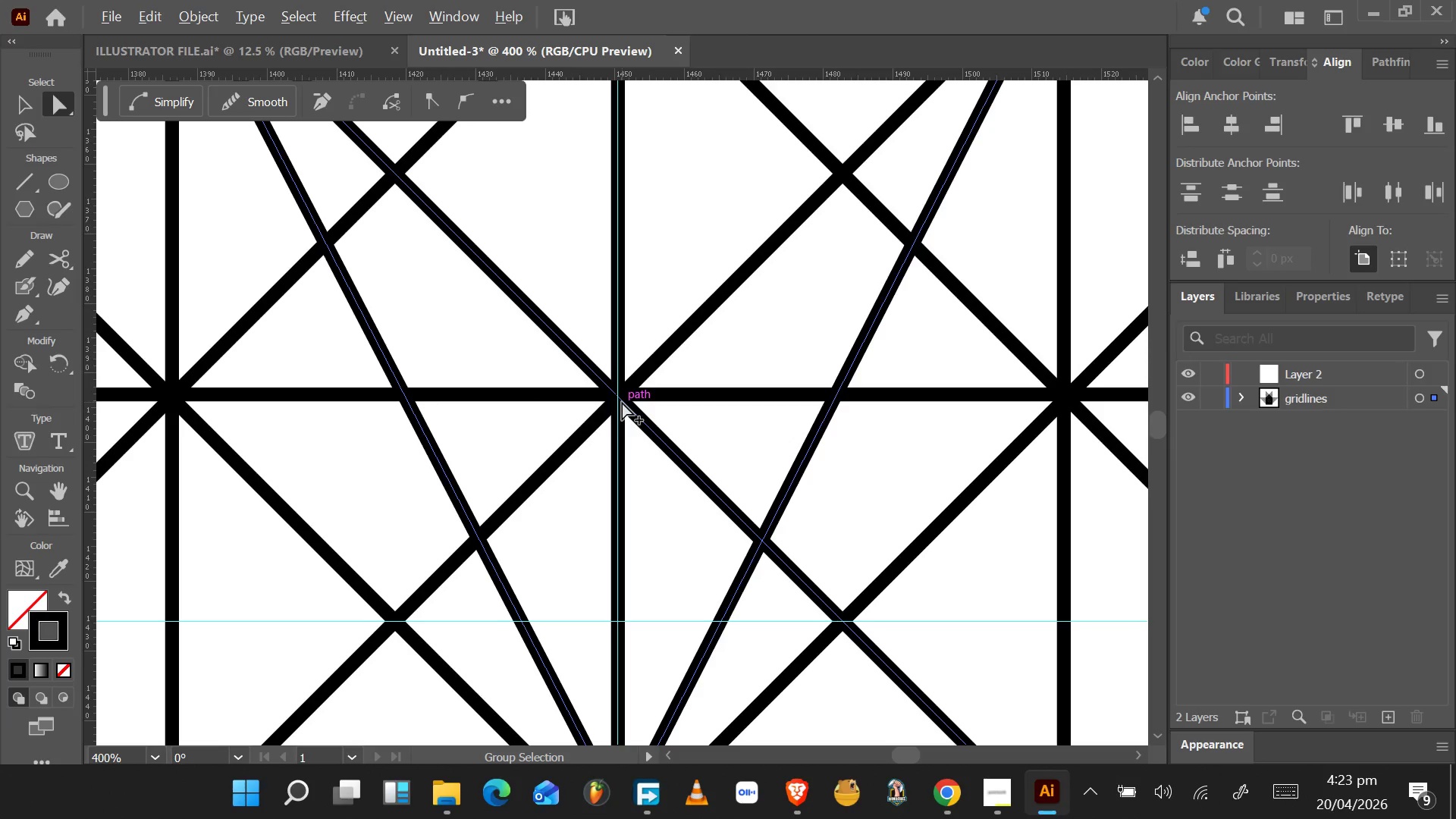 
hold_key(key=AltLeft, duration=1.53)
 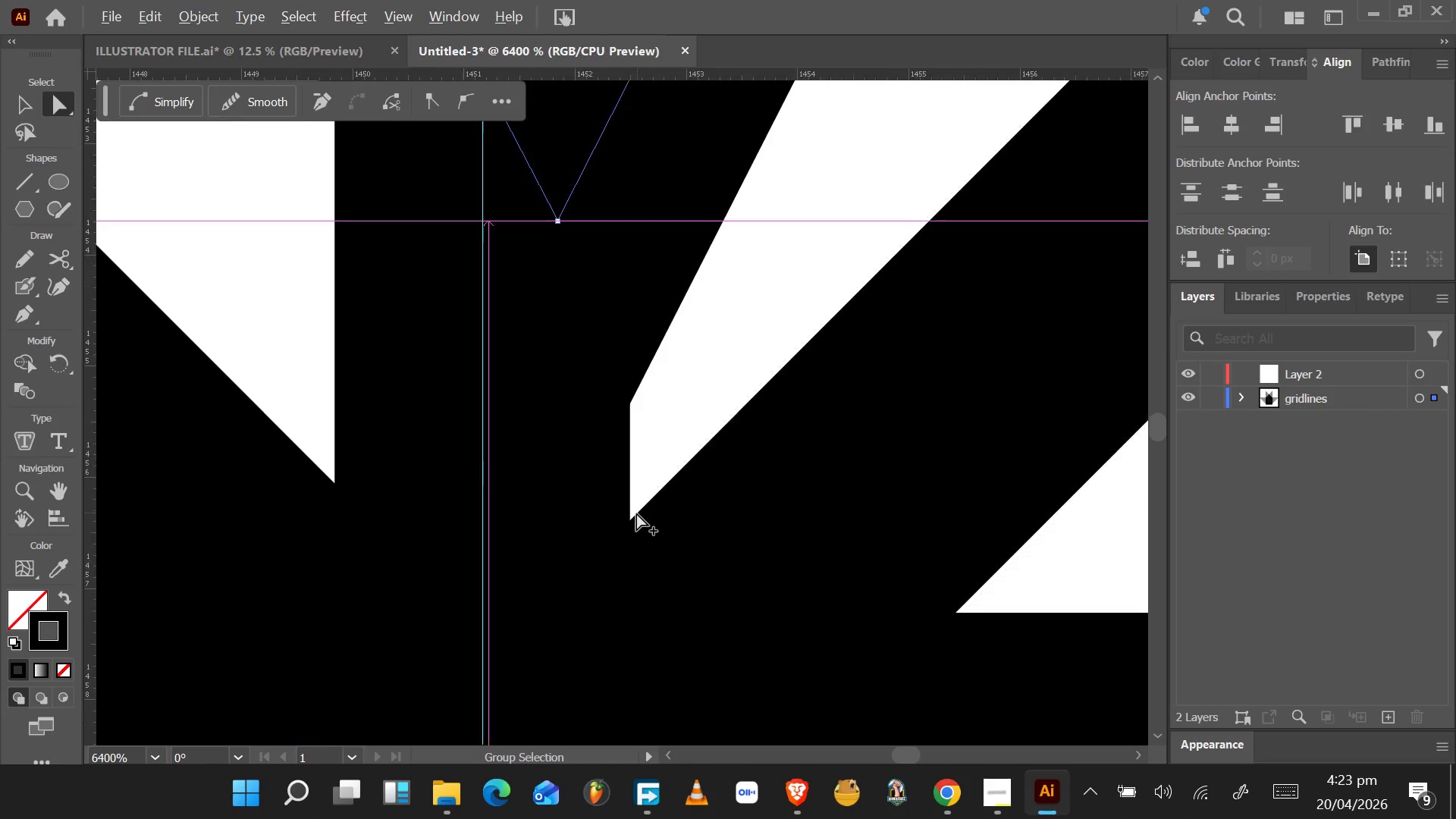 
scroll: coordinate [622, 402], scroll_direction: down, amount: 4.0
 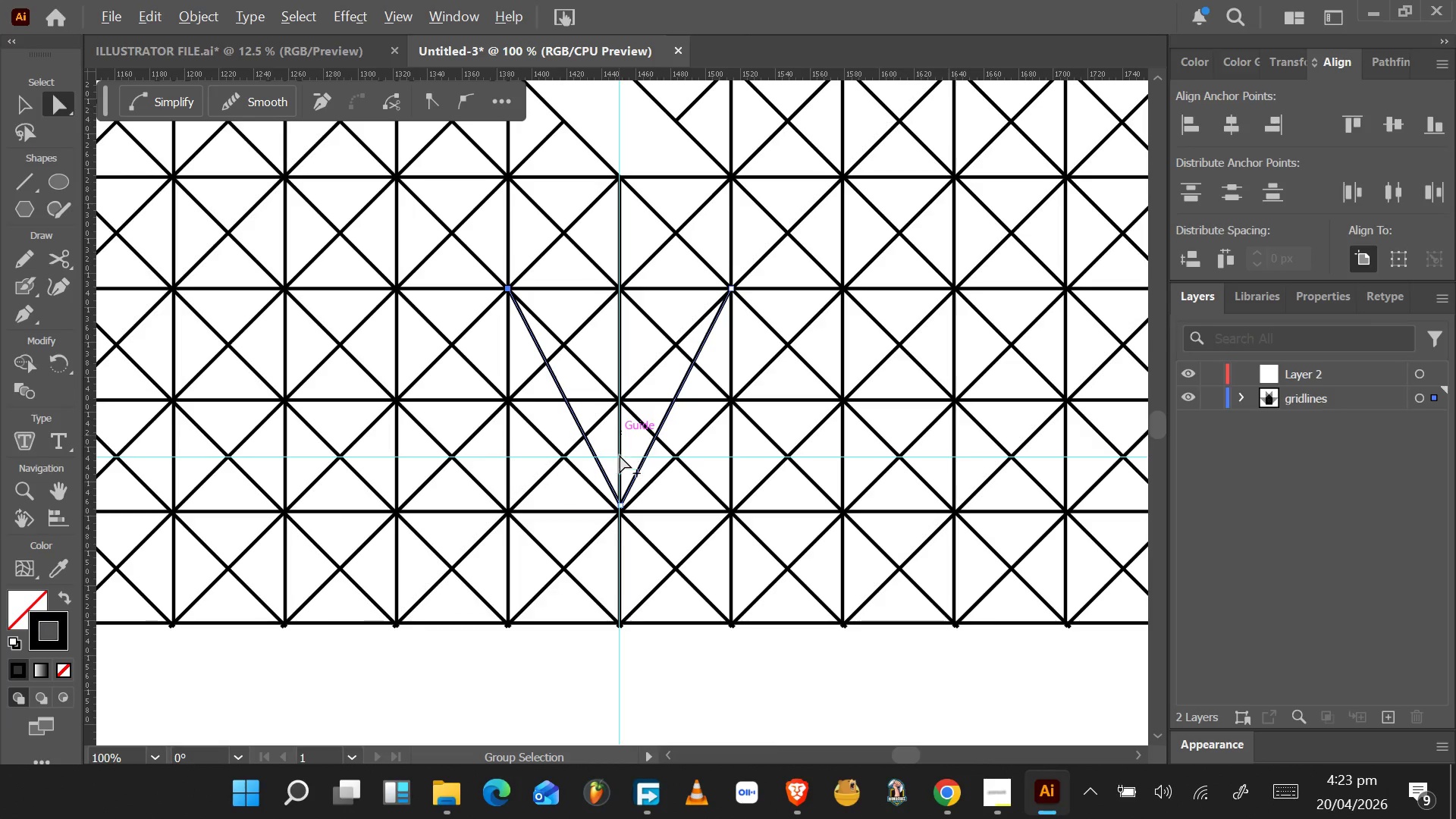 
hold_key(key=AltLeft, duration=1.53)
 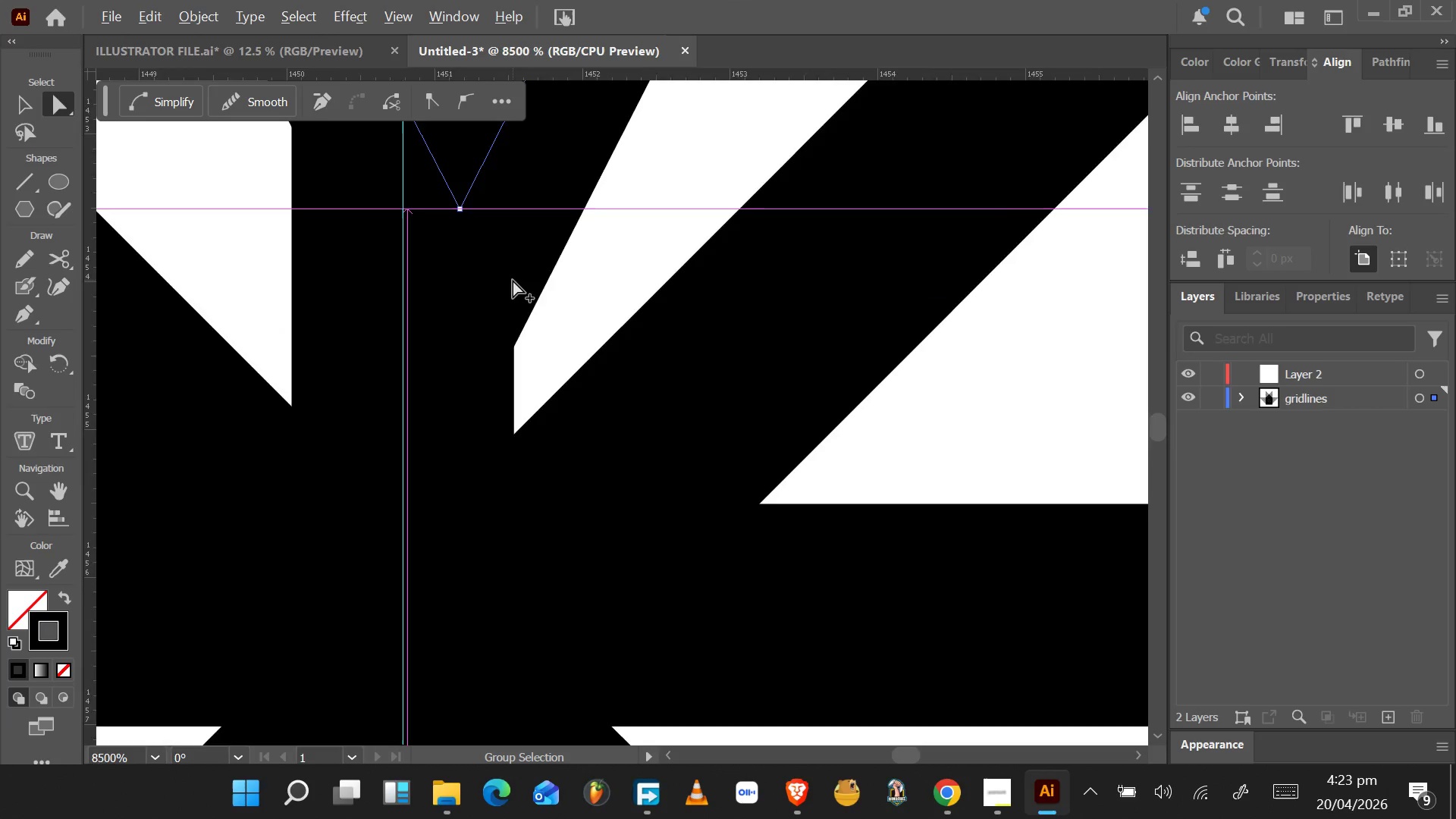 
scroll: coordinate [618, 503], scroll_direction: up, amount: 7.0
 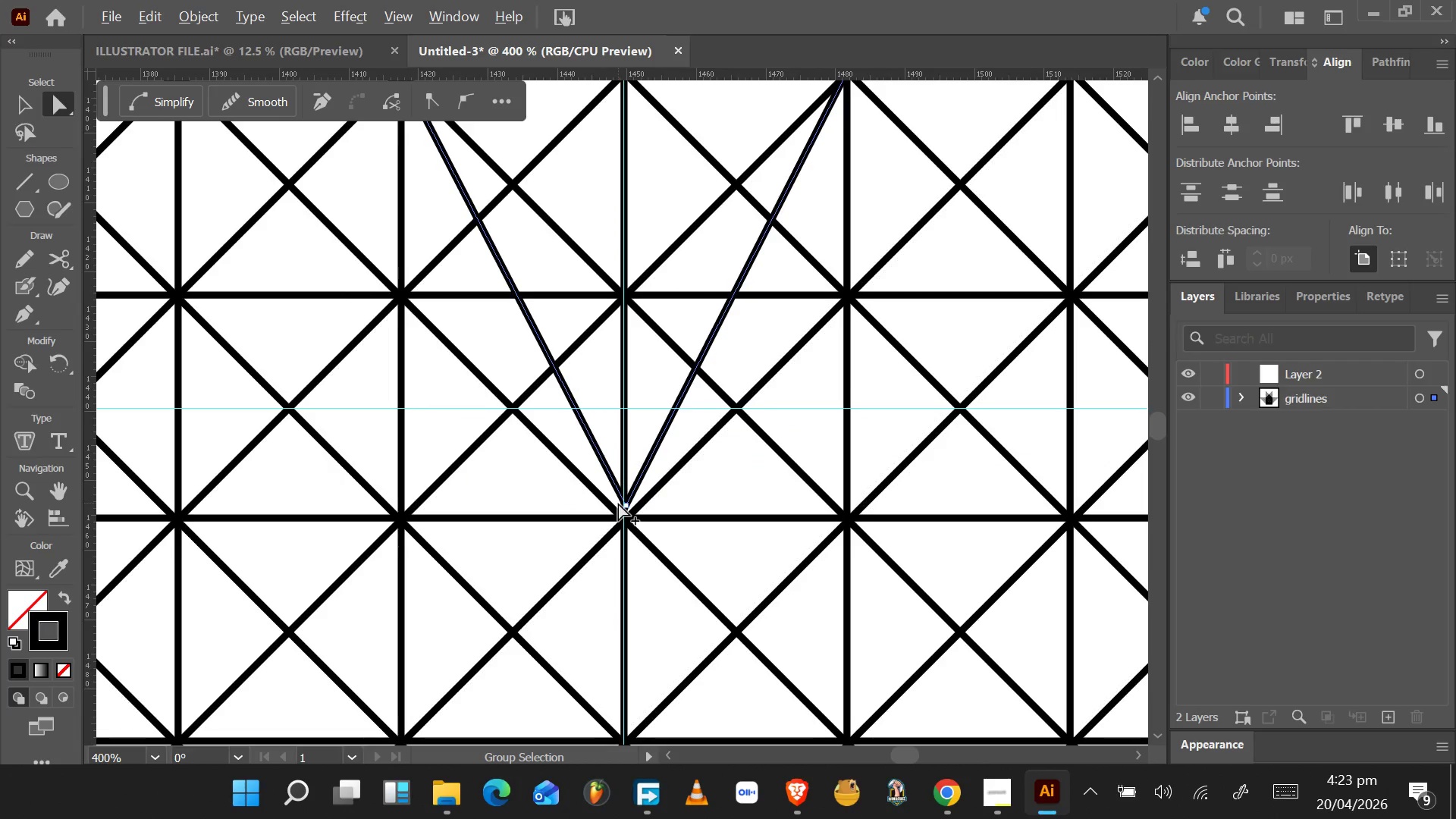 
hold_key(key=AltLeft, duration=0.92)
 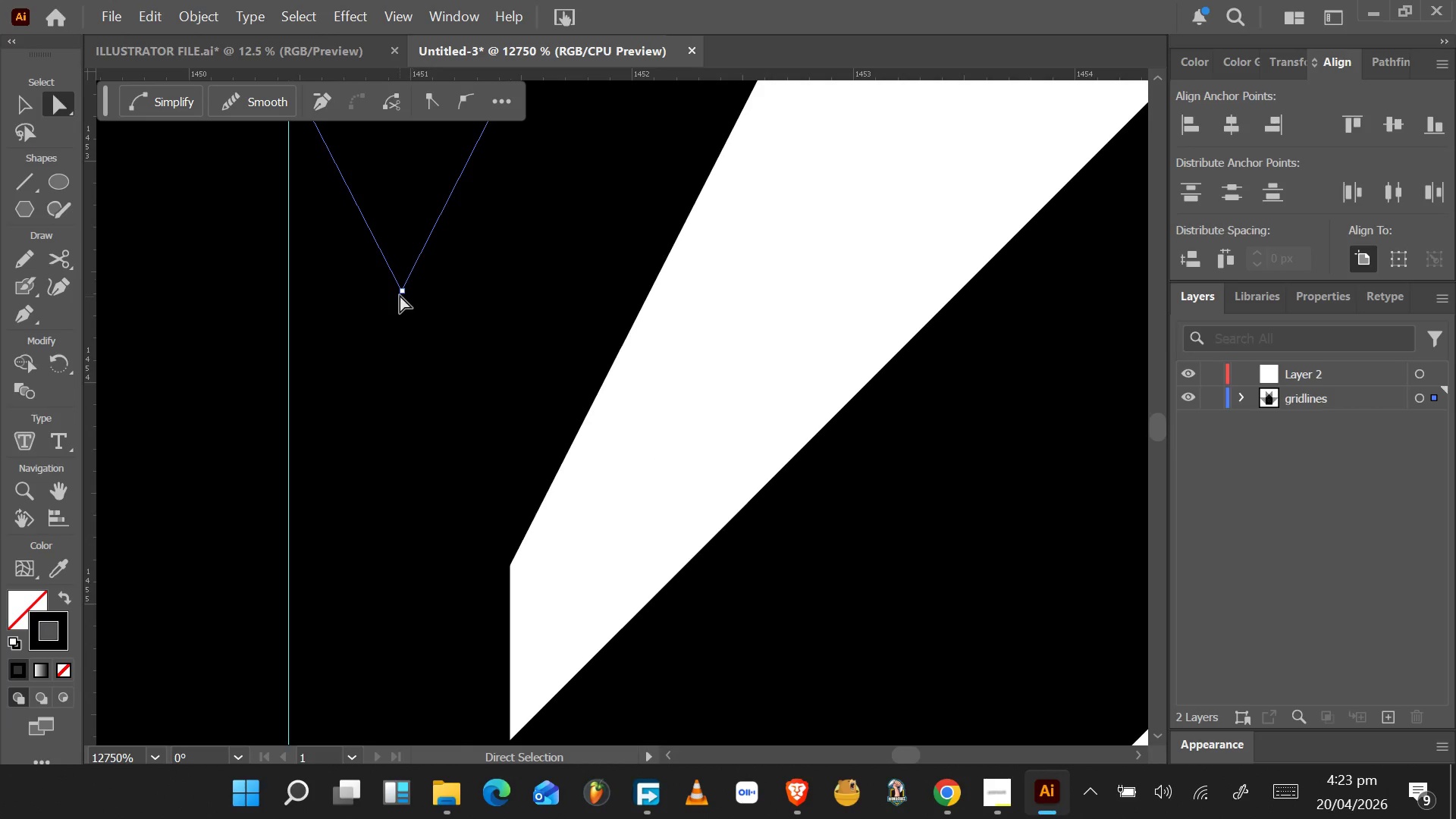 
scroll: coordinate [637, 513], scroll_direction: up, amount: 9.0
 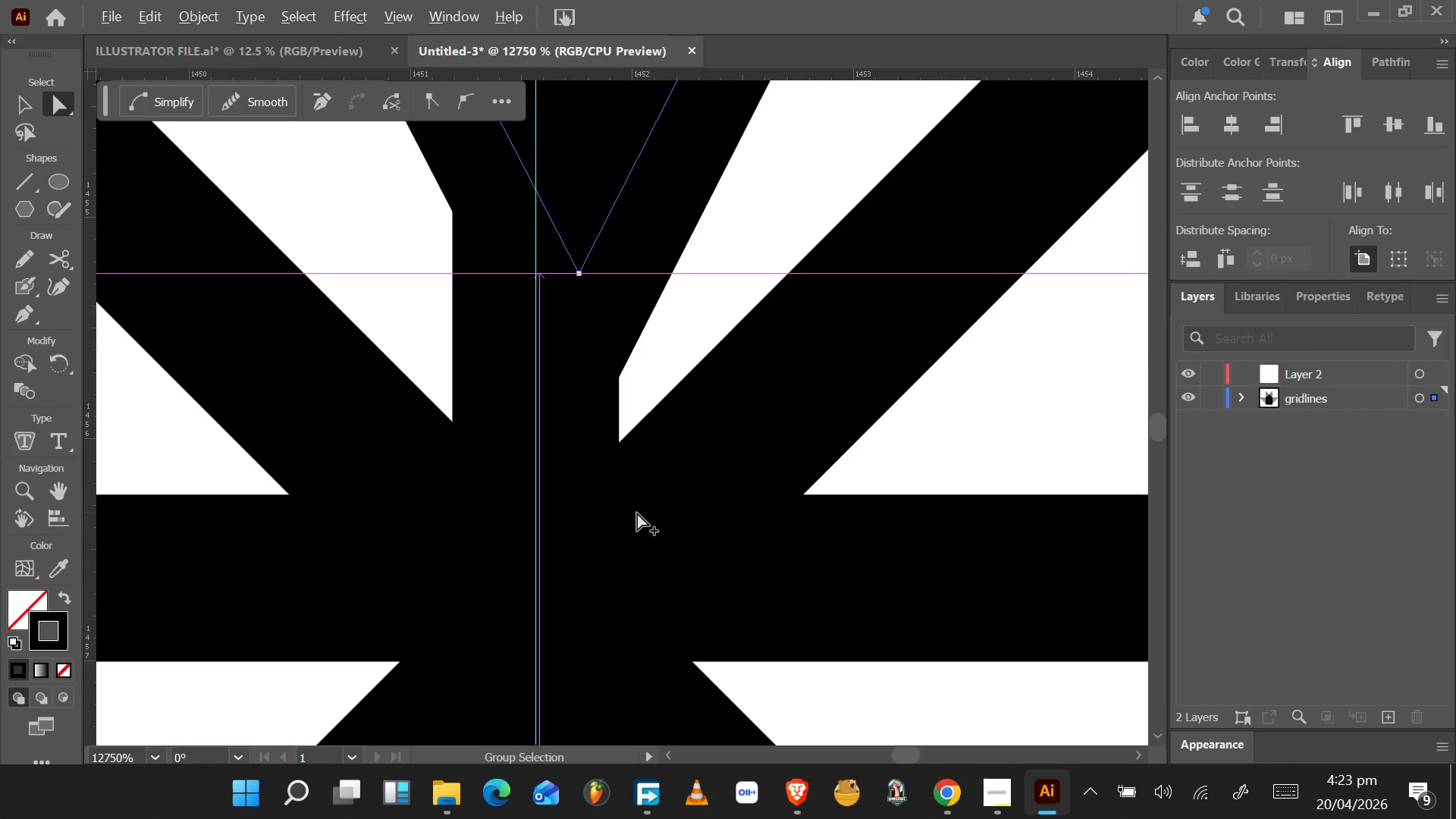 
left_click([400, 291])
 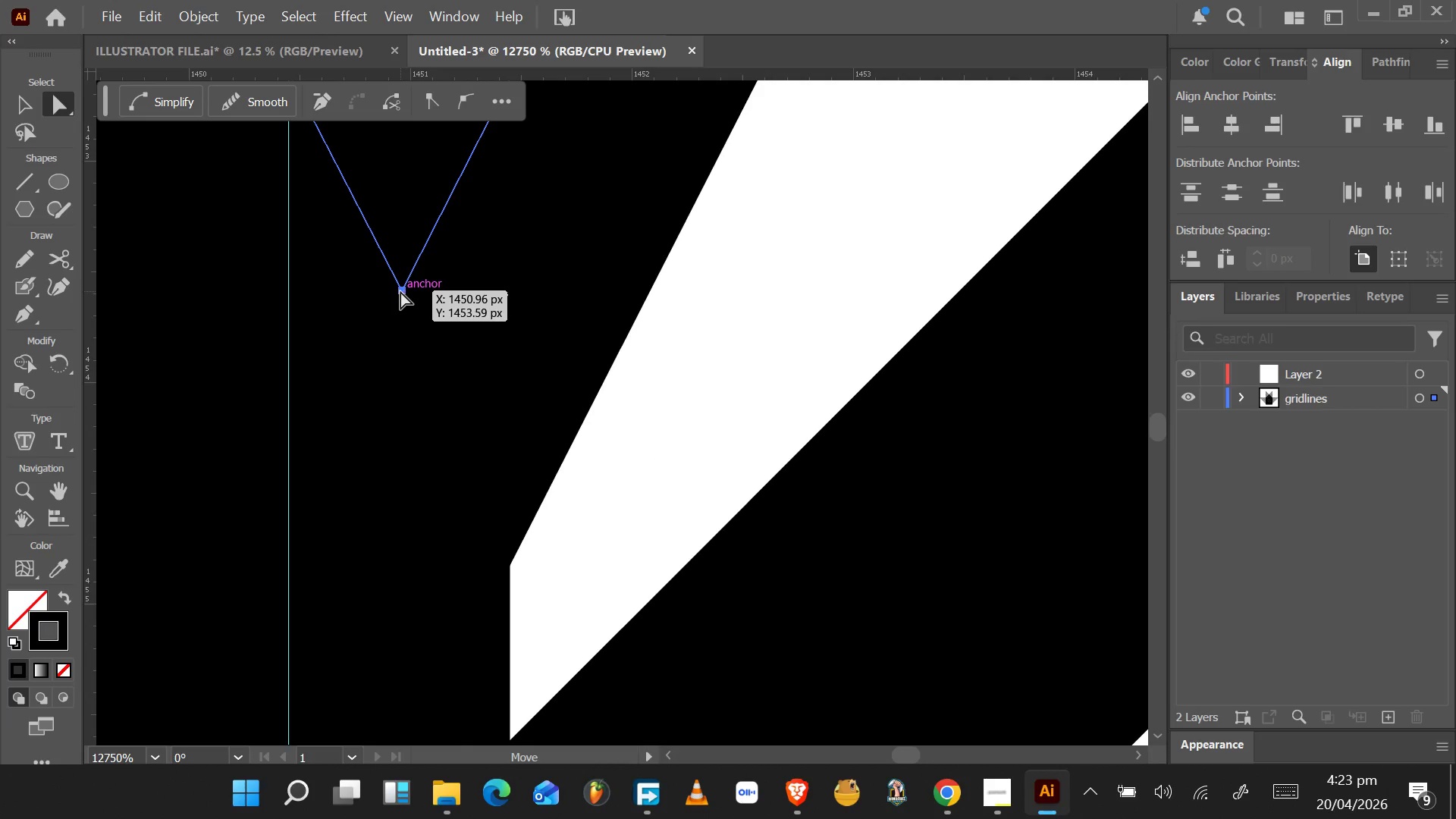 
left_click_drag(start_coordinate=[400, 291], to_coordinate=[287, 311])
 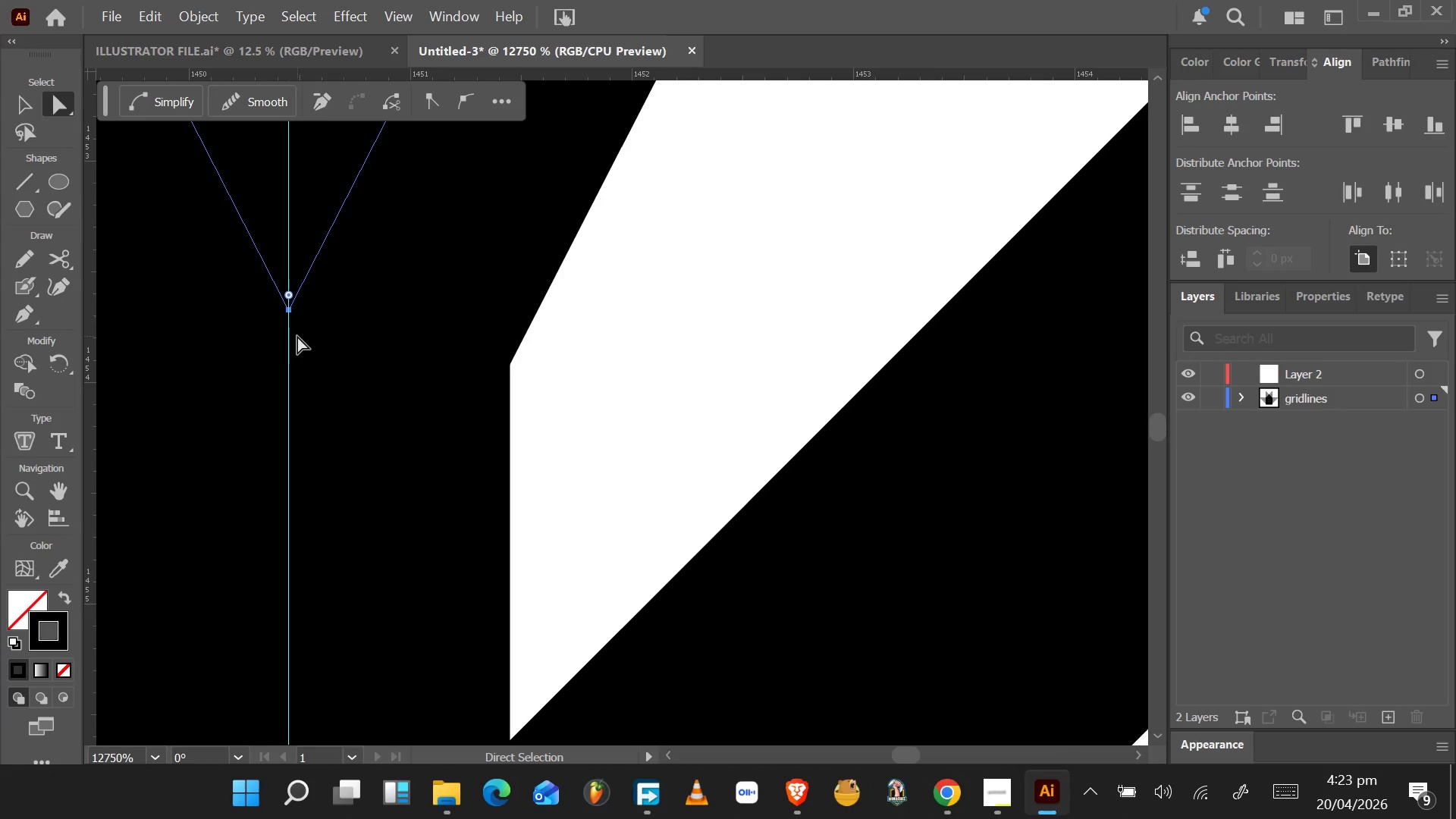 
scroll: coordinate [637, 513], scroll_direction: down, amount: 3.0
 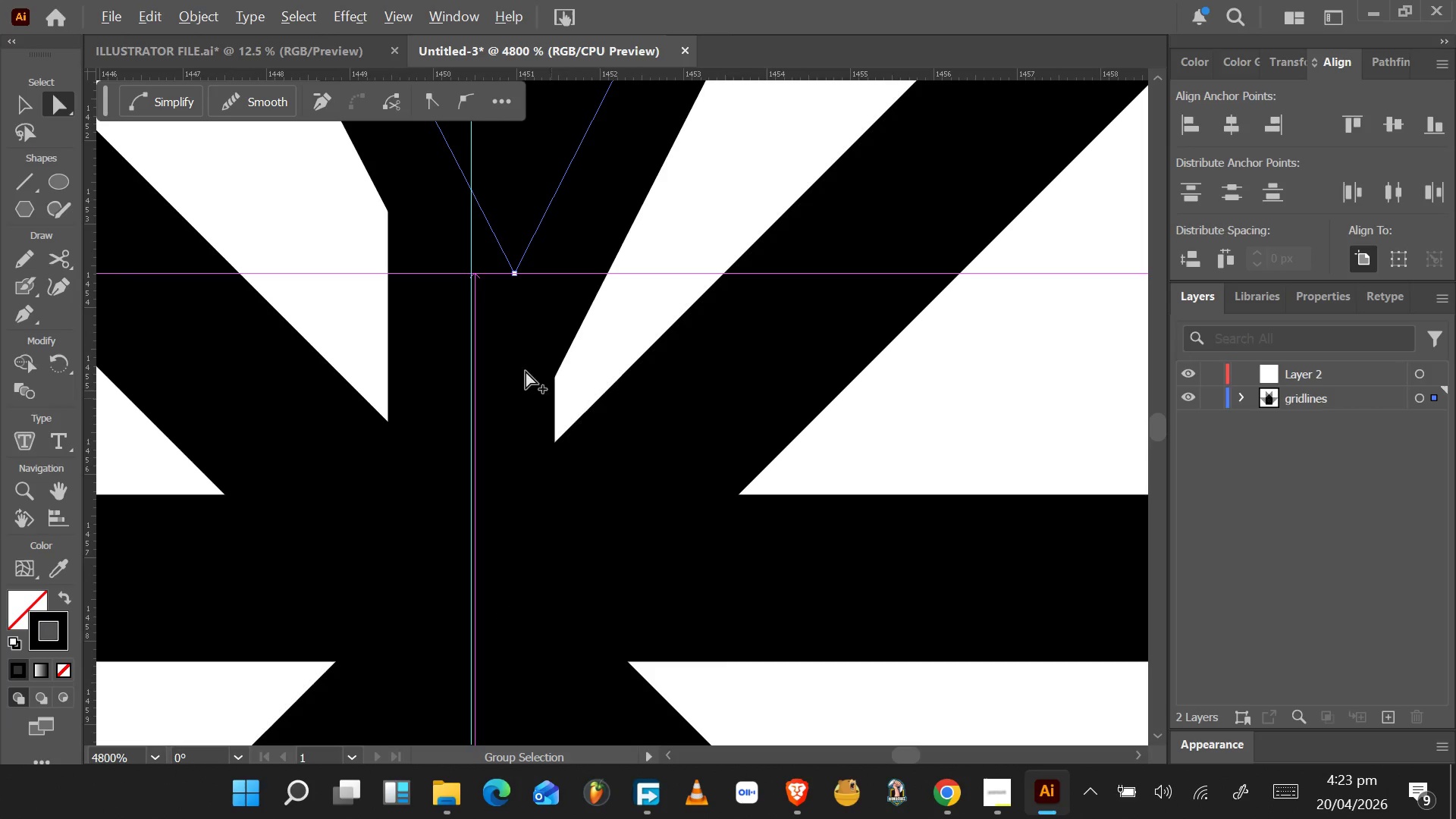 
scroll: coordinate [513, 280], scroll_direction: up, amount: 3.0
 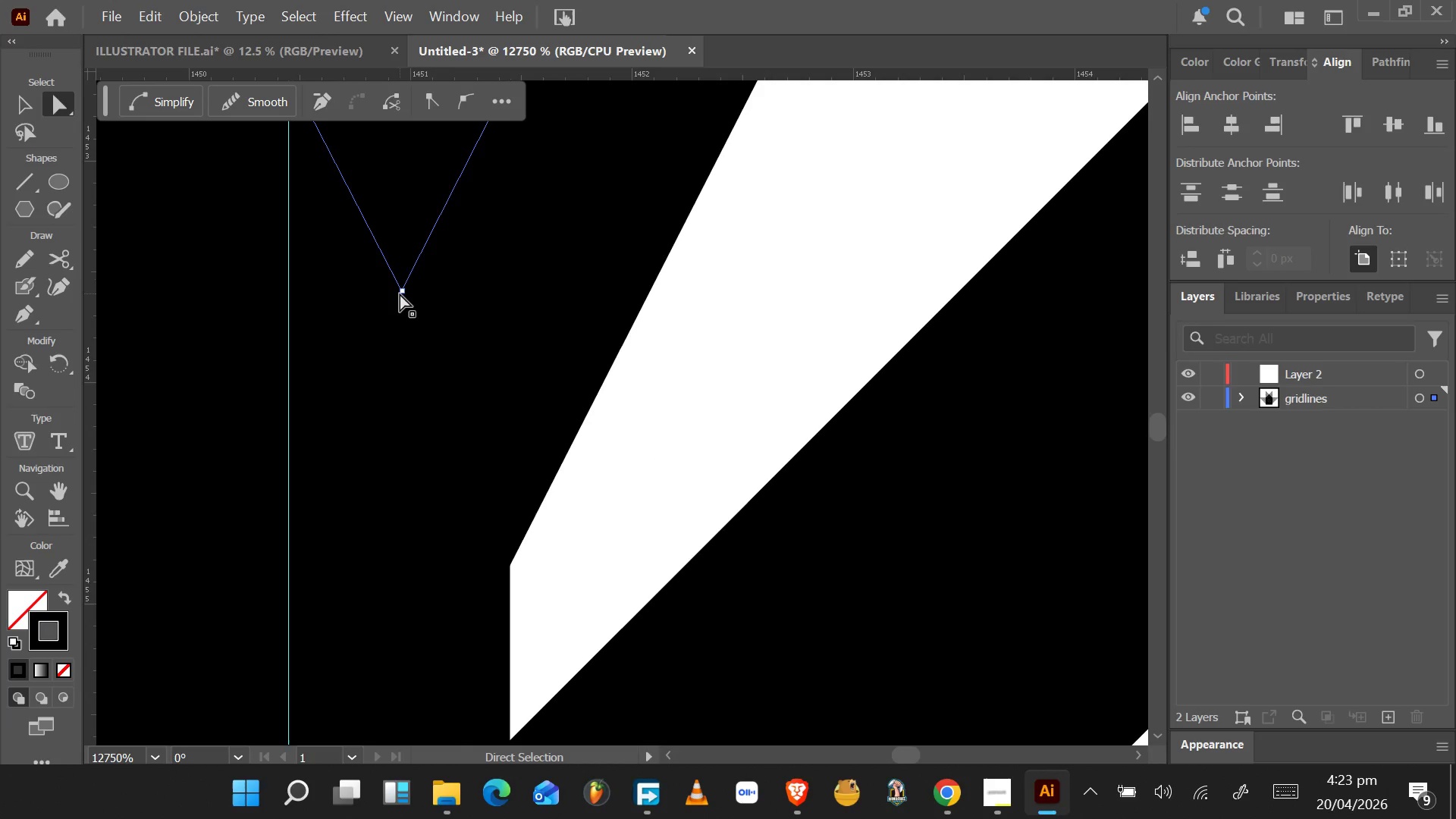 
key(Alt+AltLeft)
 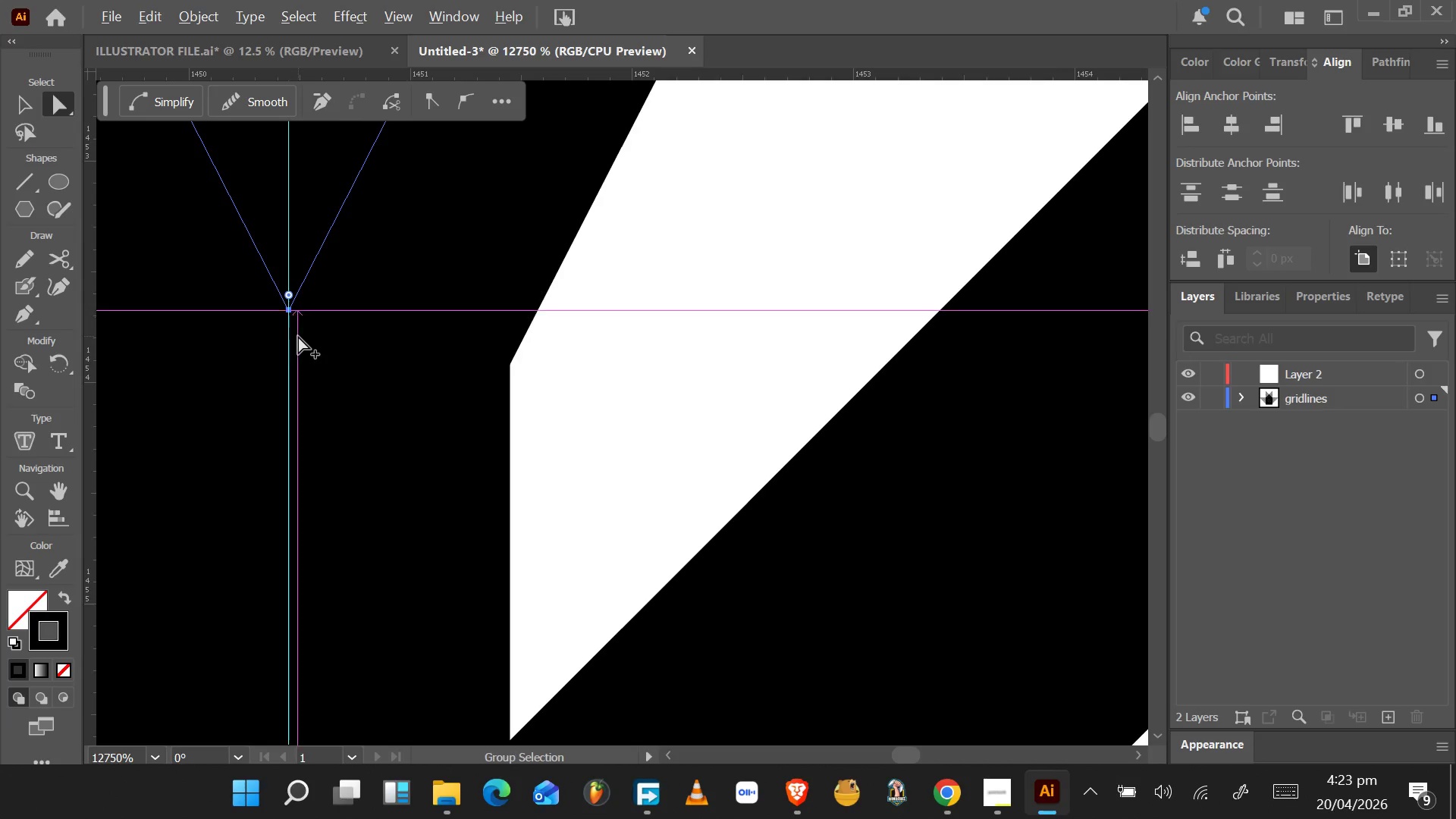 
left_click([404, 409])
 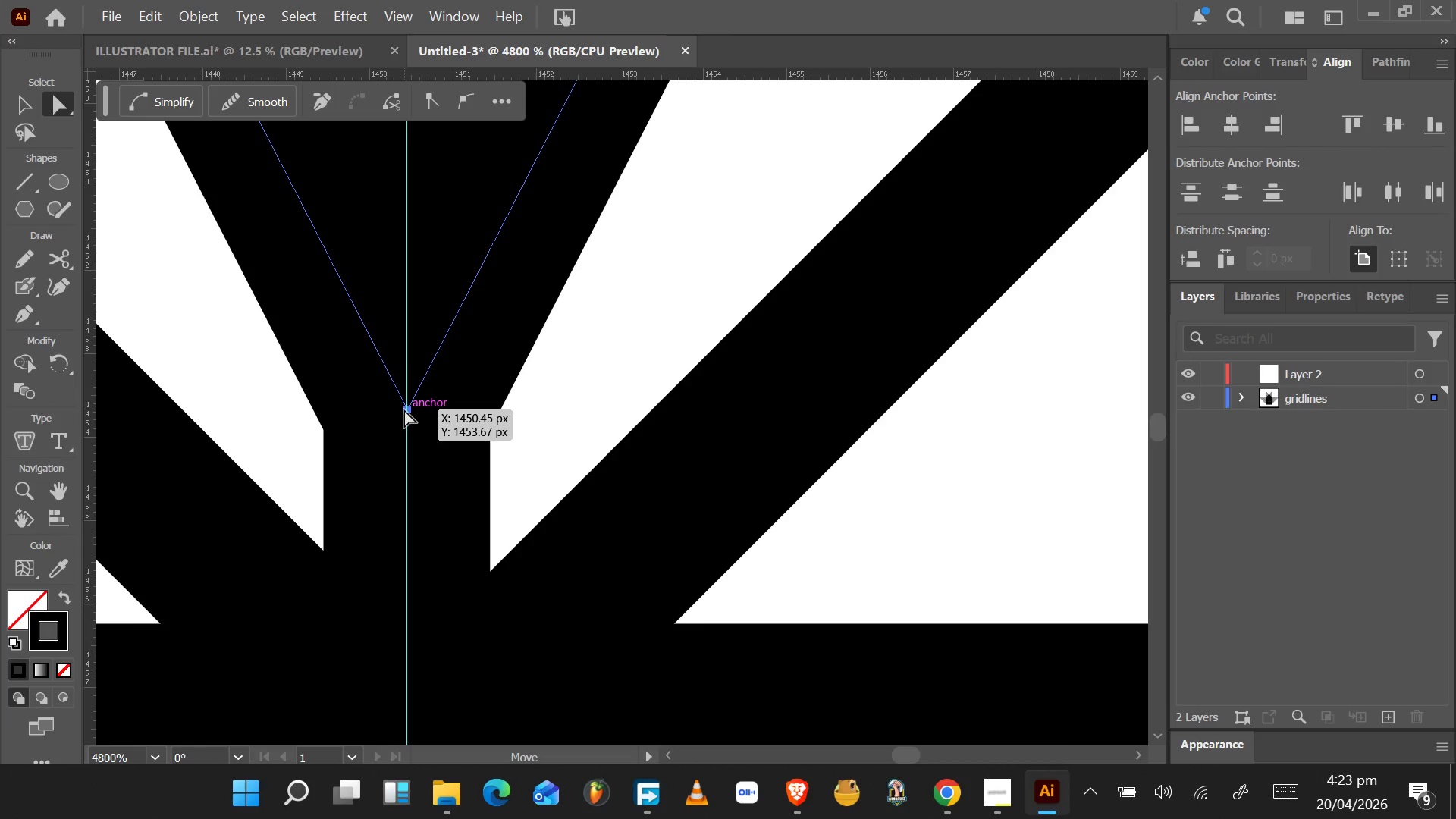 
left_click_drag(start_coordinate=[404, 409], to_coordinate=[419, 539])
 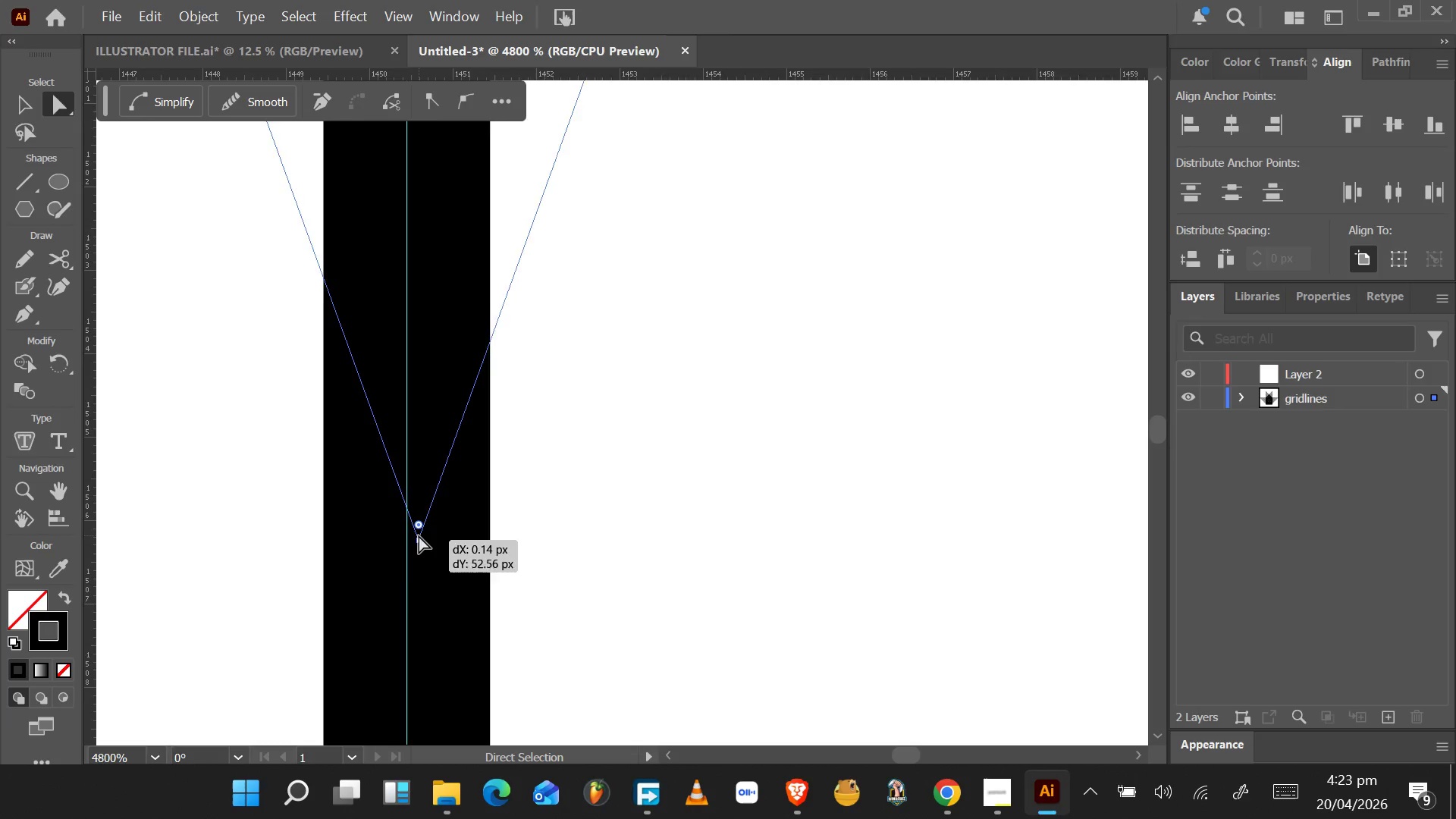 
scroll: coordinate [298, 336], scroll_direction: down, amount: 8.0
 